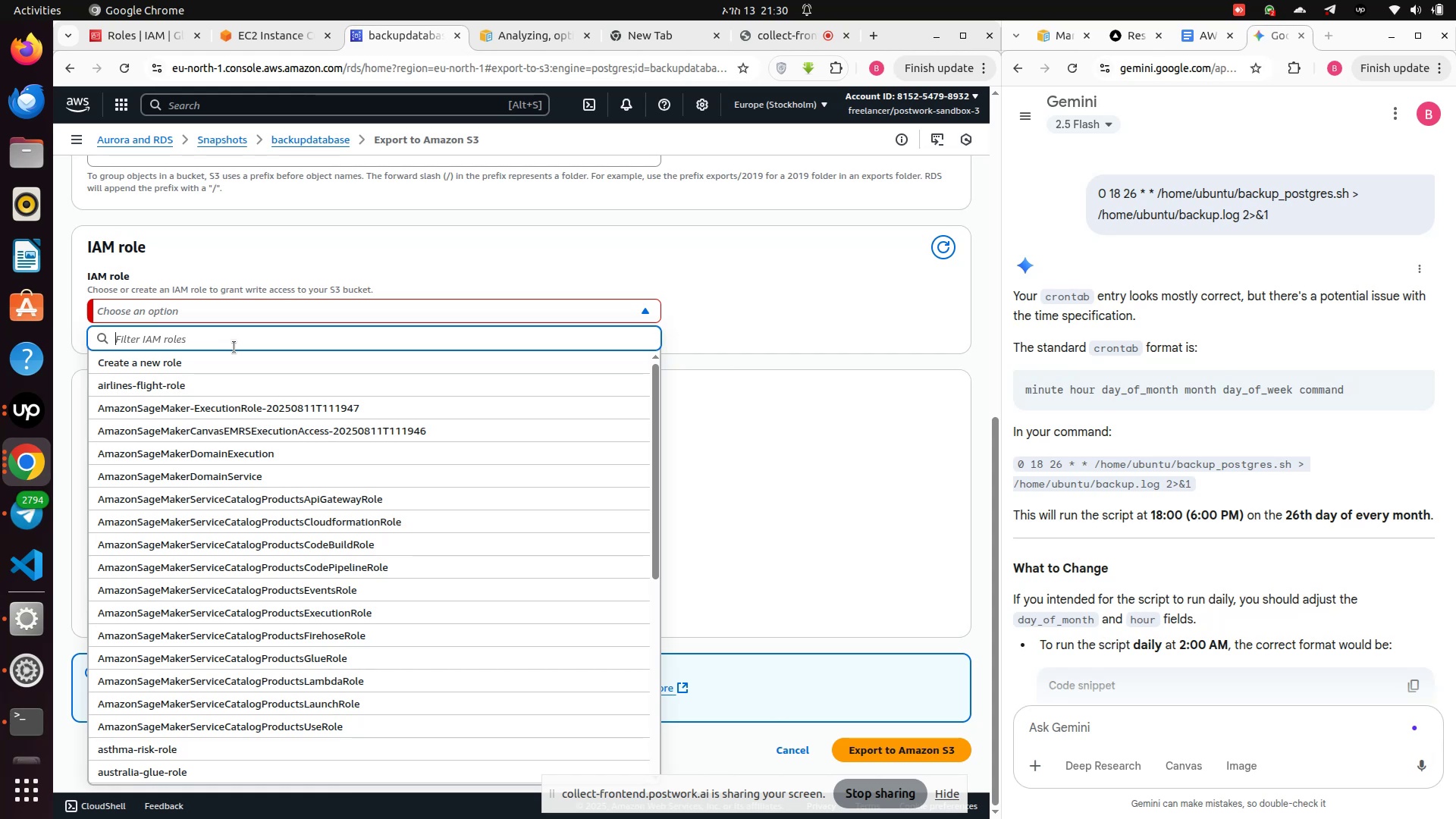 
left_click([211, 367])
 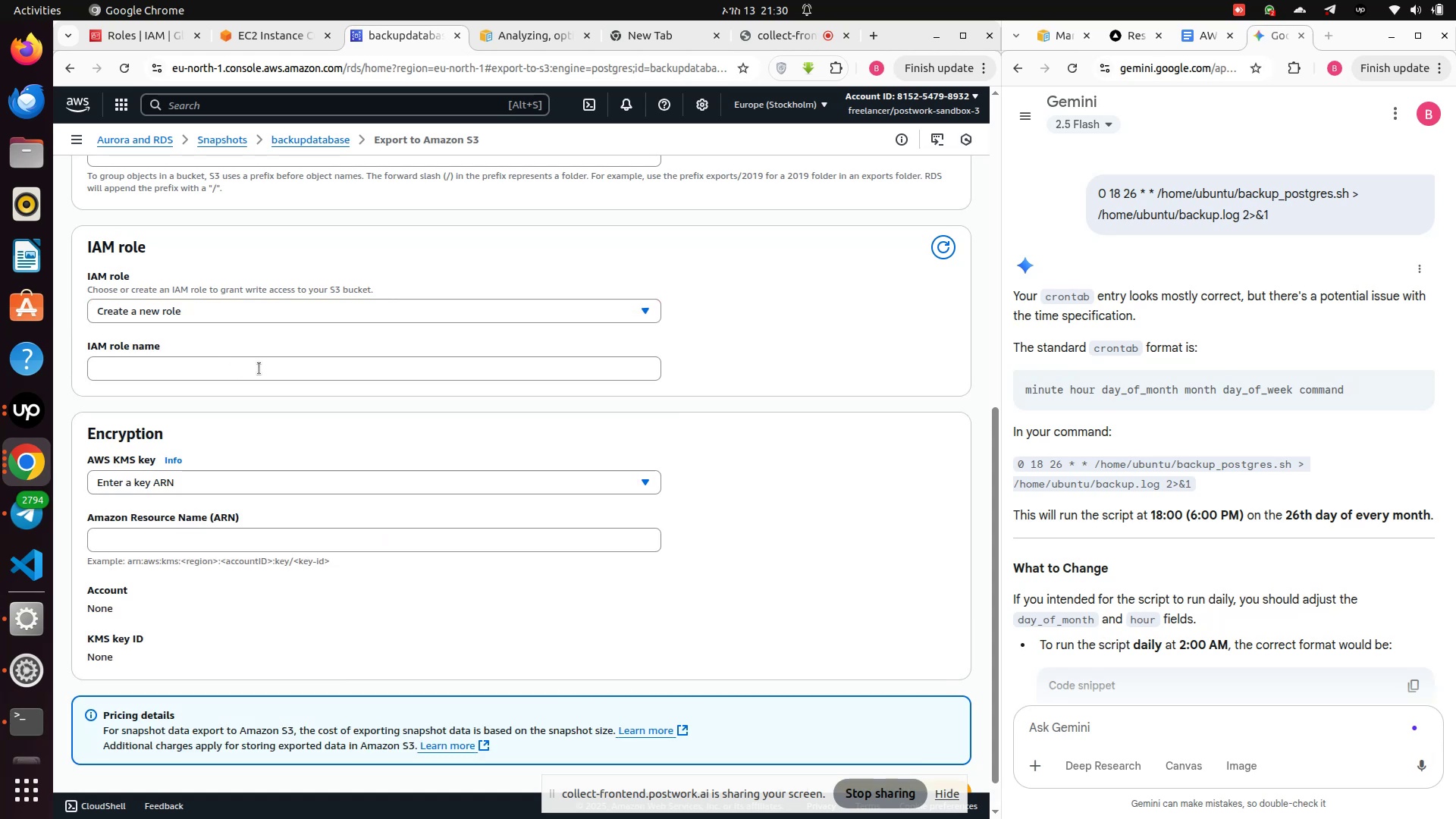 
left_click([246, 377])
 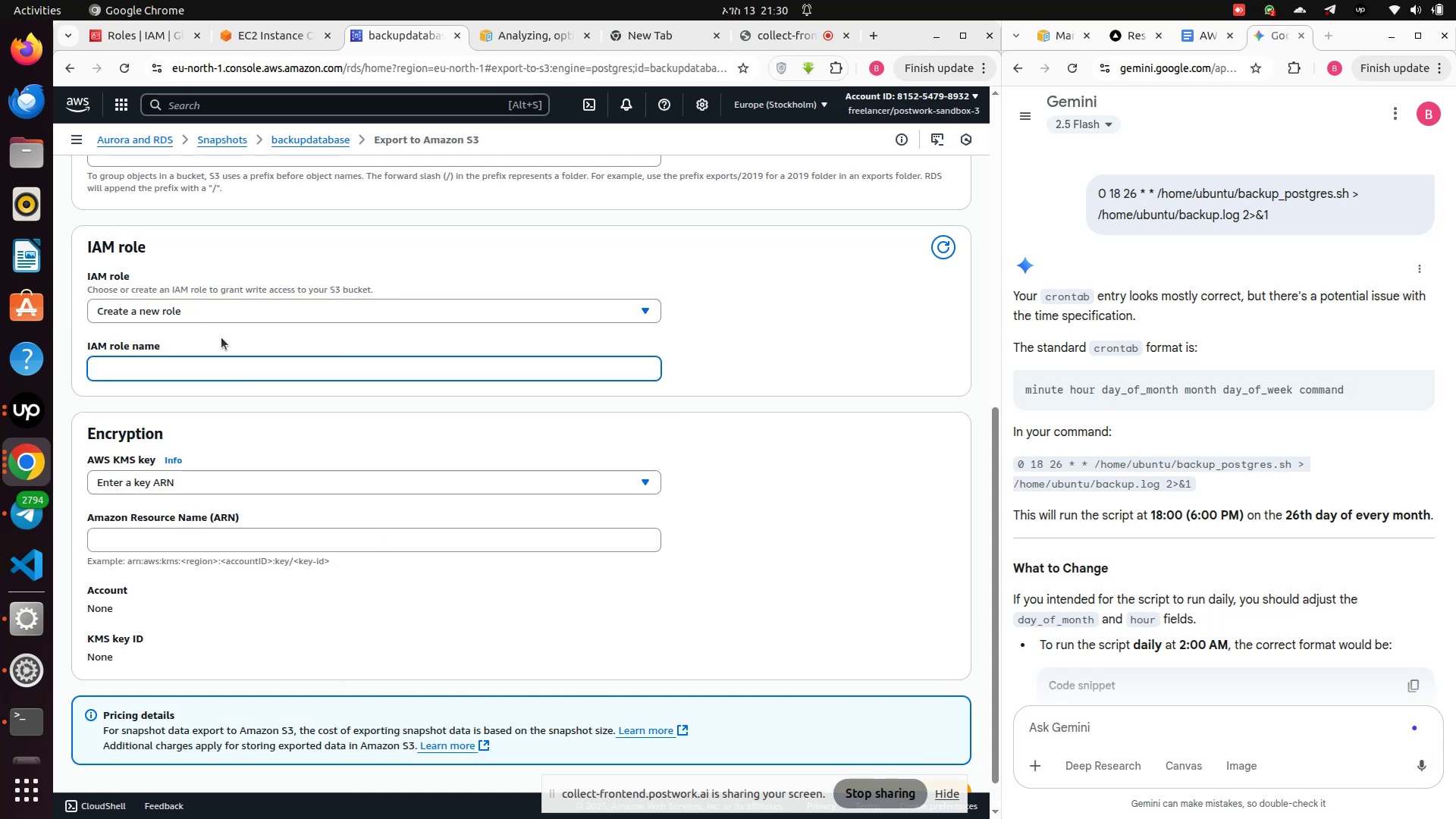 
type(Export)
 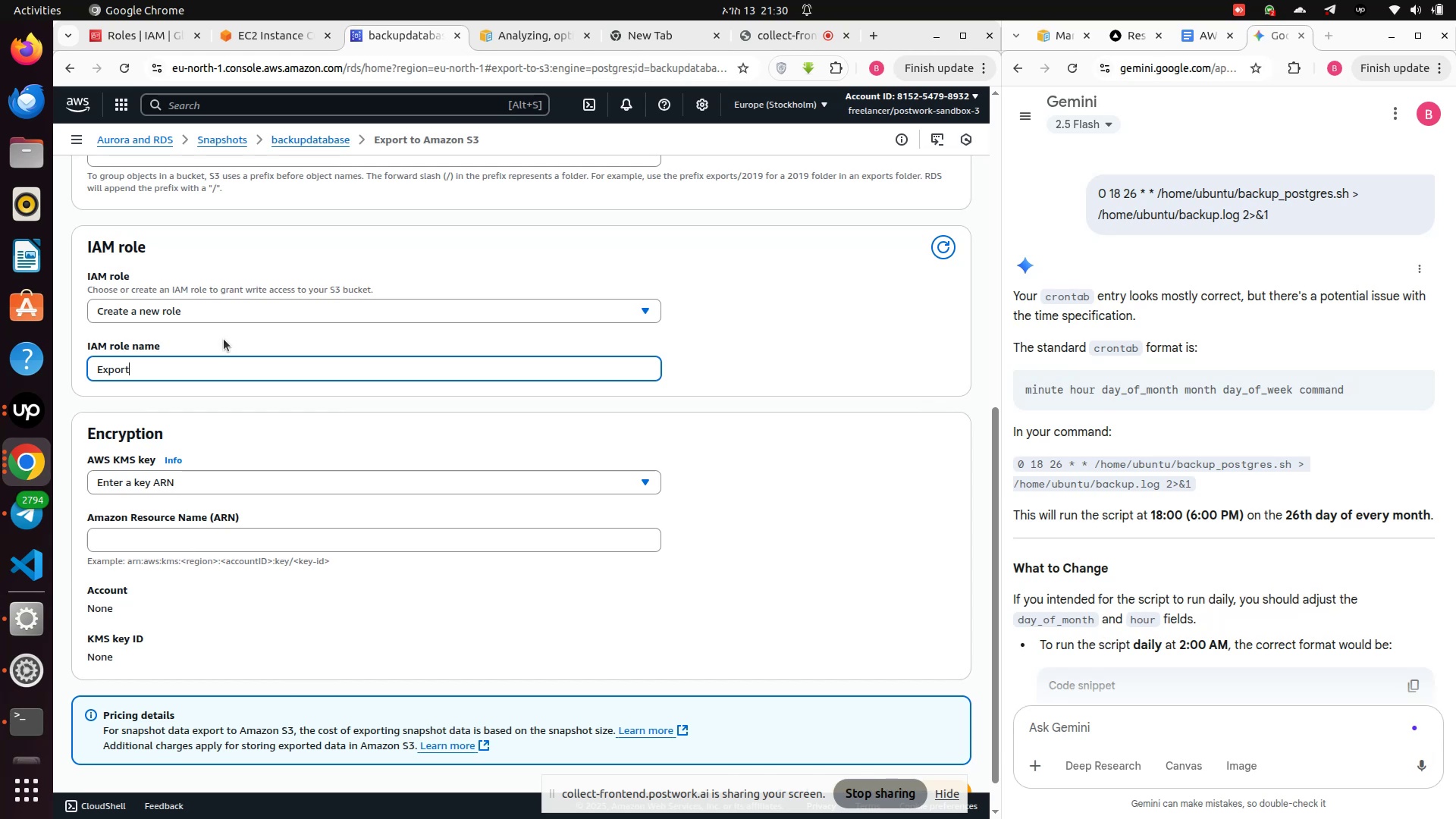 
type(Role)
 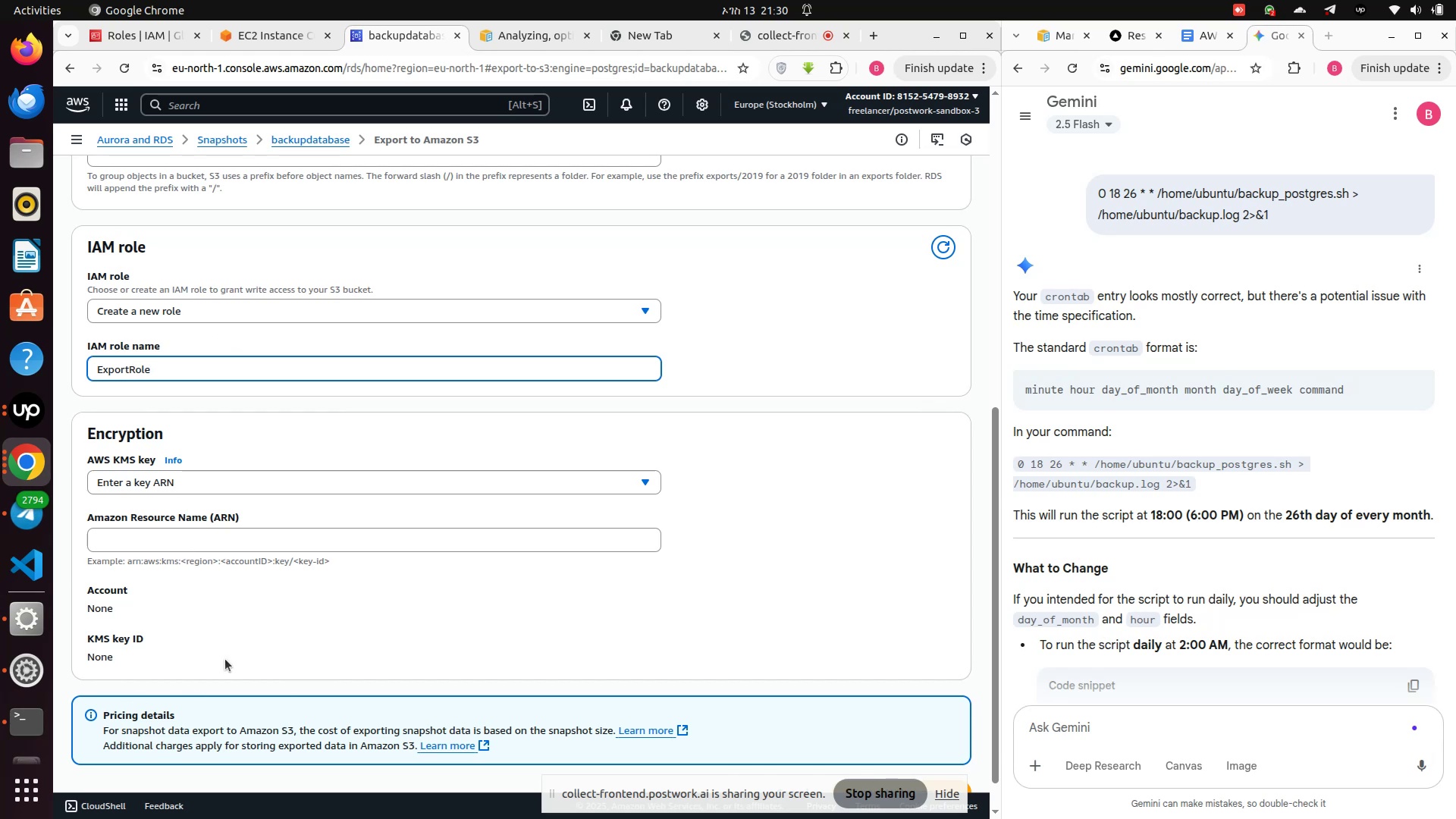 
scroll: coordinate [436, 552], scroll_direction: down, amount: 6.0
 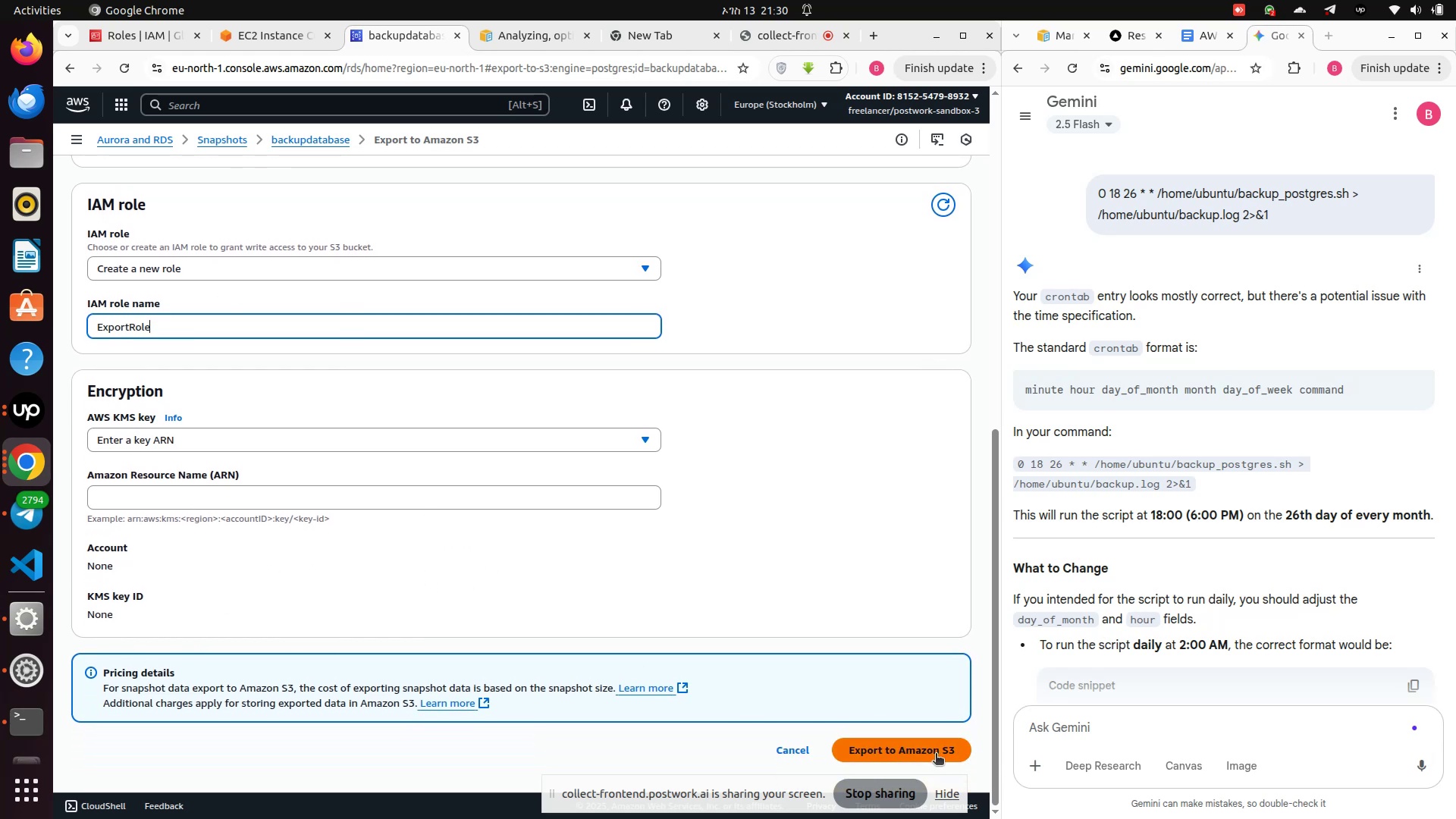 
left_click([927, 755])
 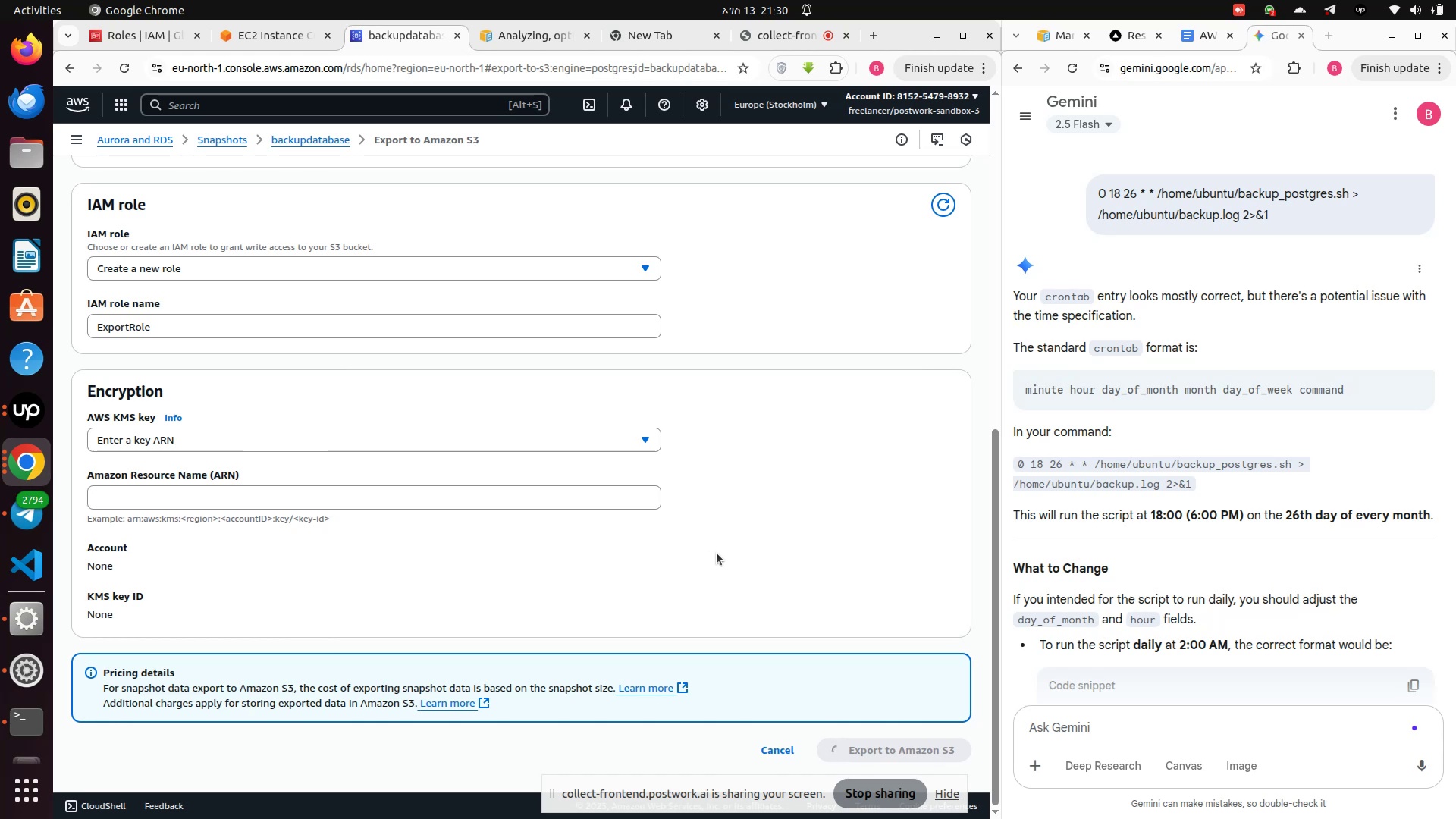 
wait(5.65)
 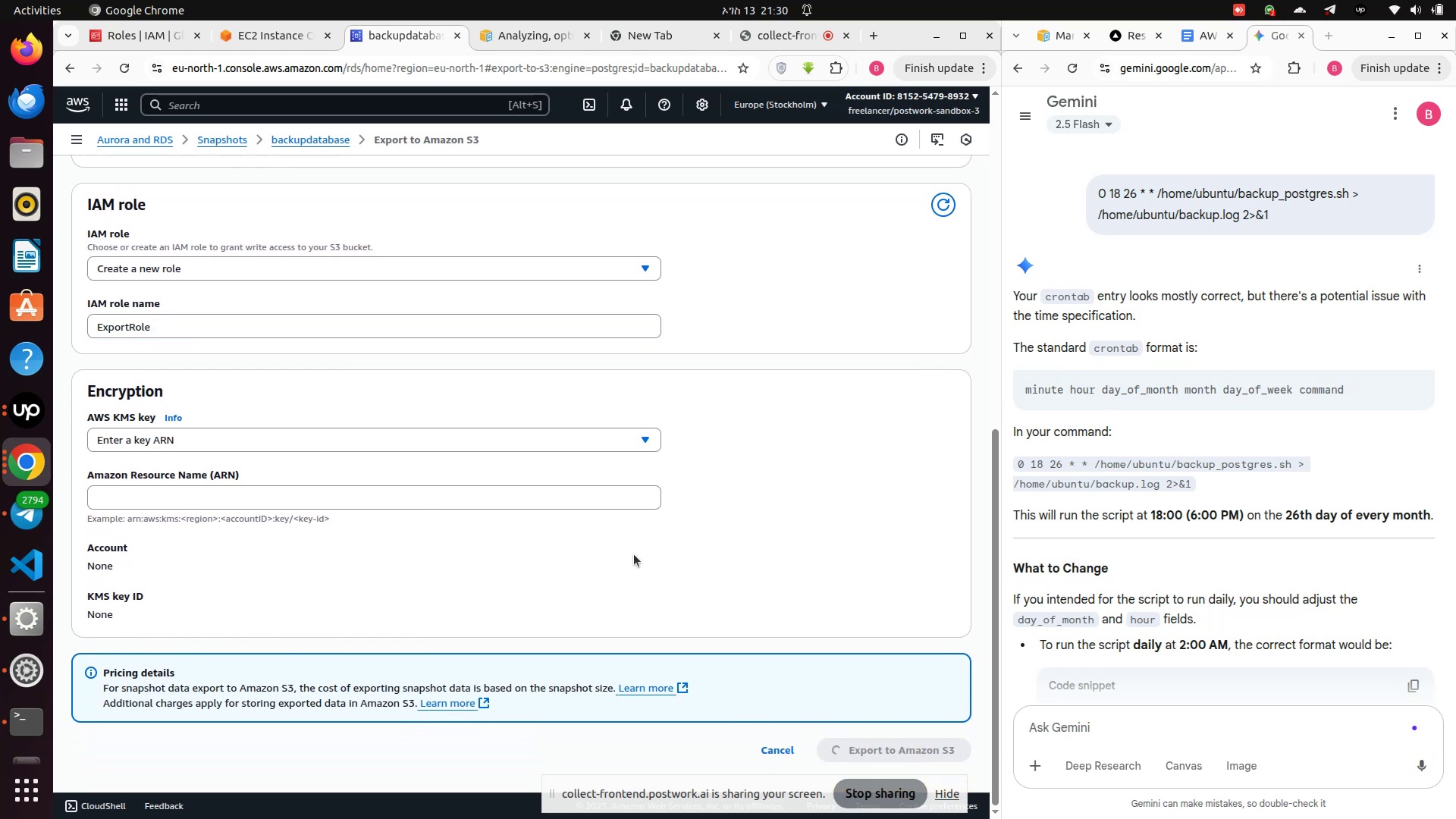 
scroll: coordinate [698, 584], scroll_direction: down, amount: 3.0
 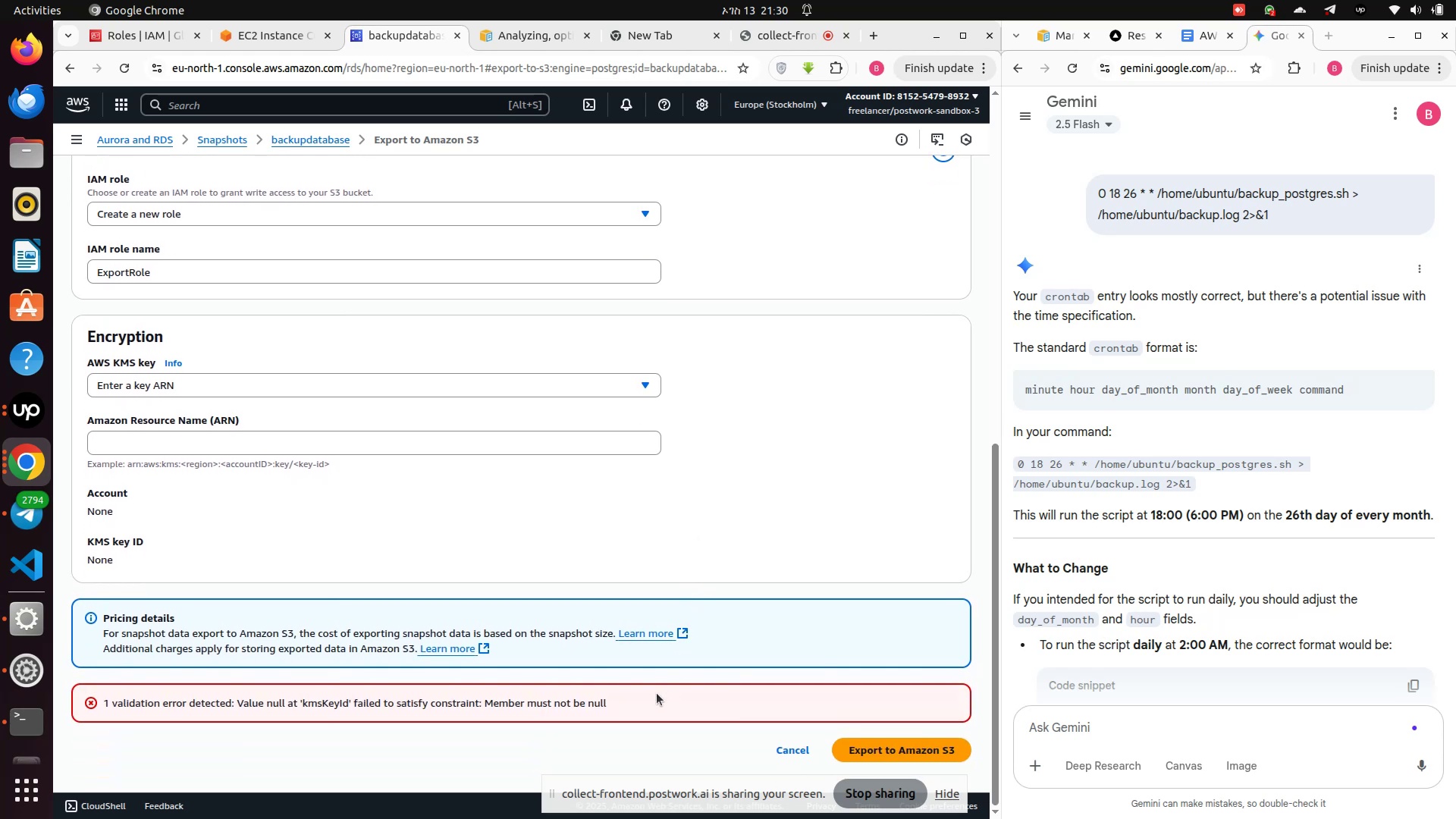 
left_click([659, 695])
 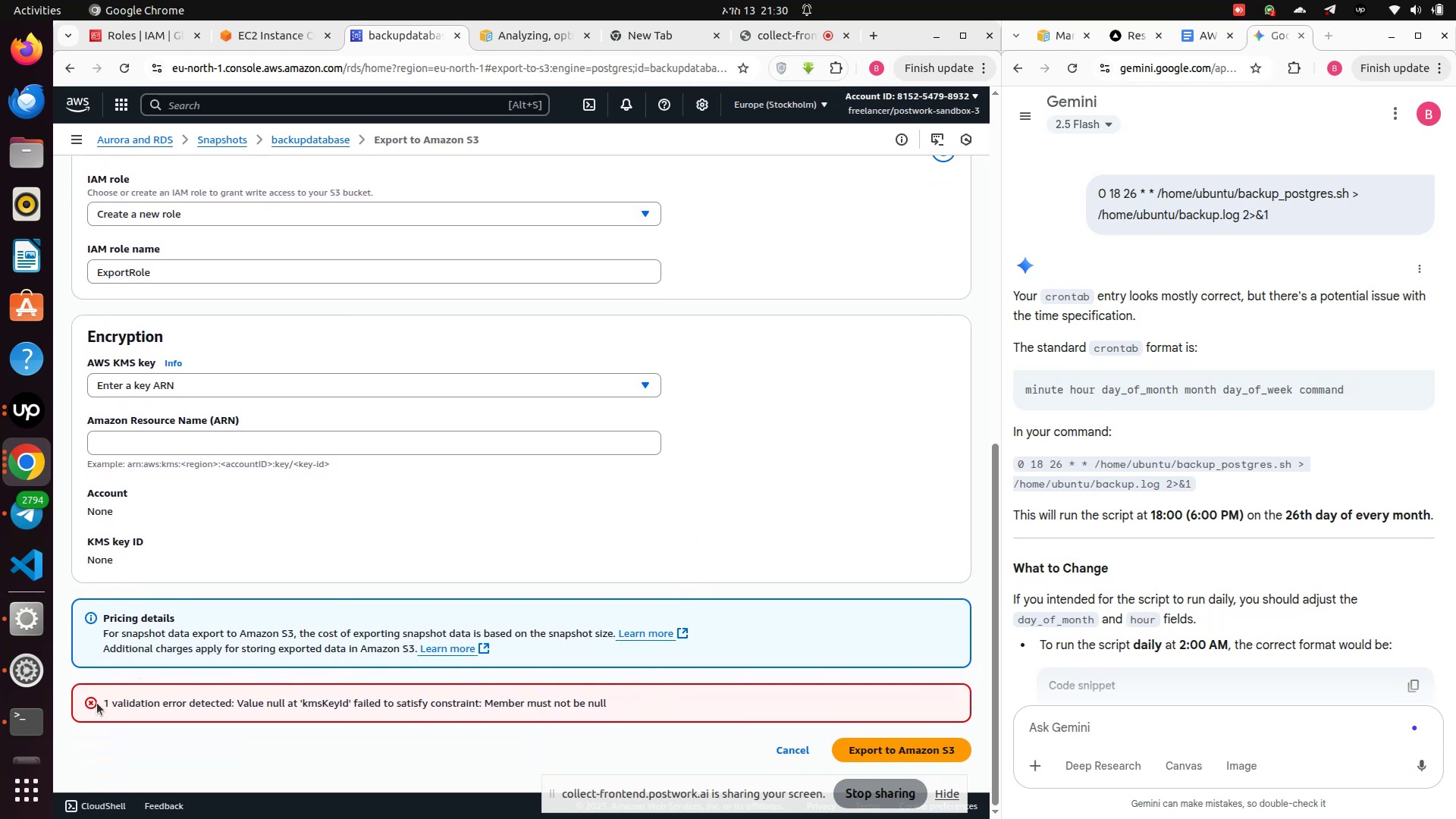 
left_click([95, 703])
 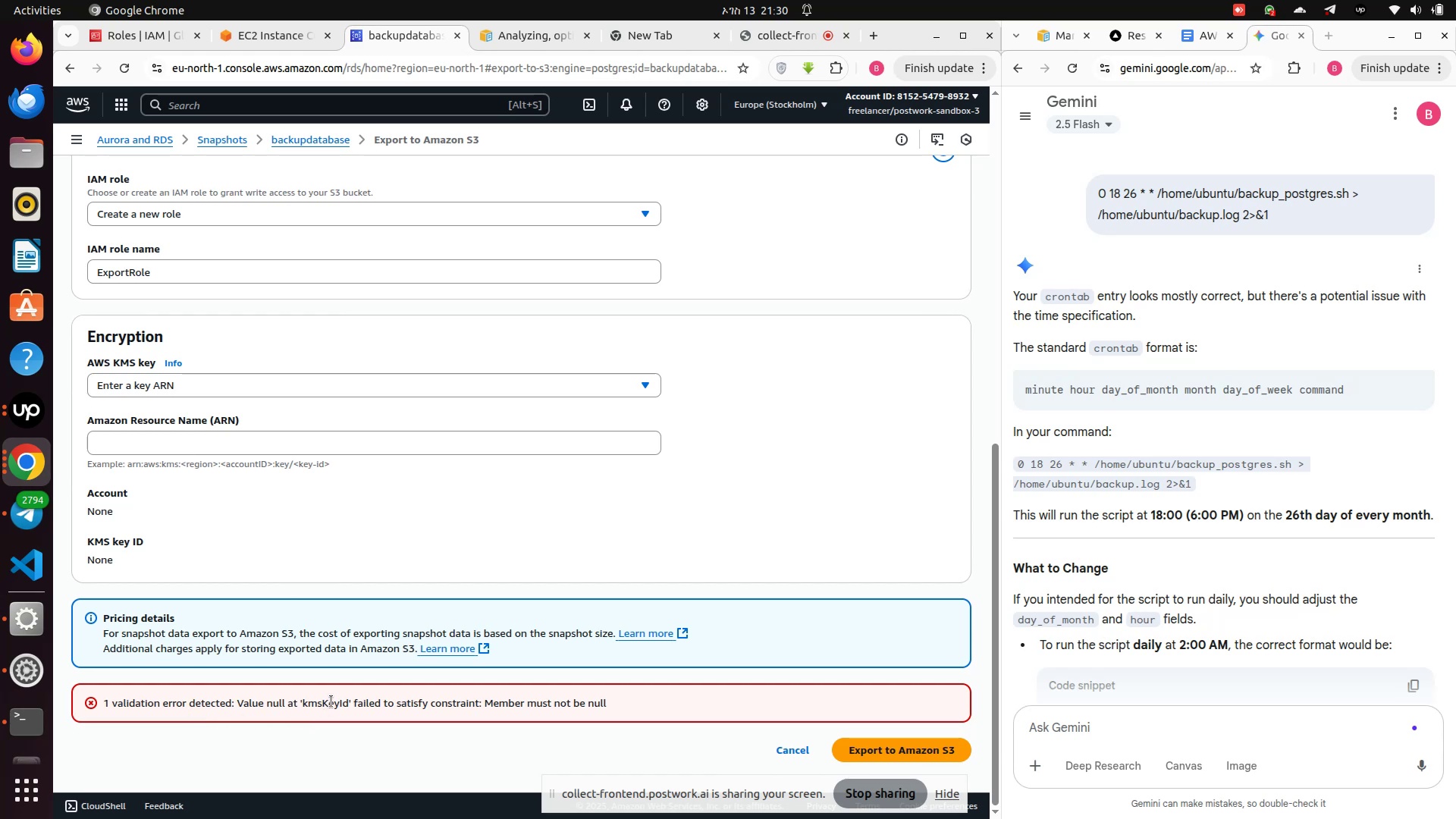 
wait(6.38)
 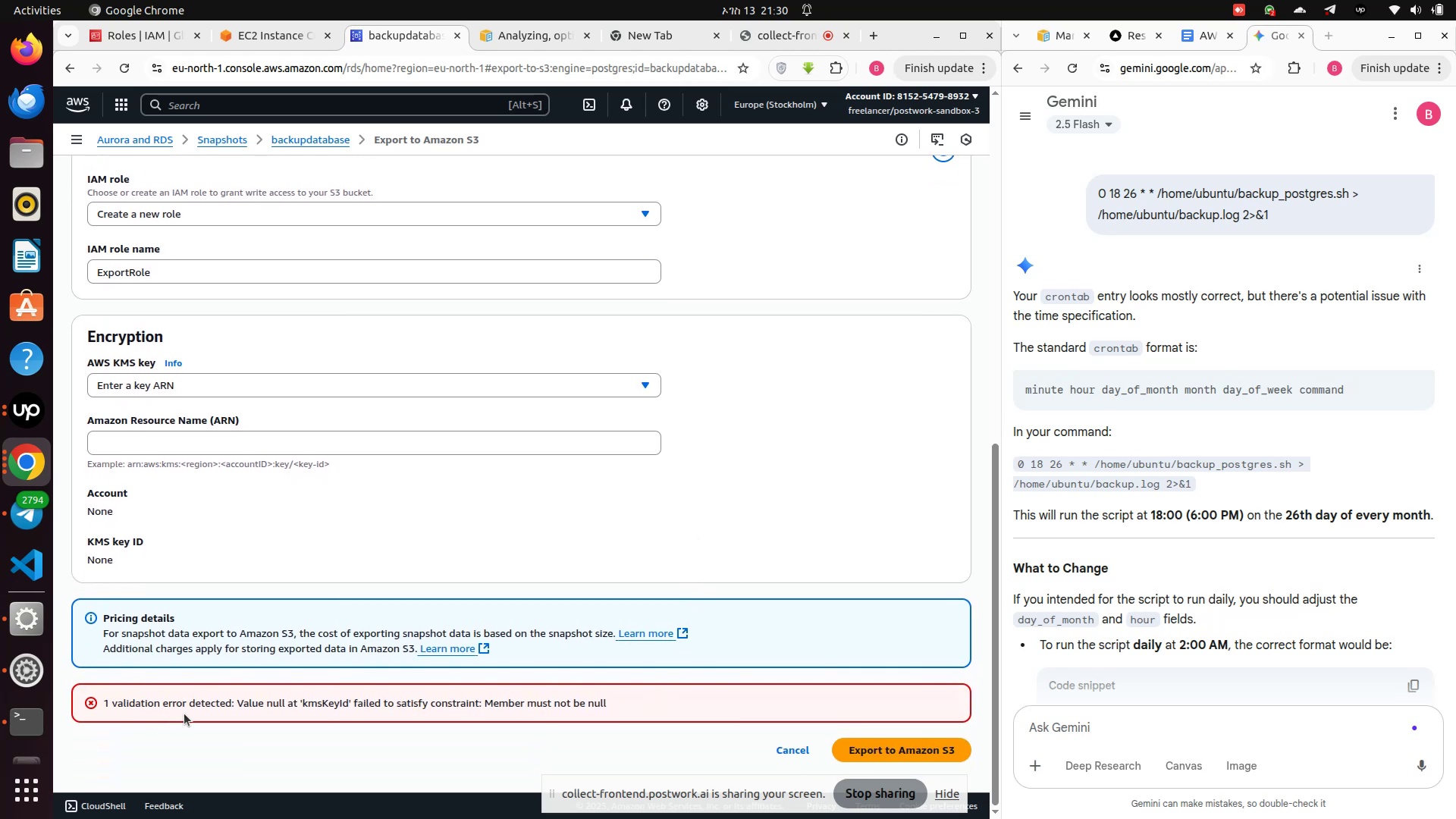 
left_click([112, 544])
 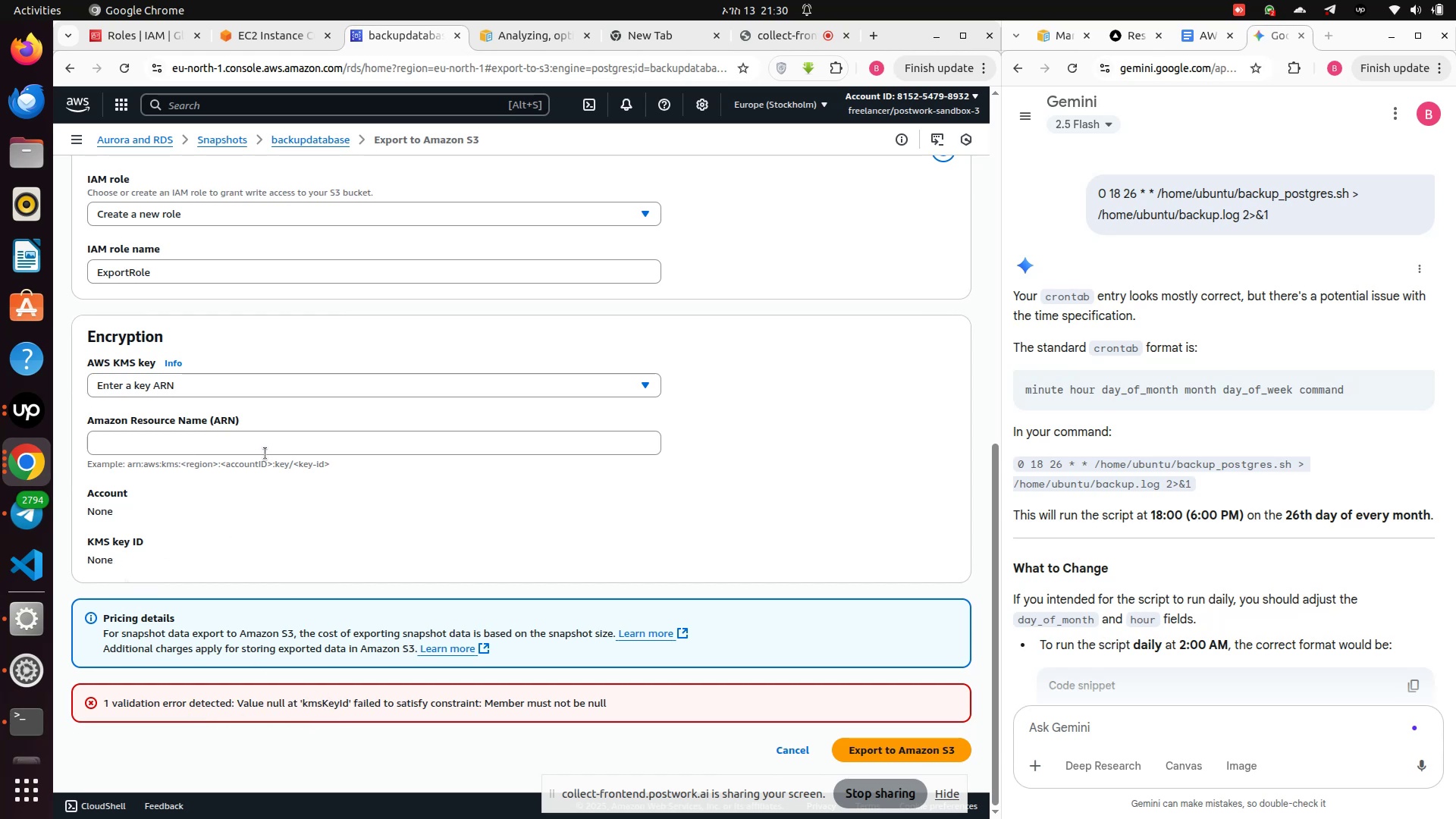 
left_click([265, 452])
 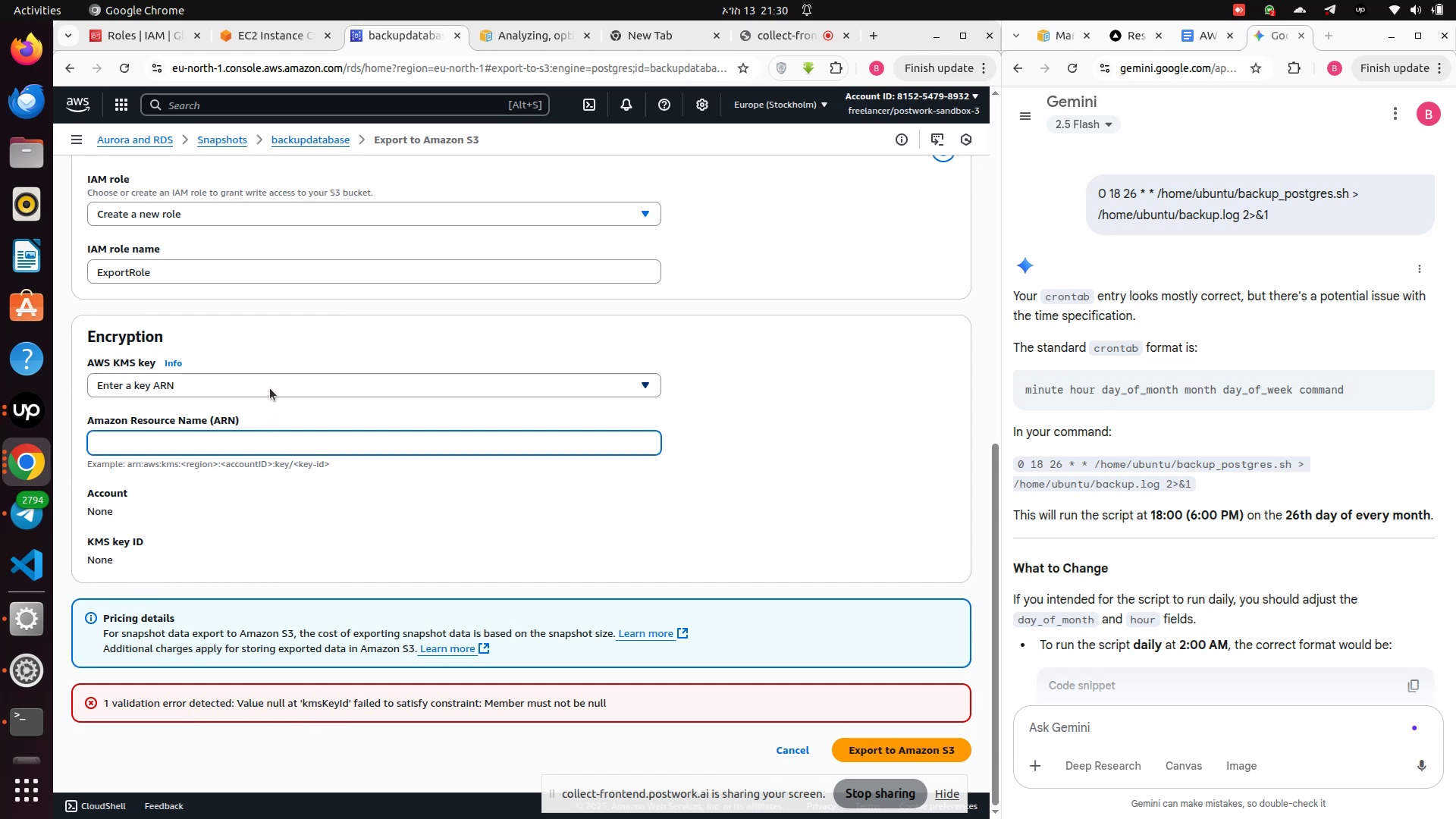 
left_click([275, 384])
 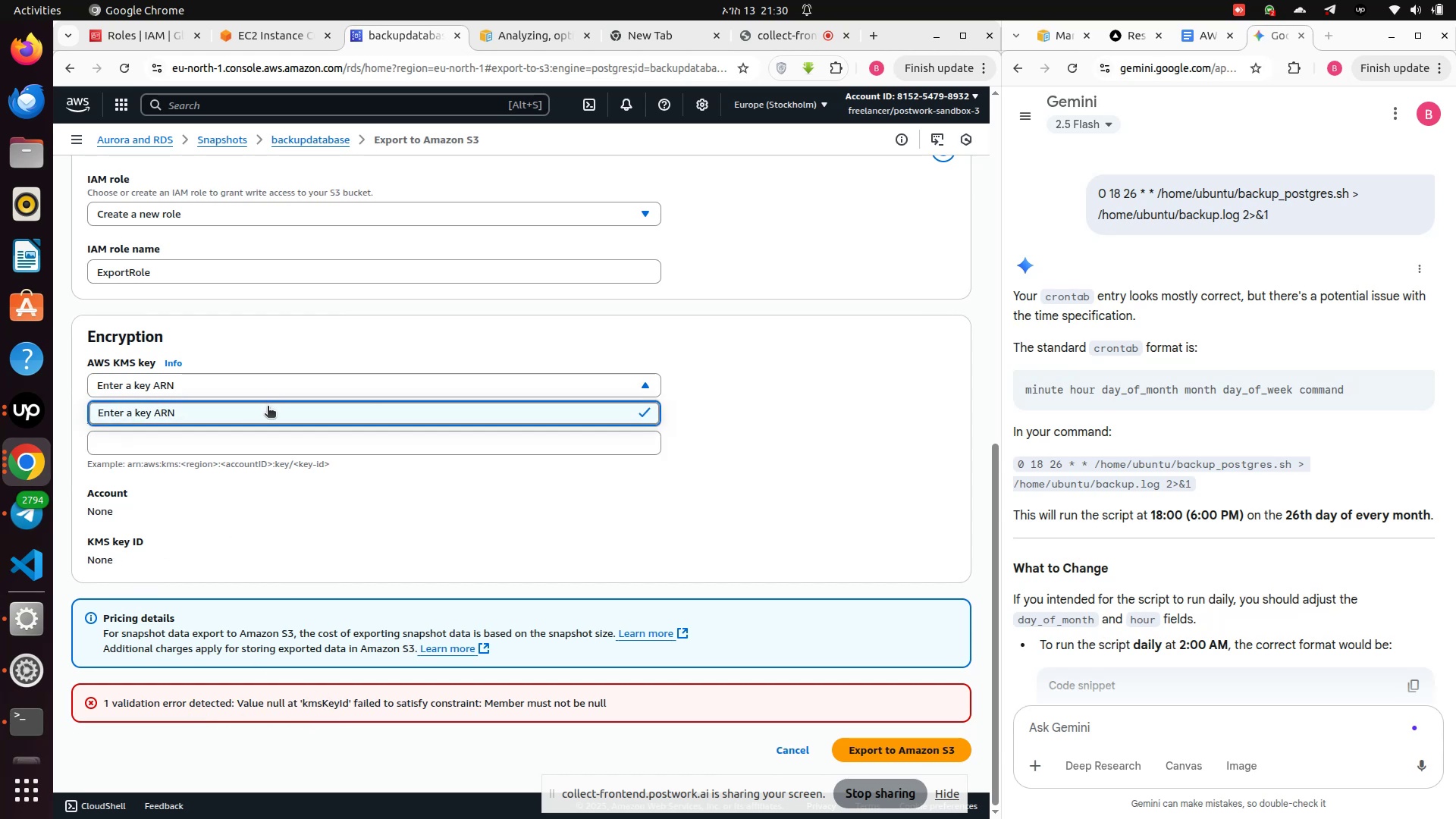 
left_click([268, 407])
 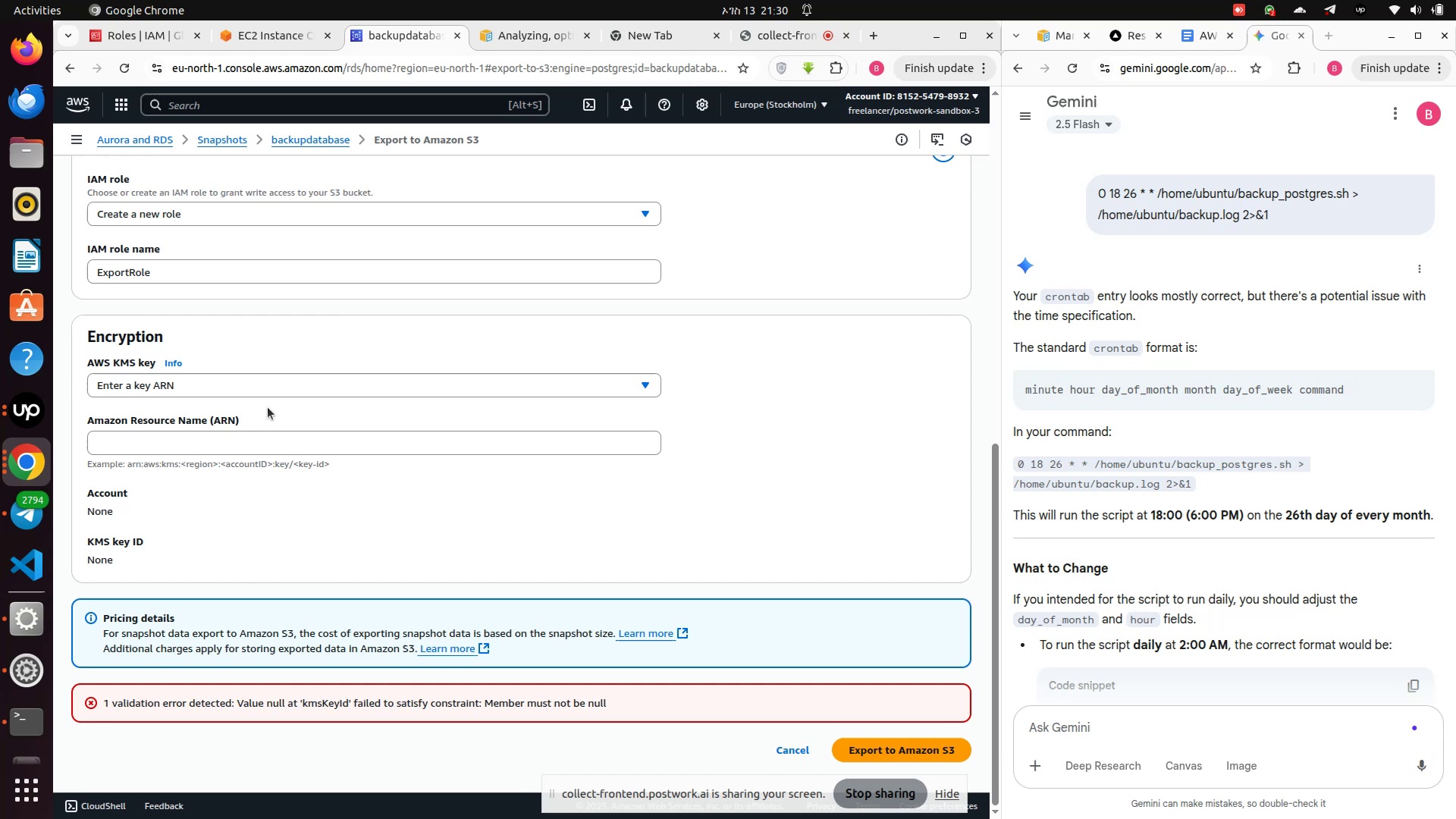 
scroll: coordinate [268, 407], scroll_direction: up, amount: 3.0
 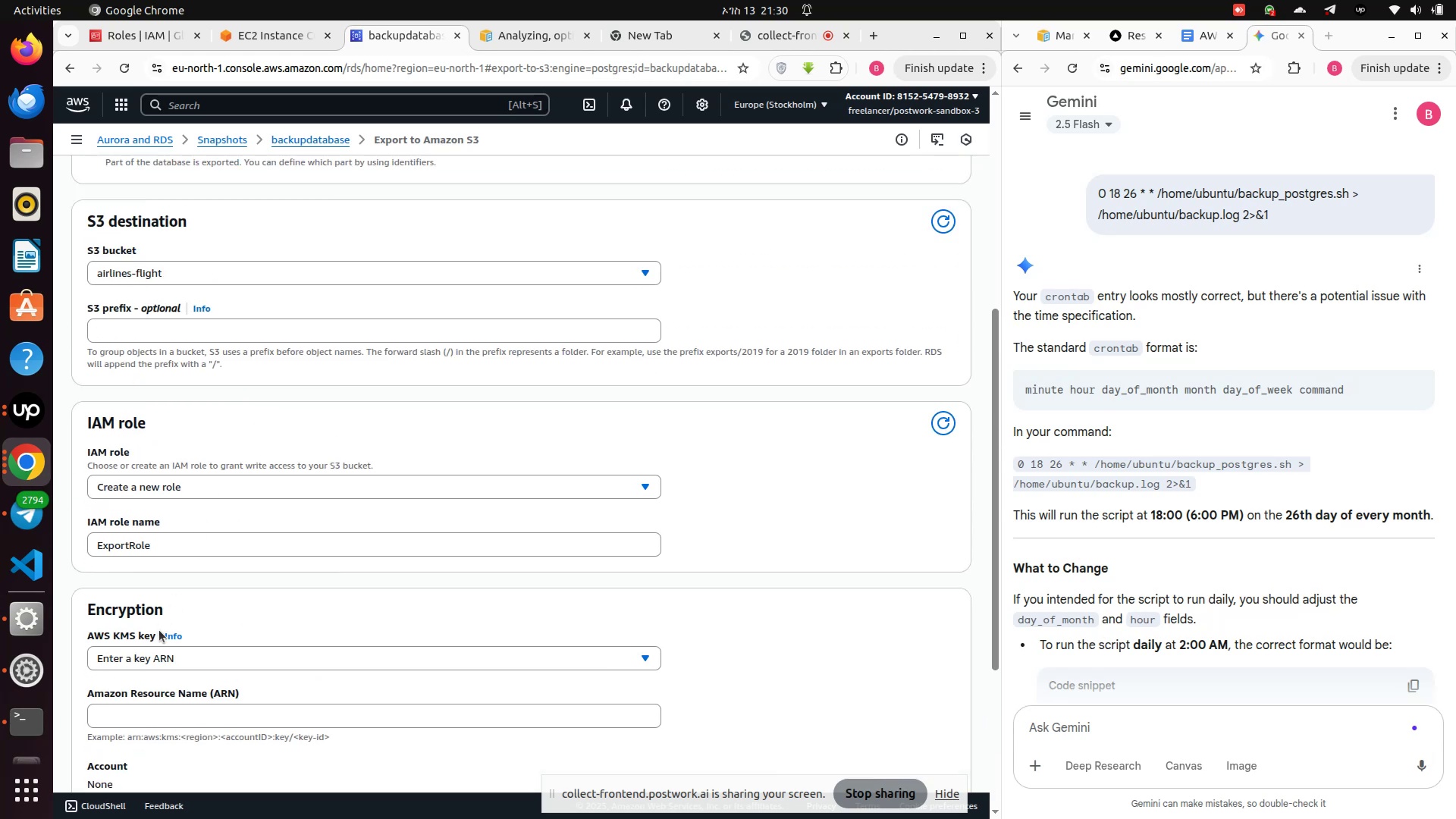 
left_click([166, 633])
 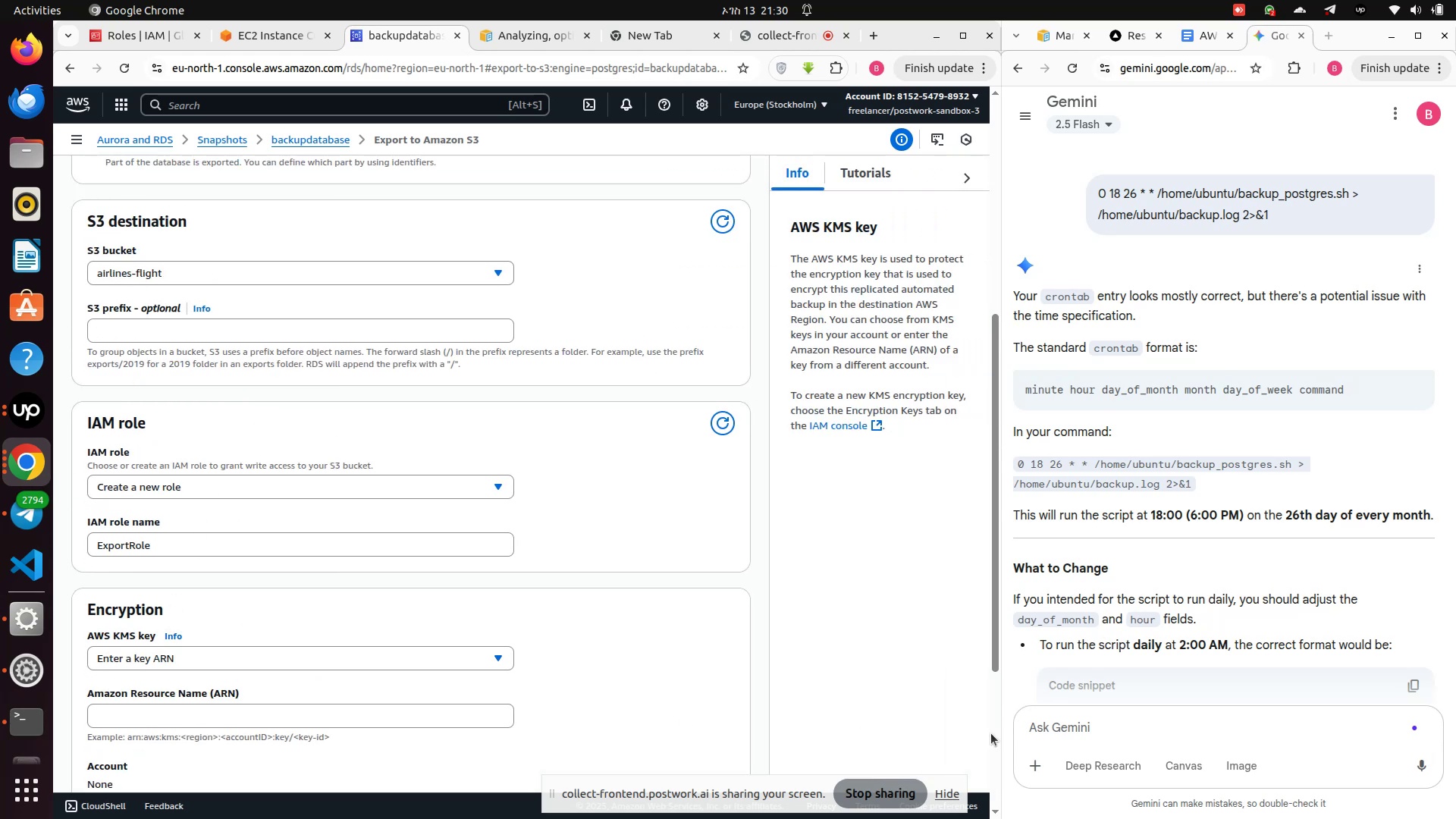 
left_click([1070, 719])
 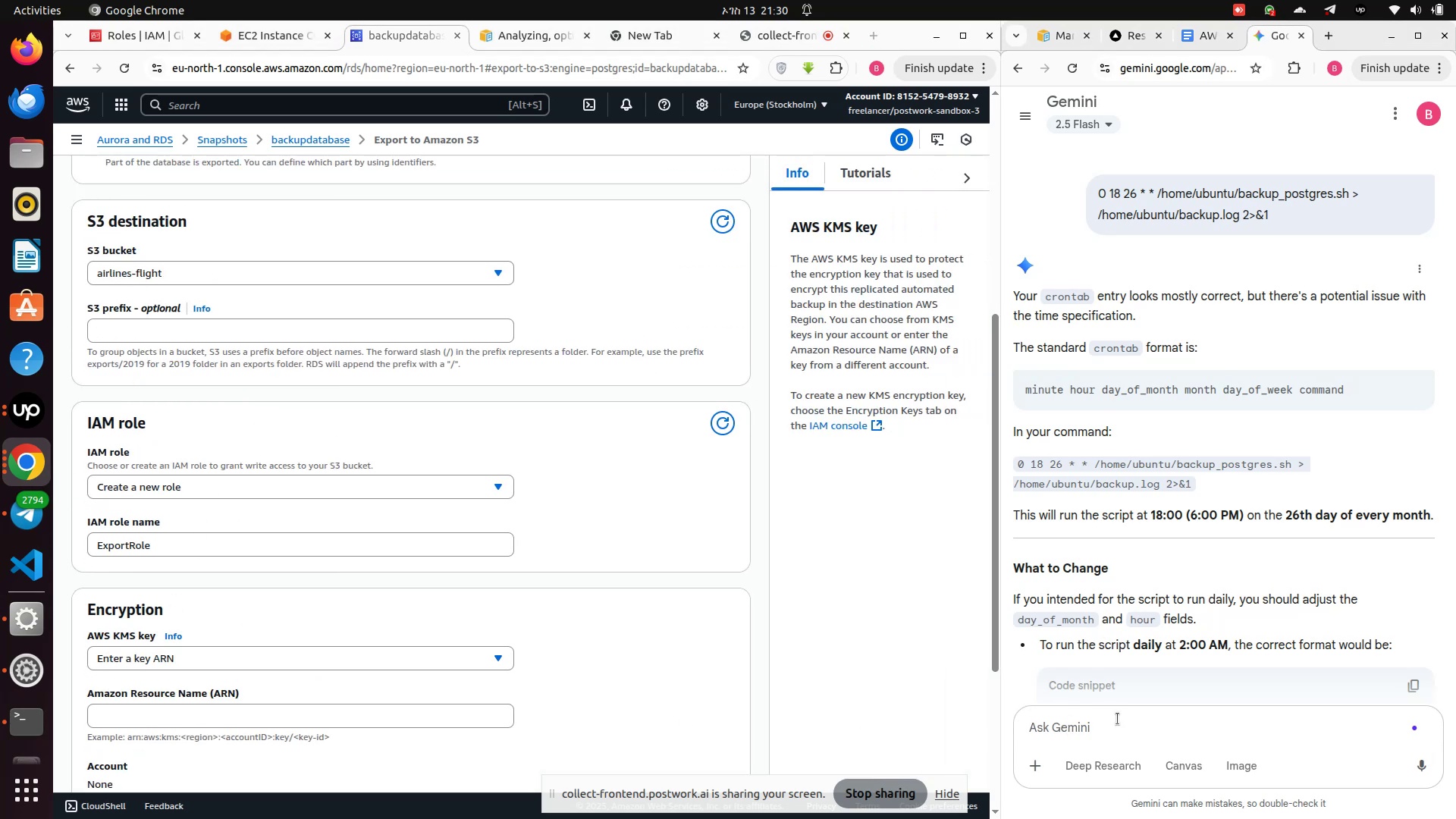 
type(how tjo )
 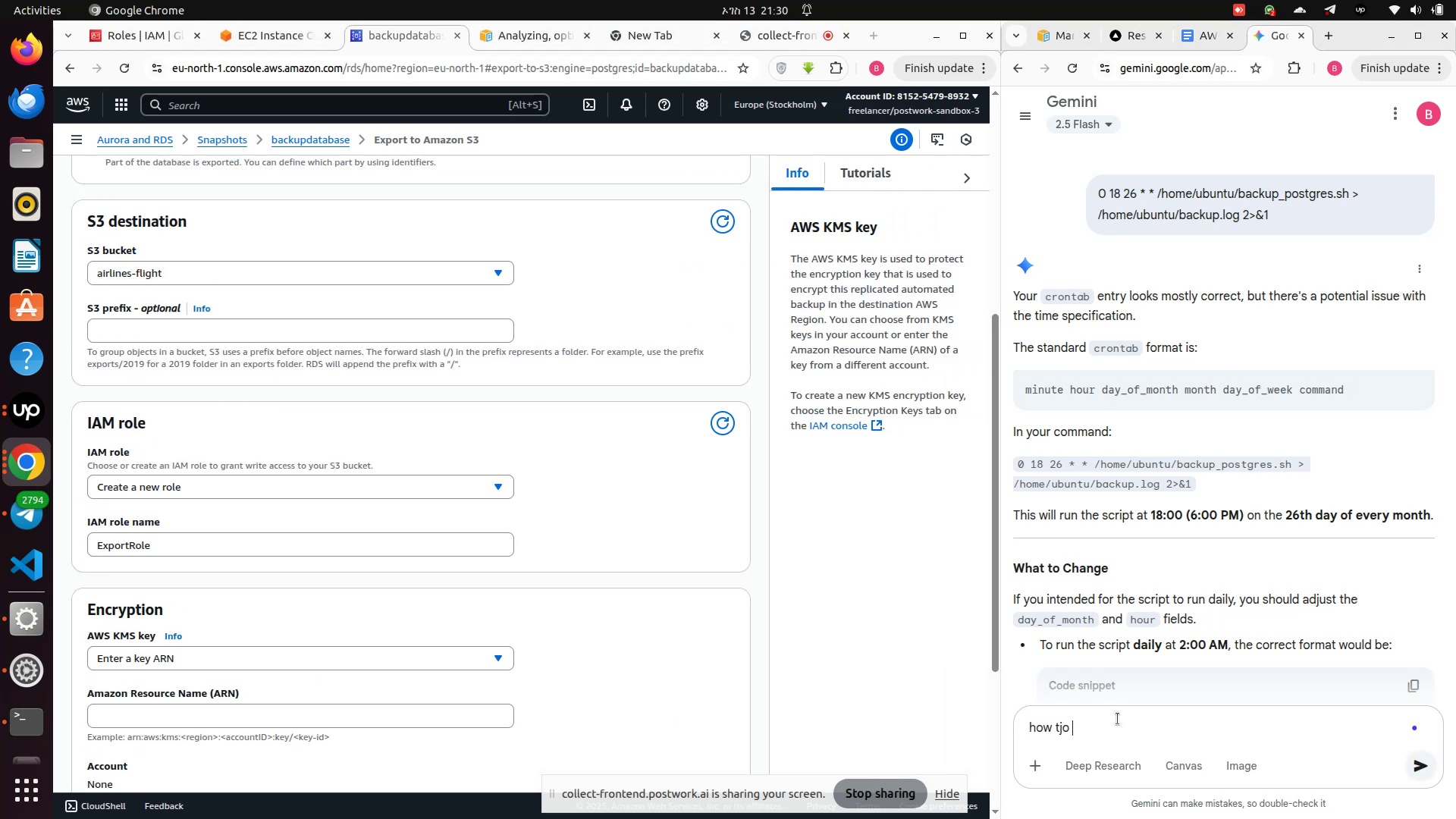 
hold_key(key=Backspace, duration=0.41)
 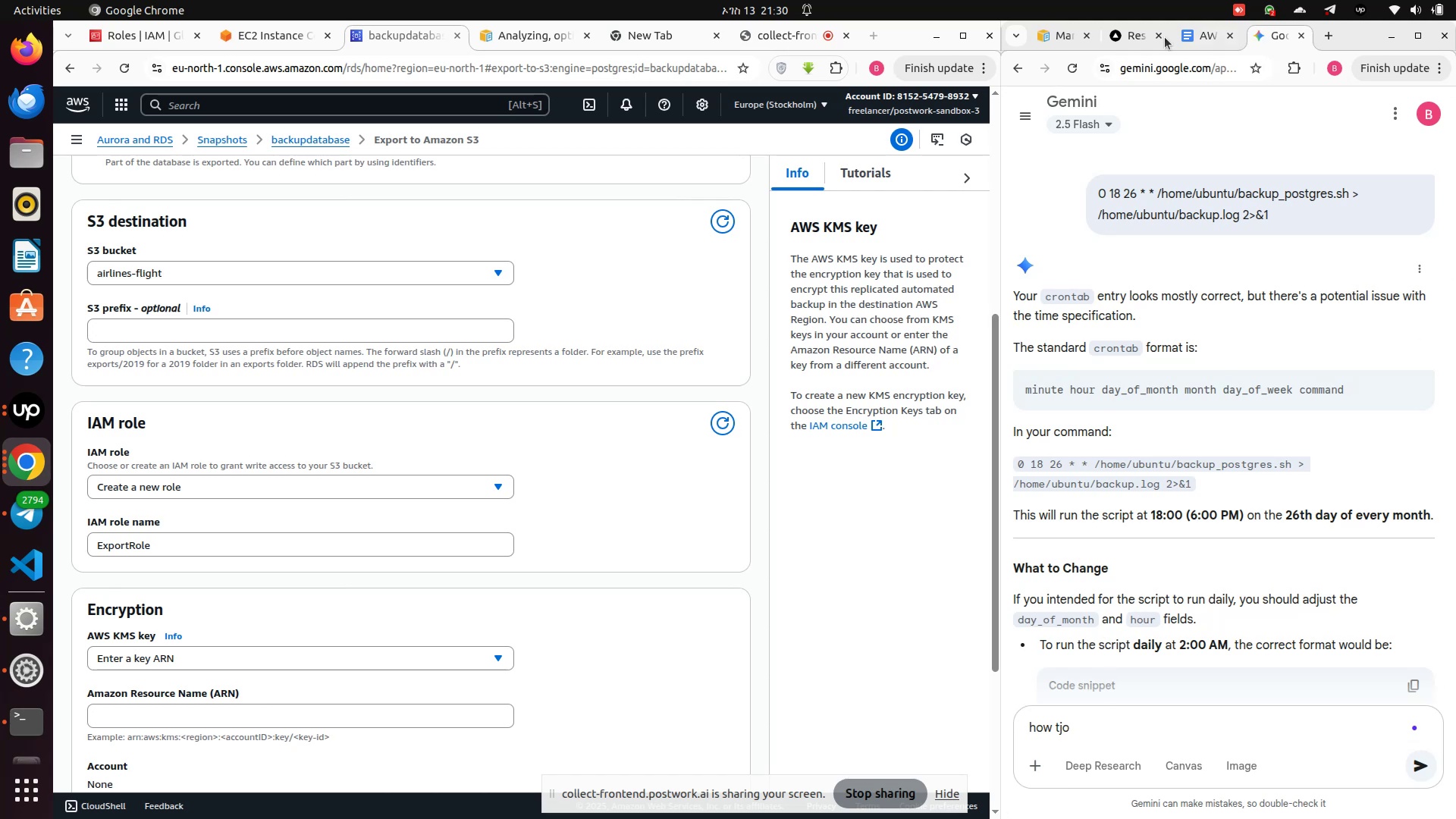 
left_click([1052, 35])
 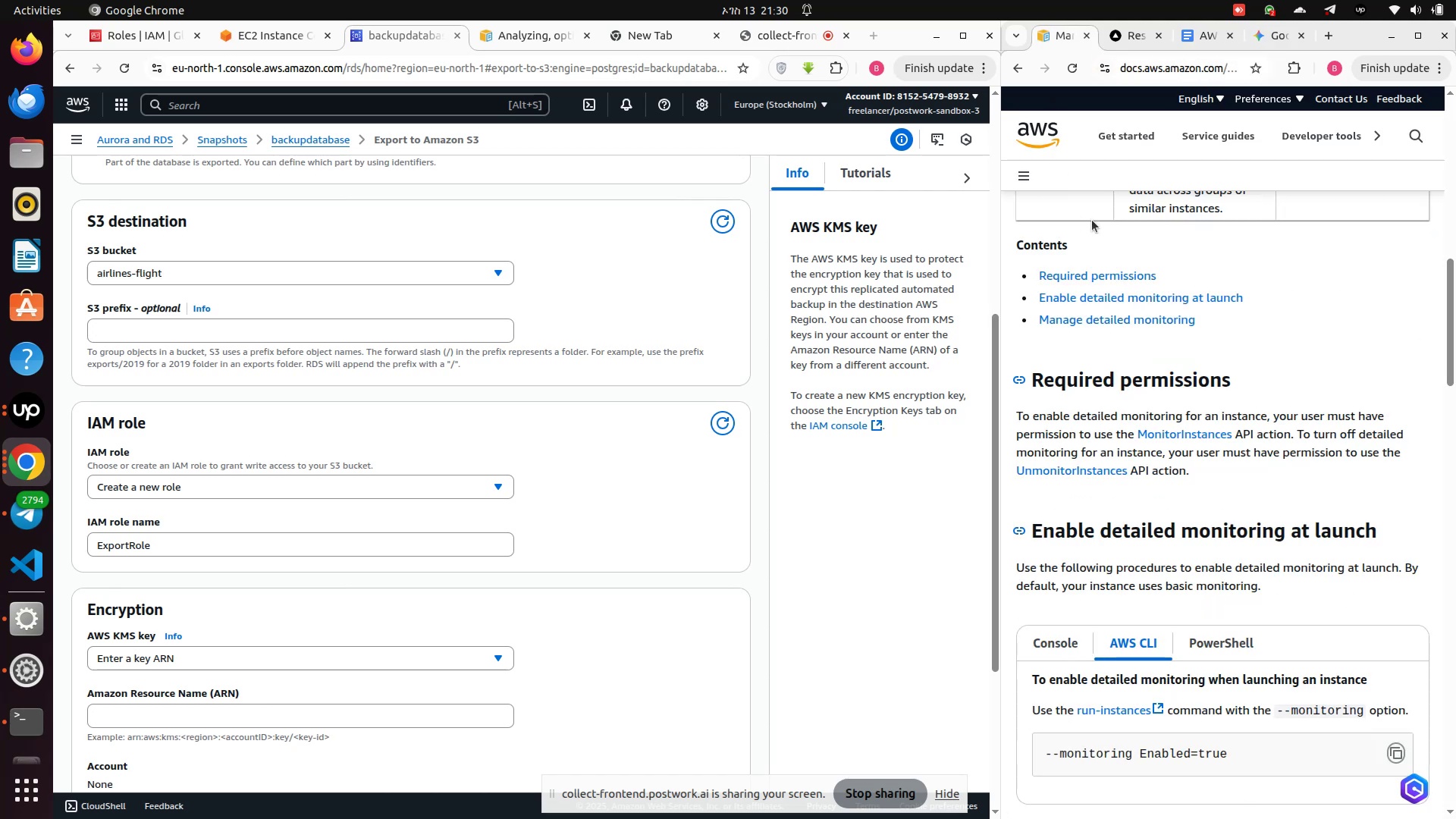 
scroll: coordinate [1150, 205], scroll_direction: up, amount: 4.0
 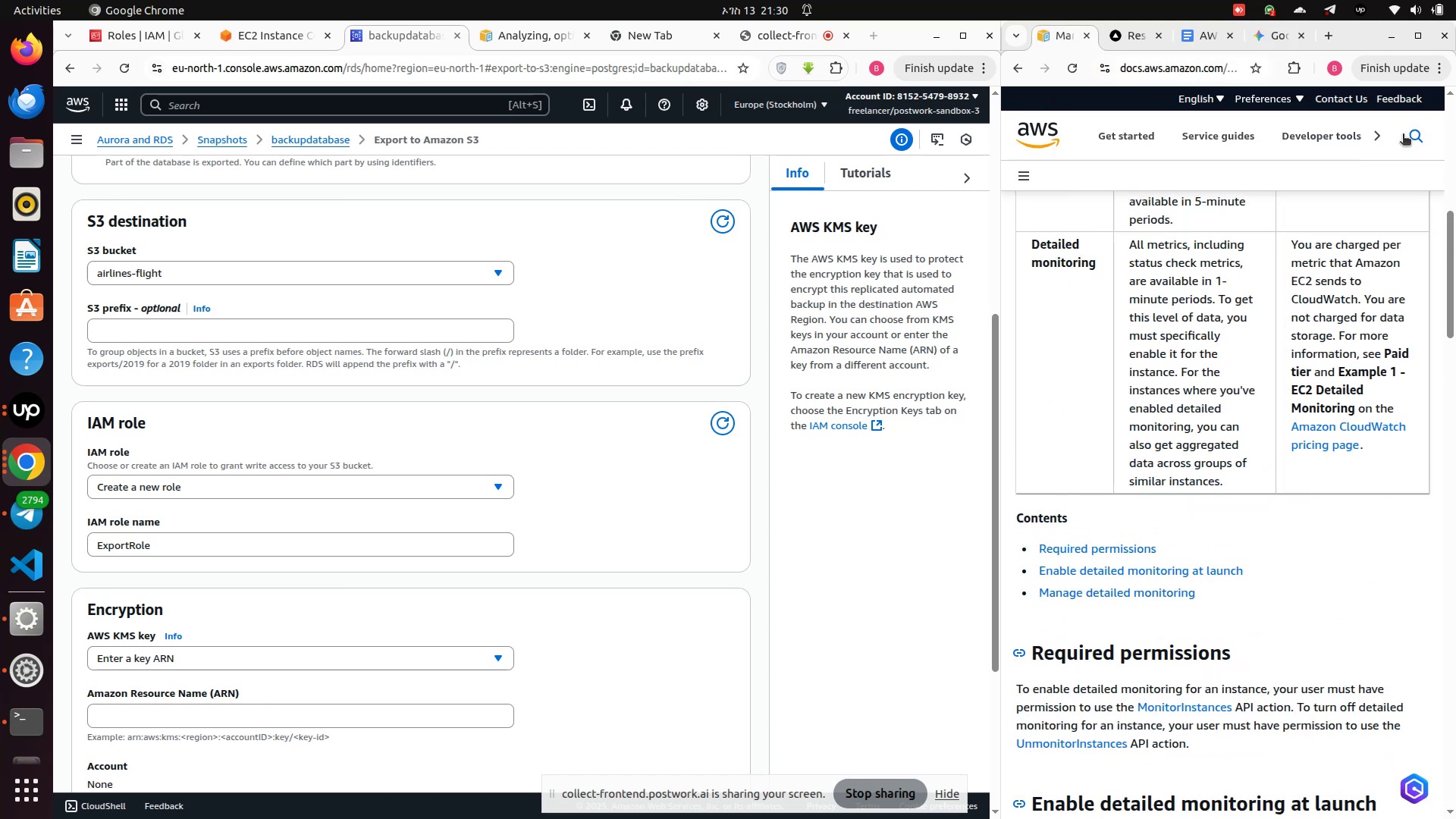 
left_click([1404, 136])
 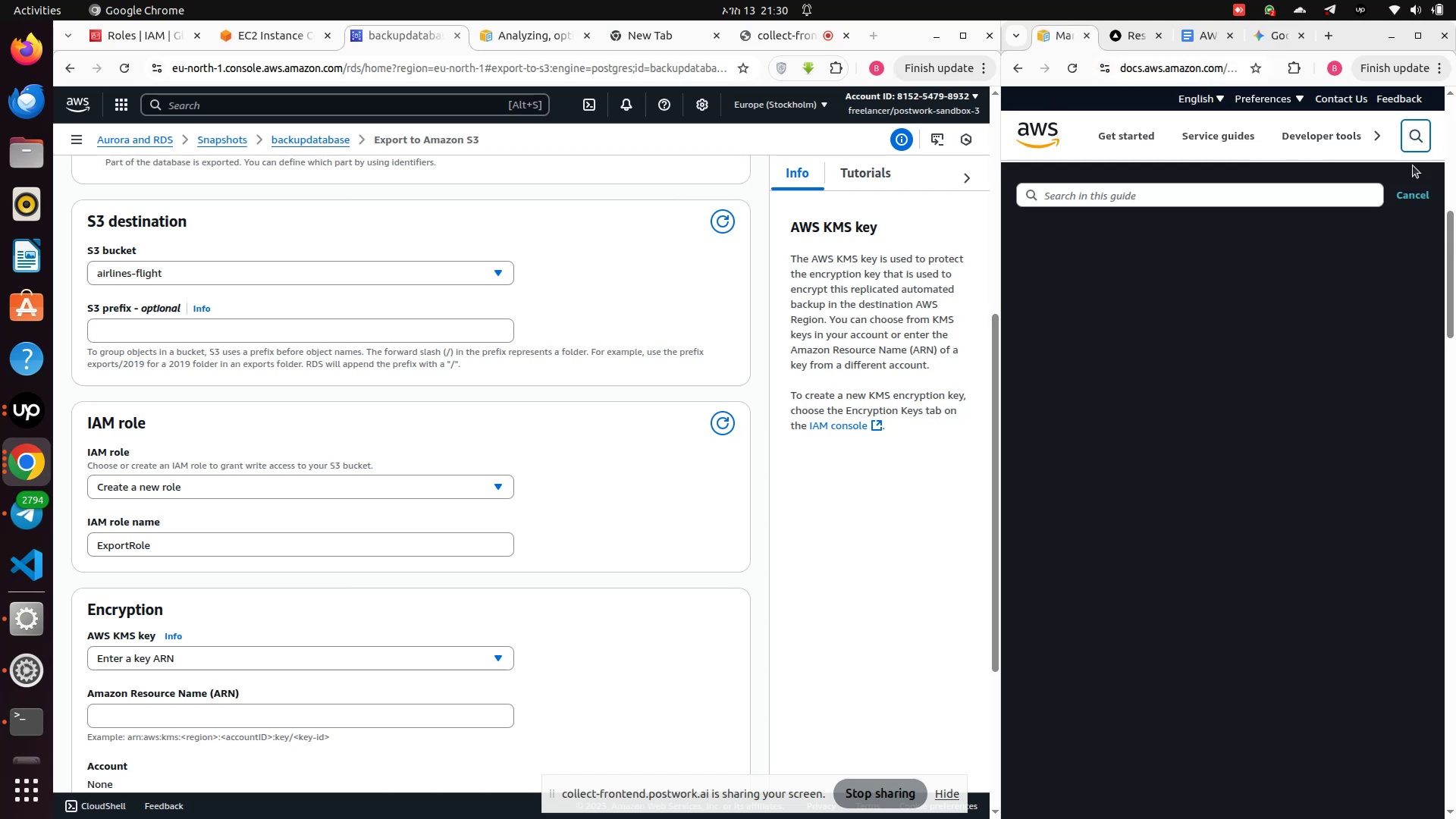 
type(exp)
 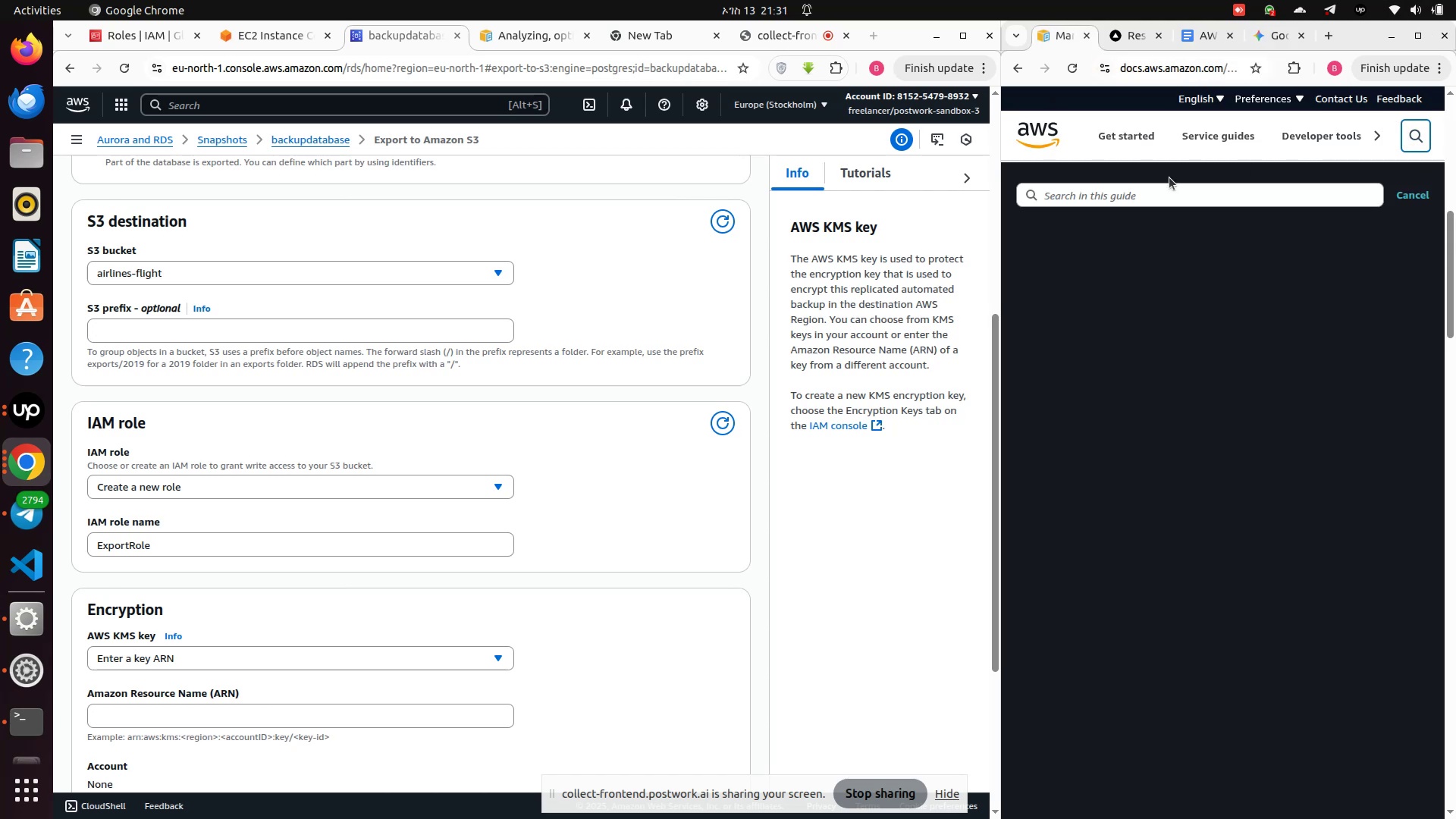 
left_click([1147, 195])
 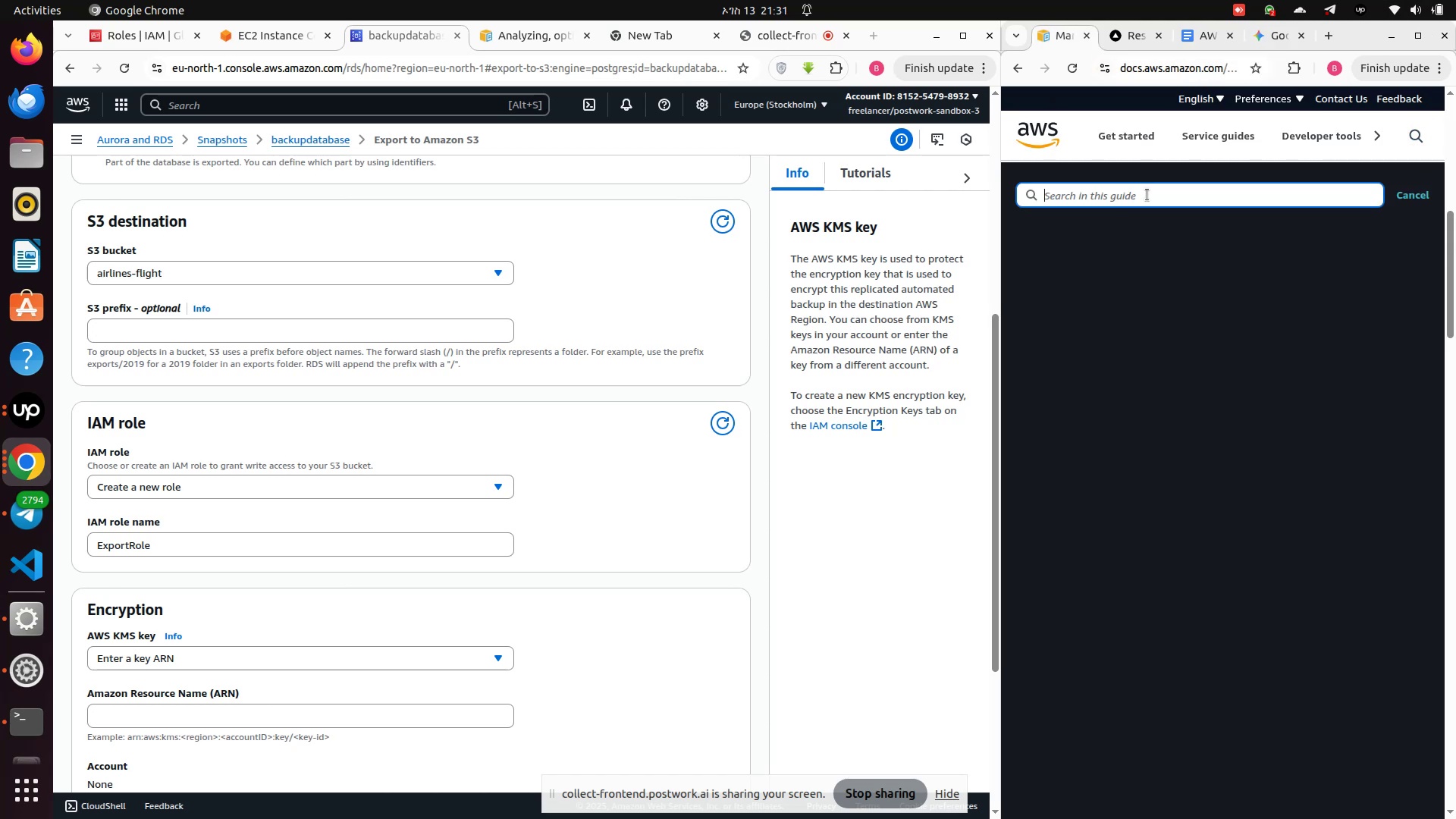 
type(export S3 to DRS)
 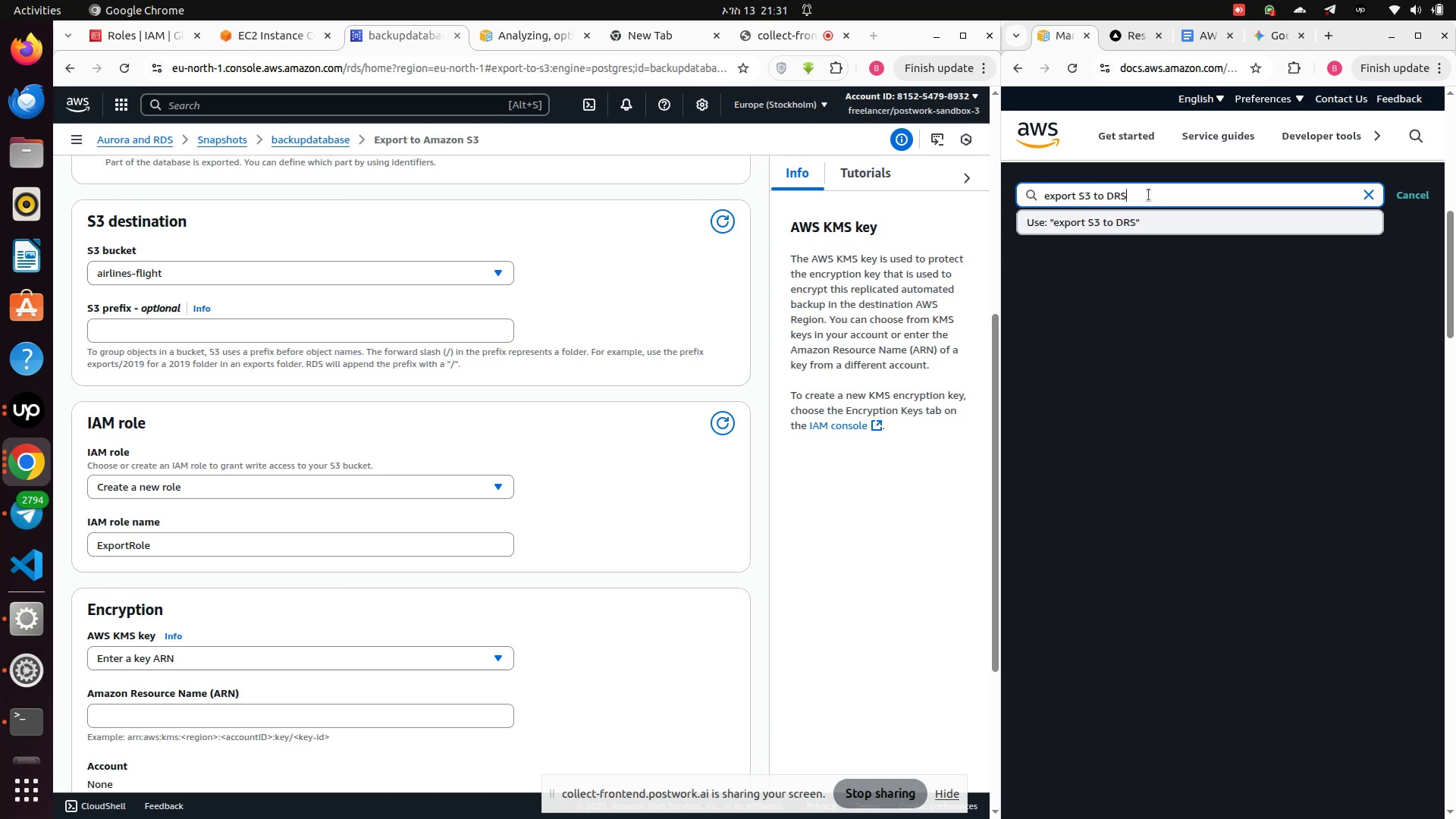 
key(Enter)
 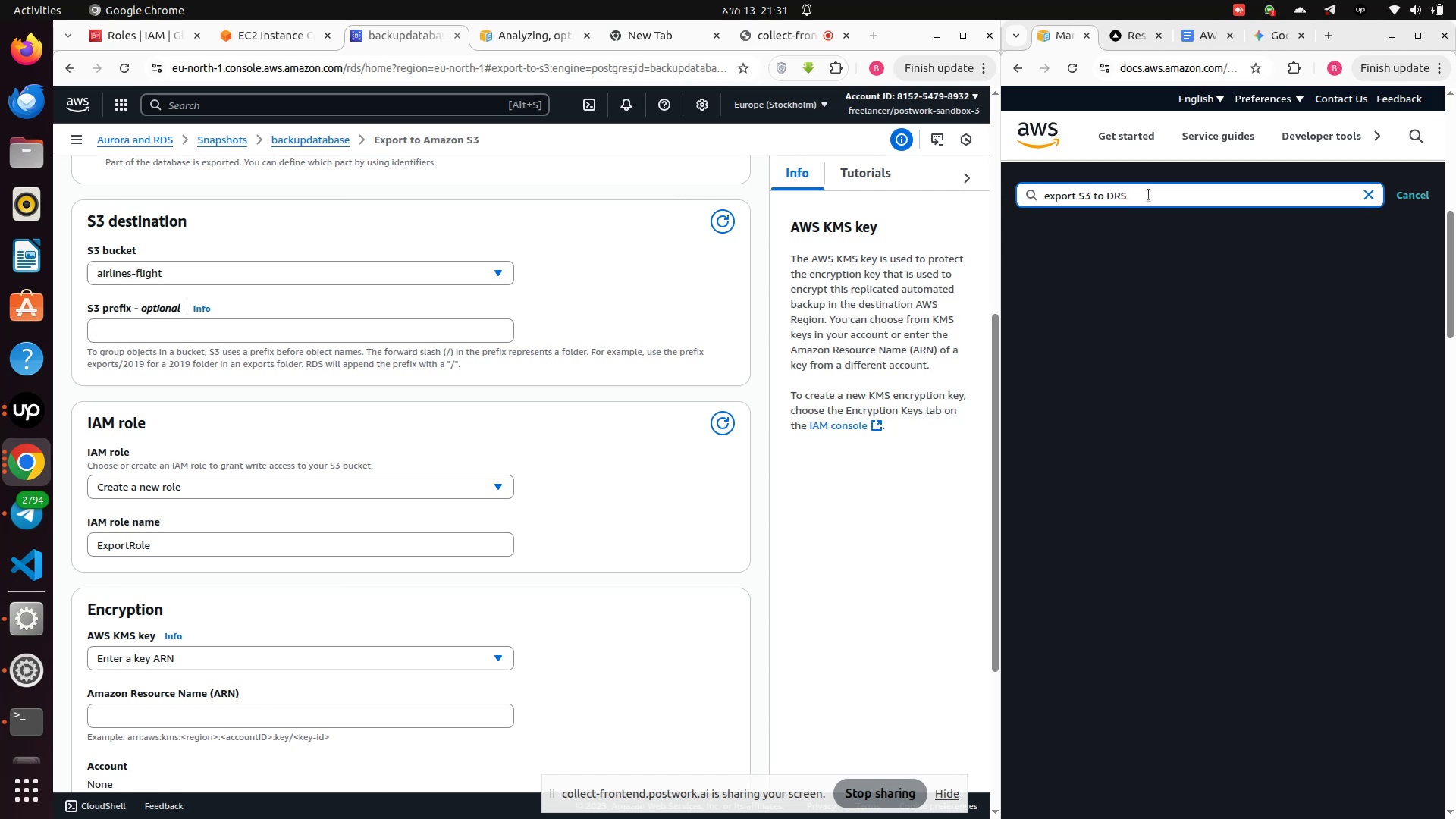 
key(Backspace)
 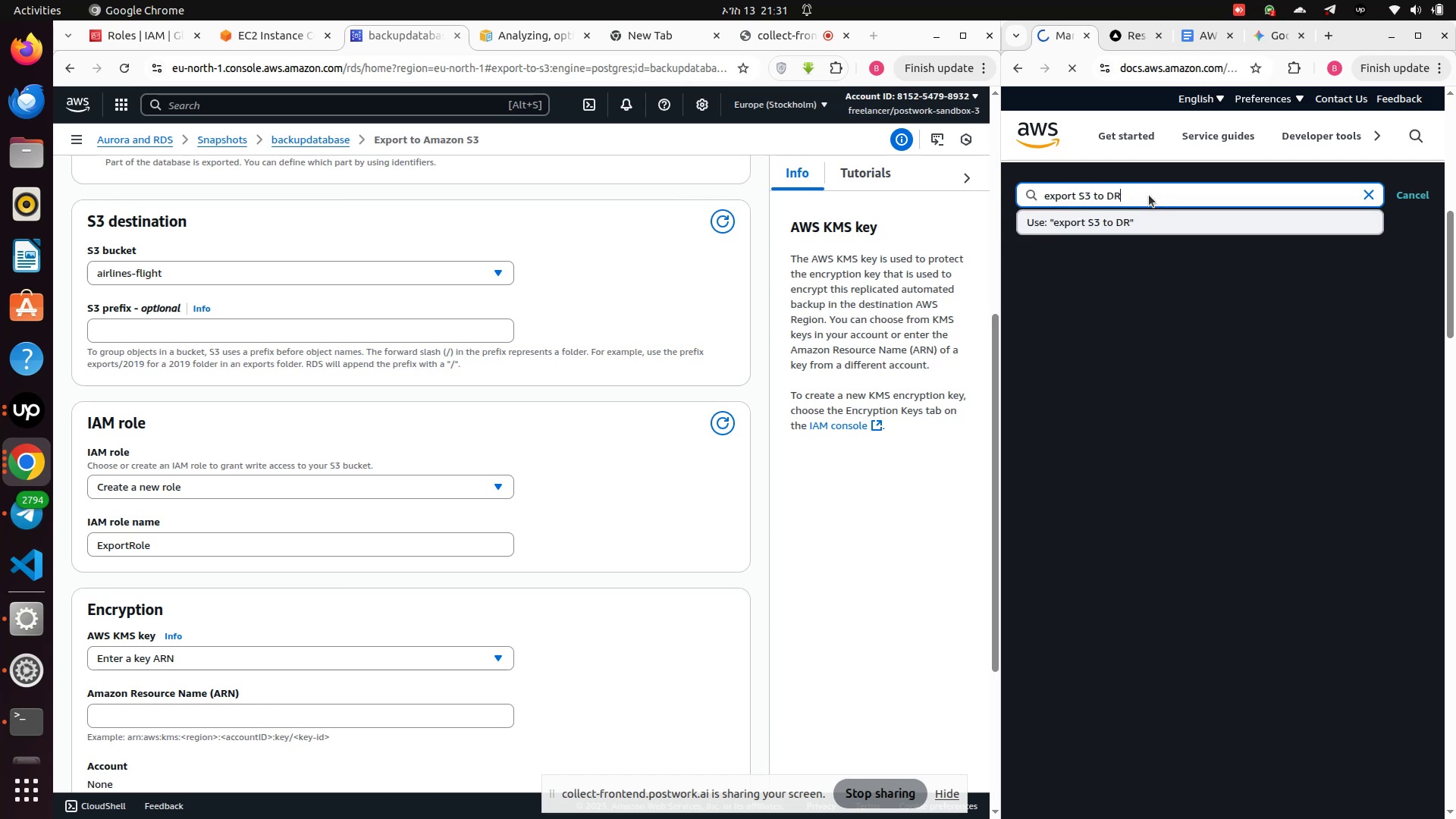 
key(Backspace)
 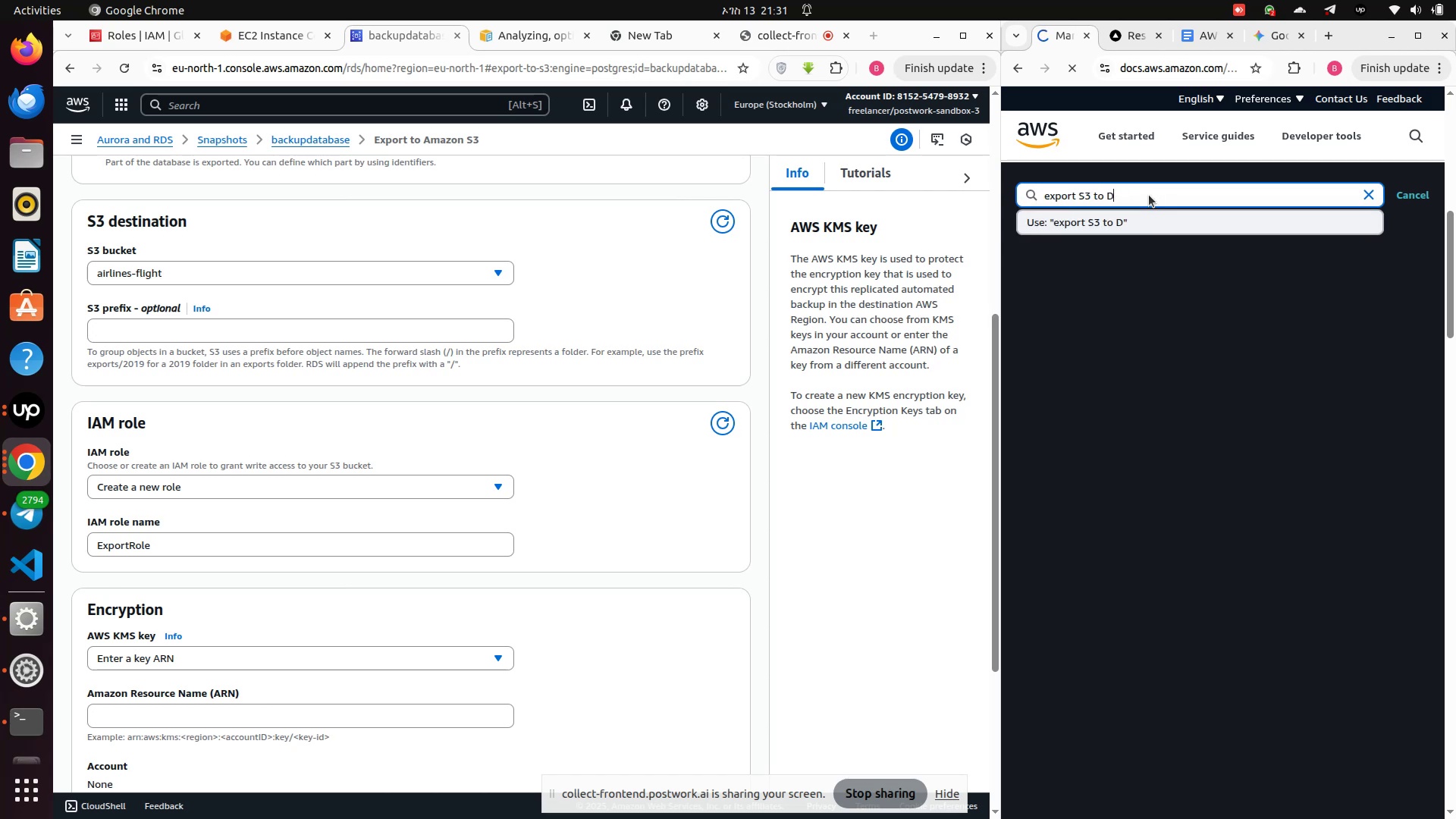 
key(Backspace)
 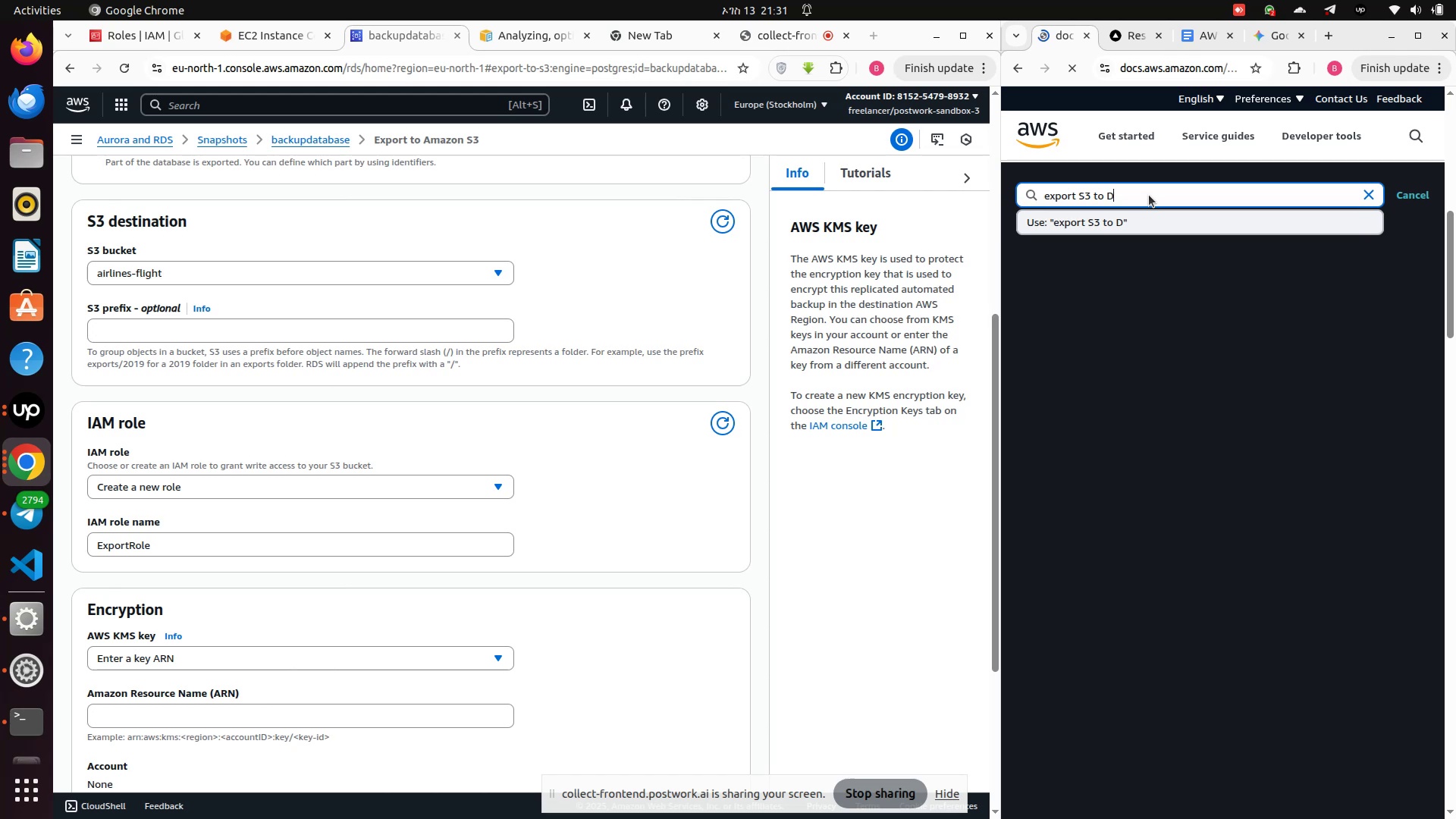 
hold_key(key=ShiftRight, duration=0.49)
 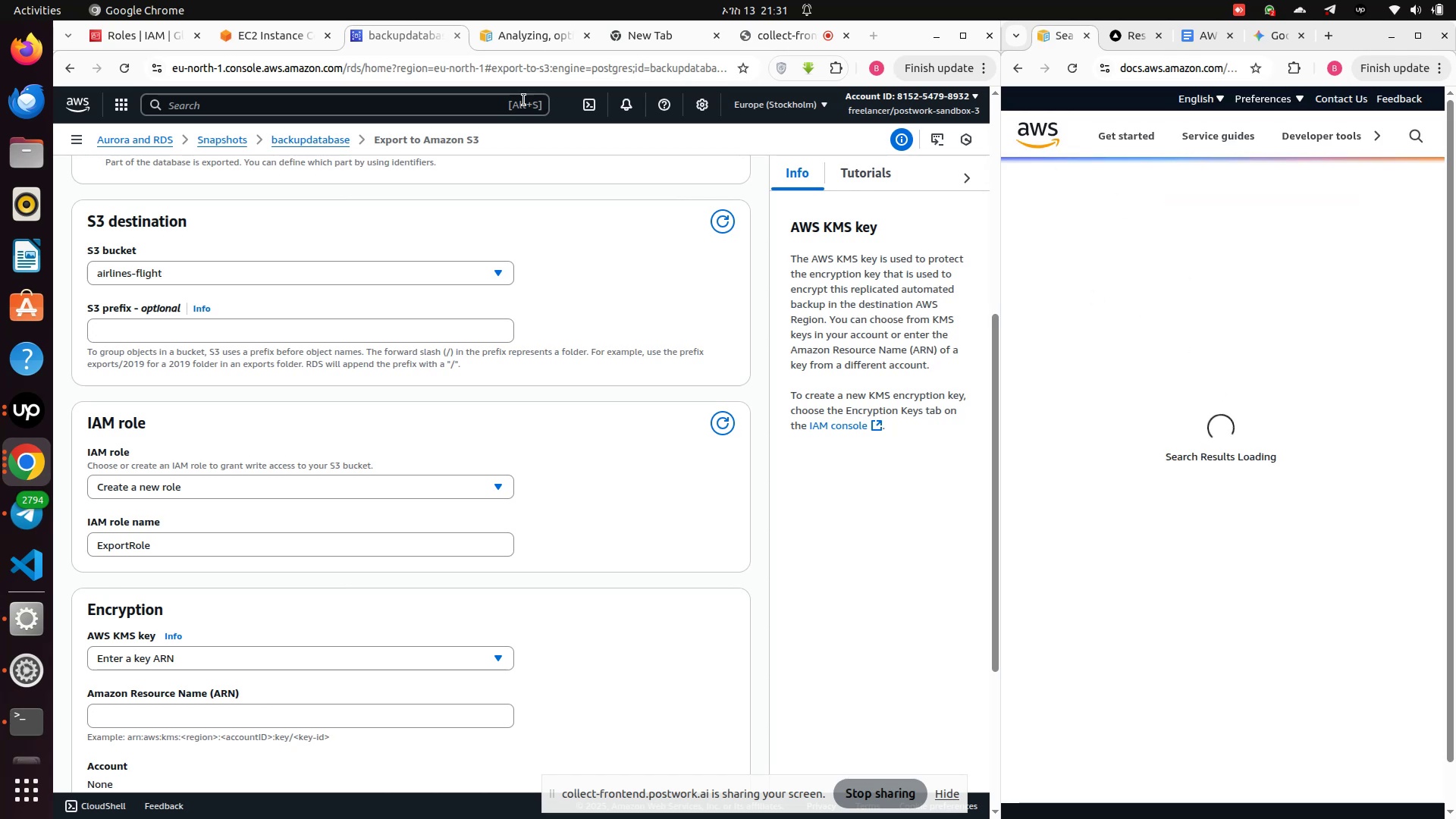 
left_click([246, 37])
 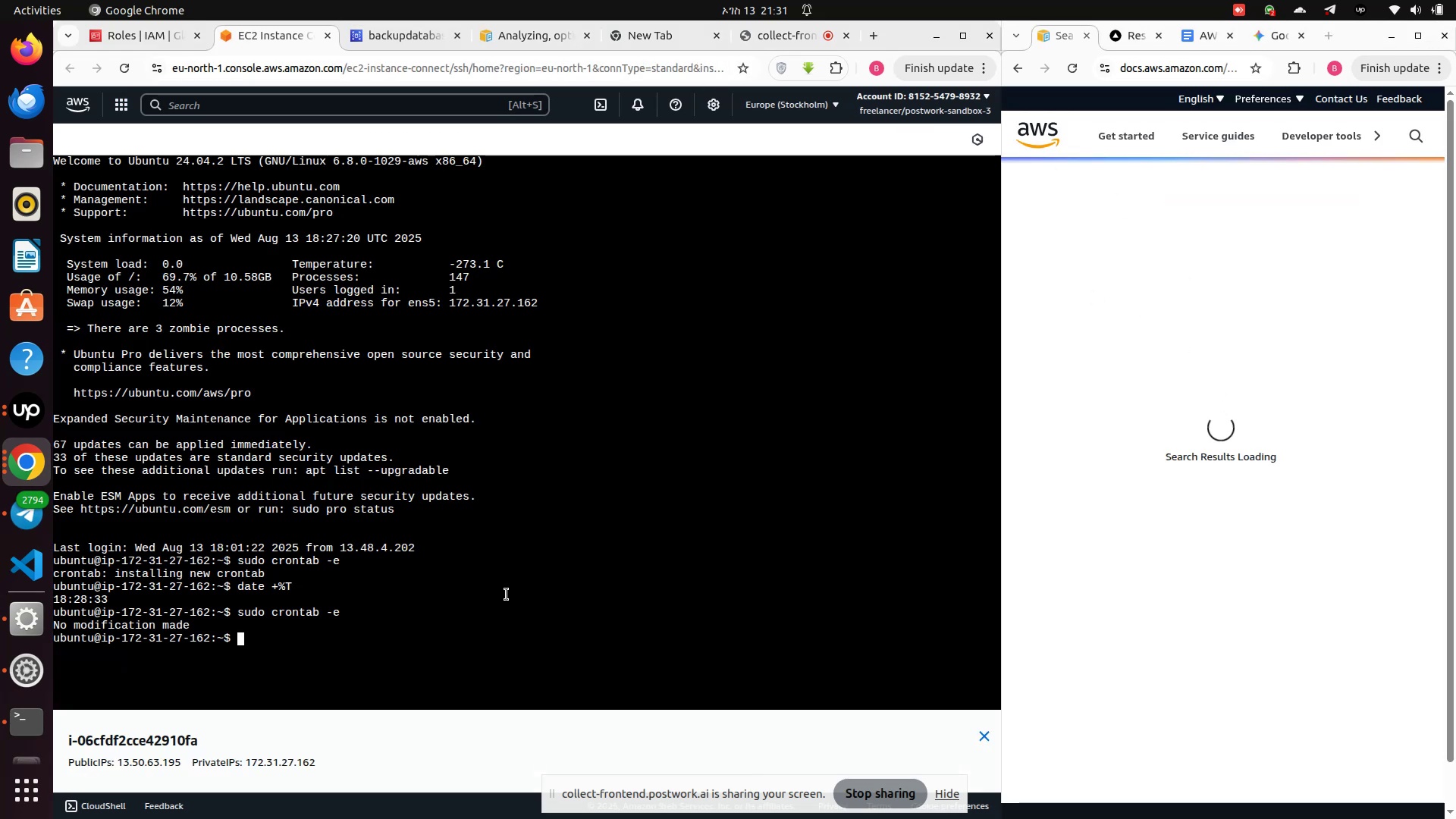 
left_click([499, 617])
 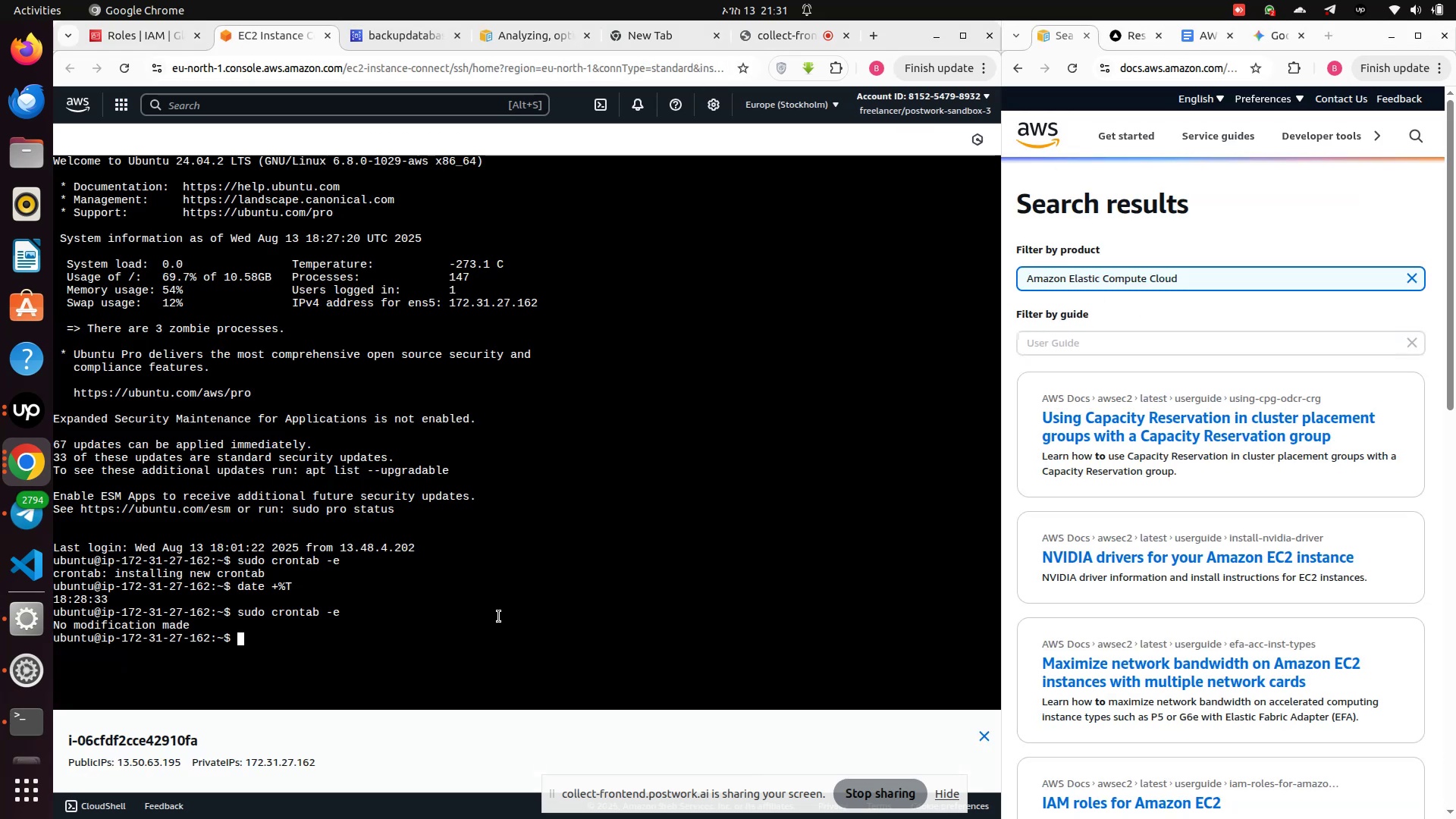 
type(ll)
 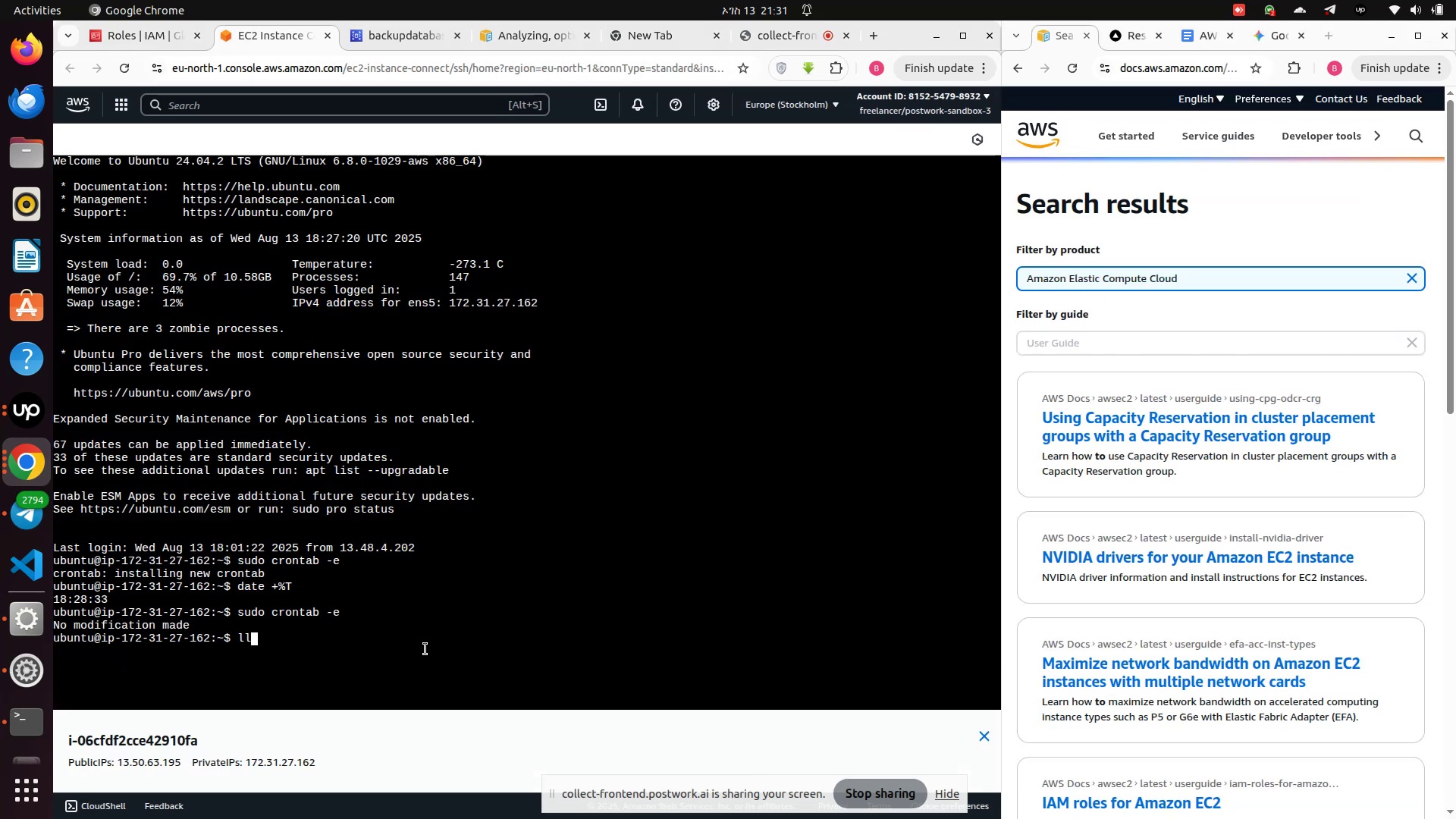 
key(Enter)
 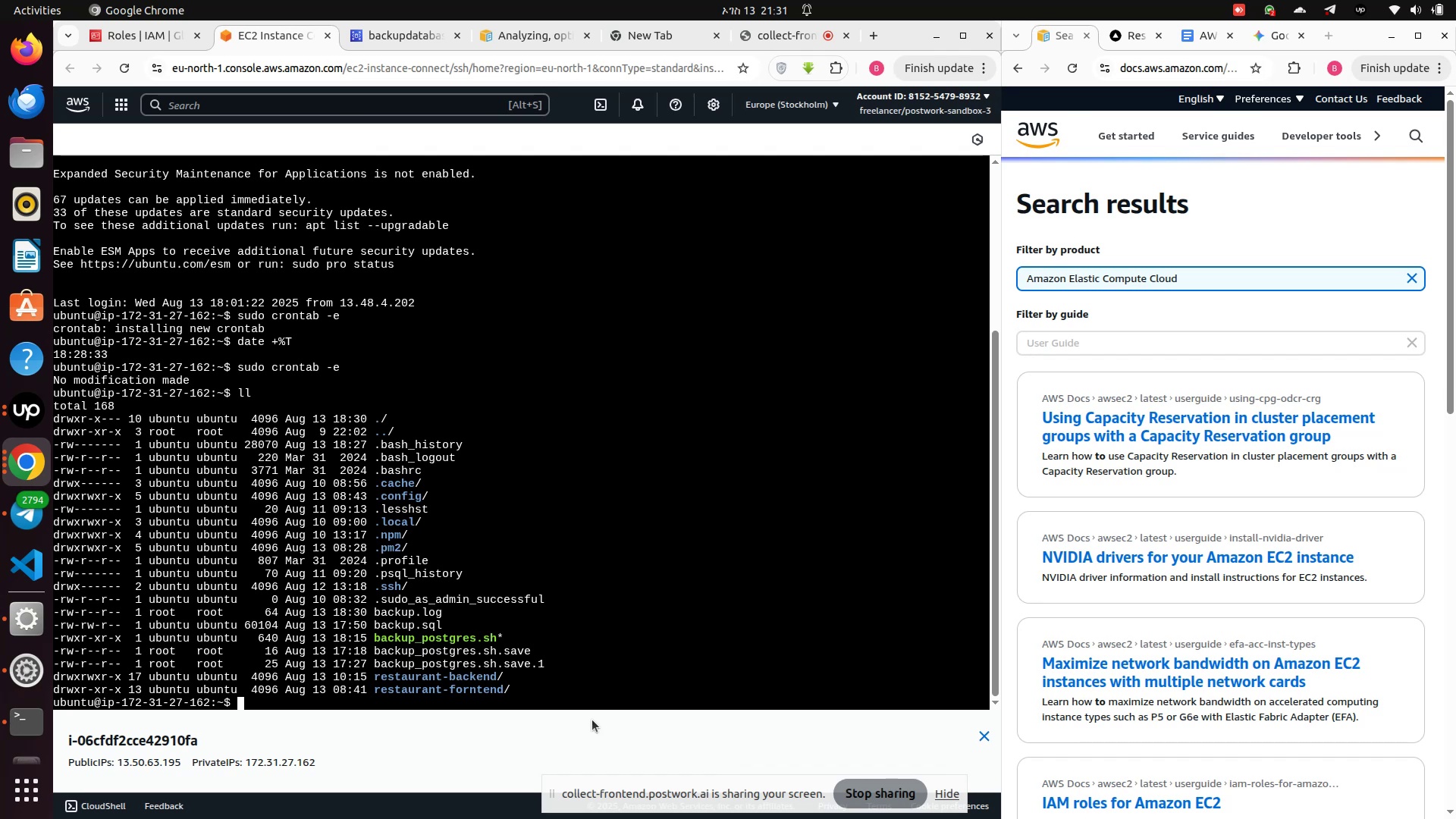 
wait(6.76)
 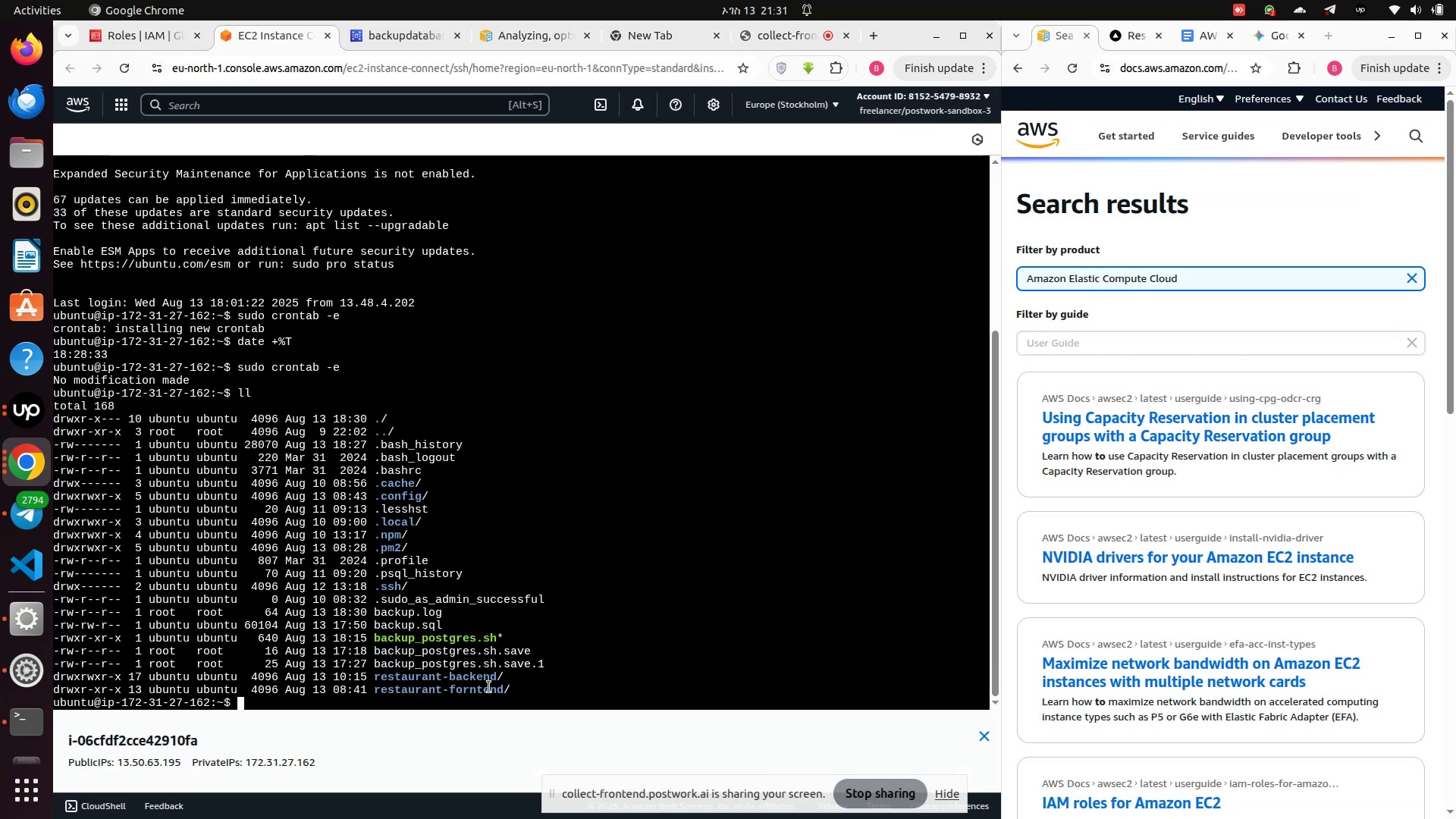 
type(sudo nano backup.log)
 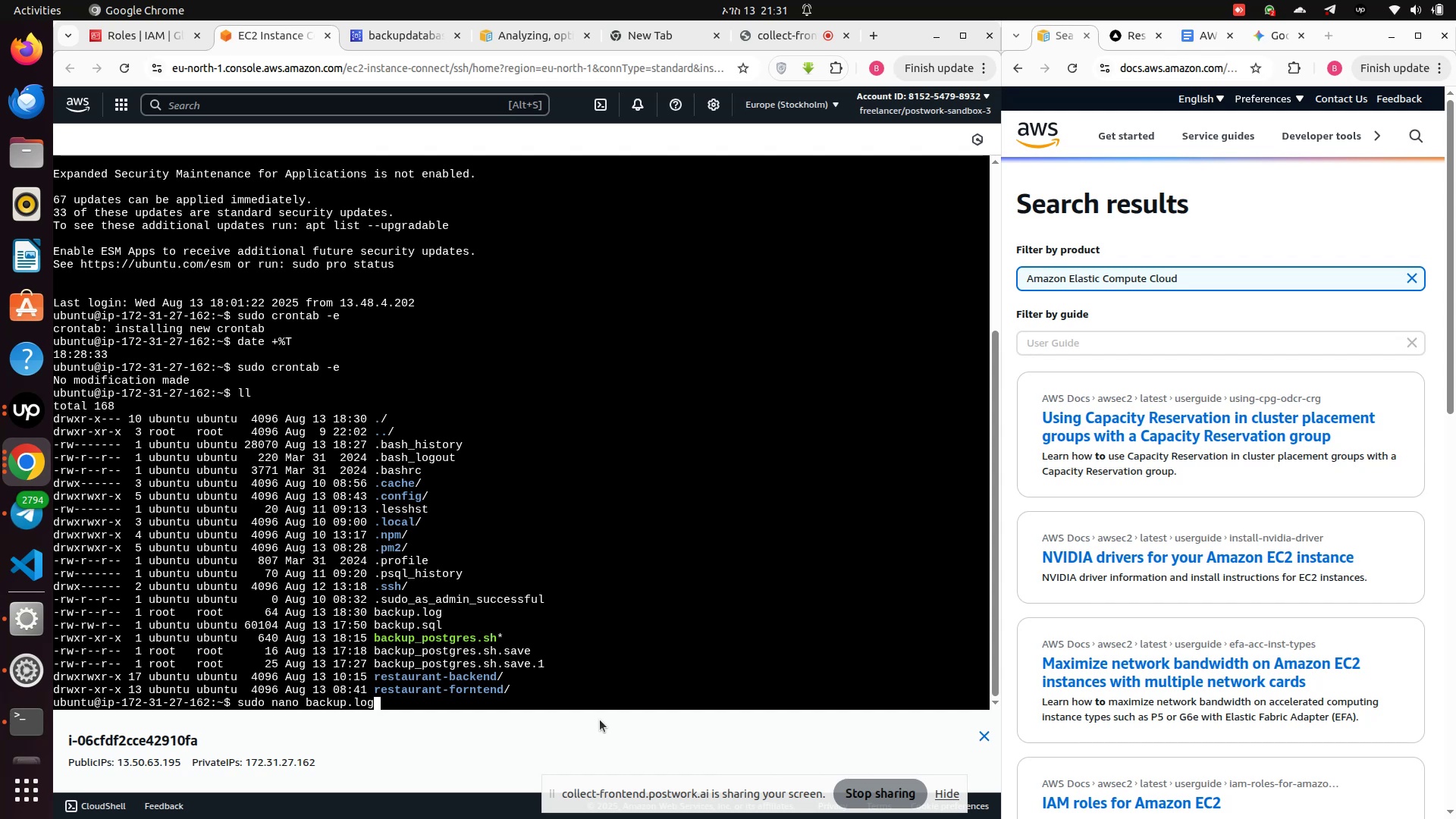 
key(Enter)
 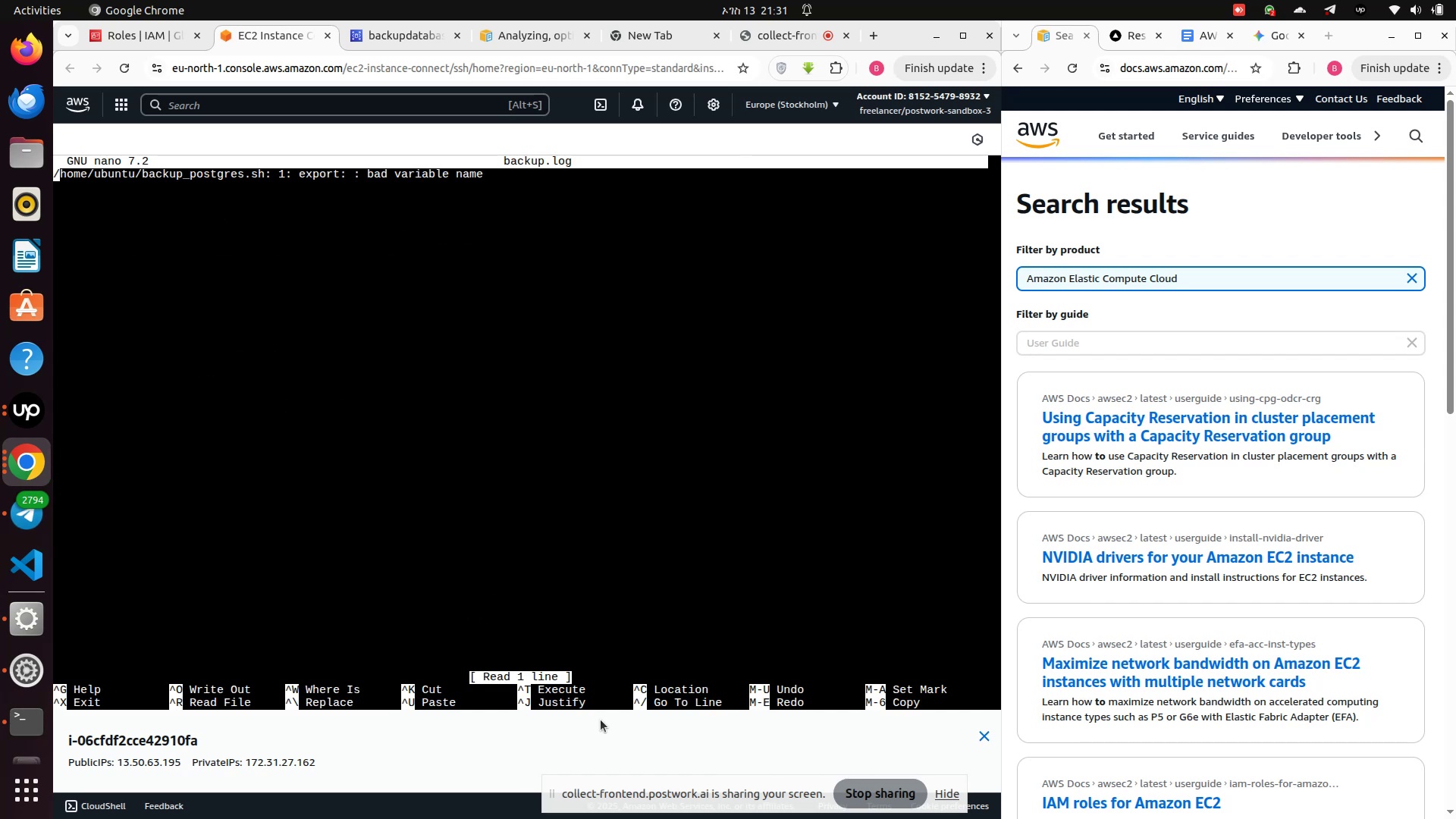 
hold_key(key=ArrowRight, duration=0.39)
 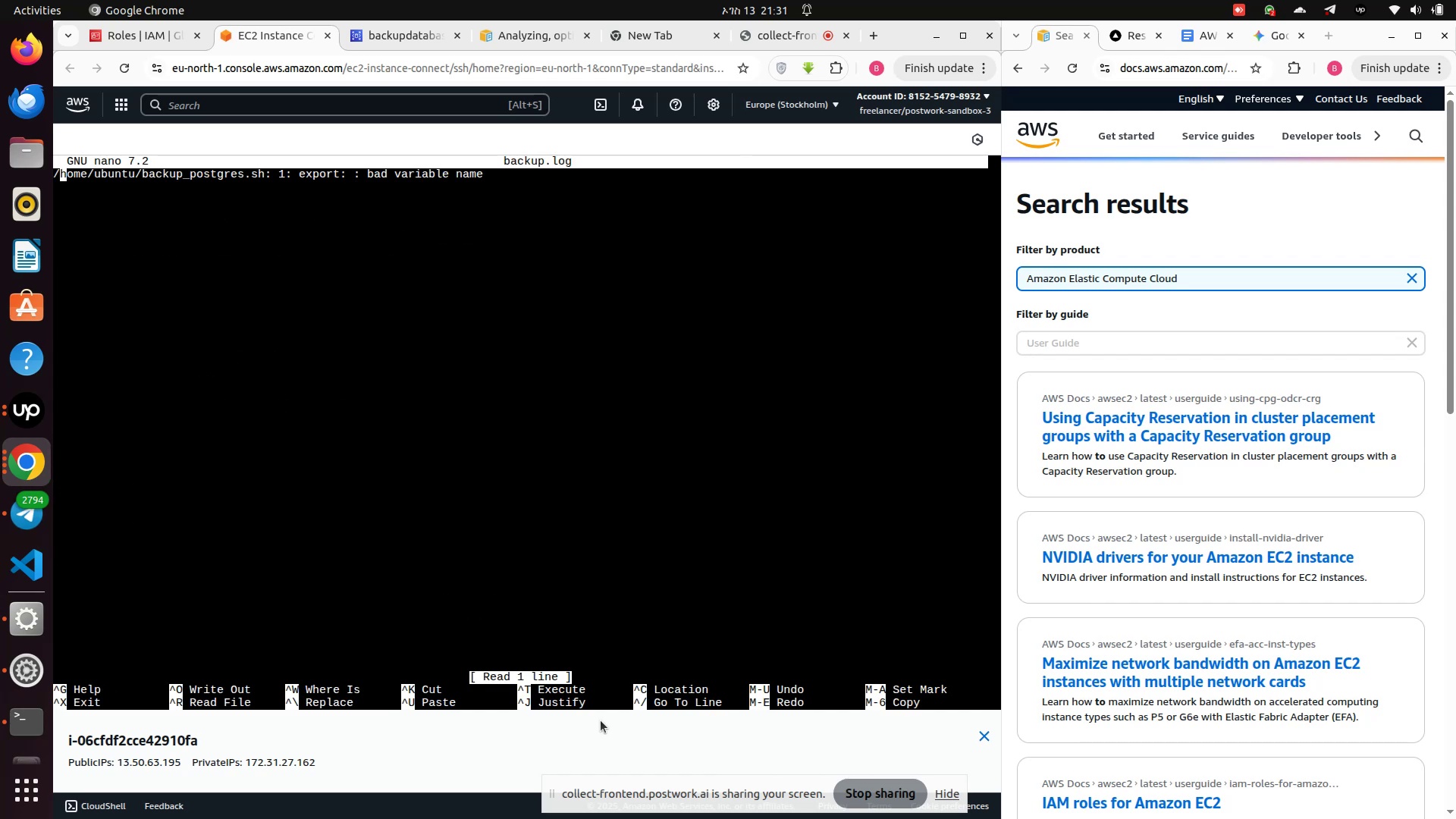 
hold_key(key=Enter, duration=0.74)
 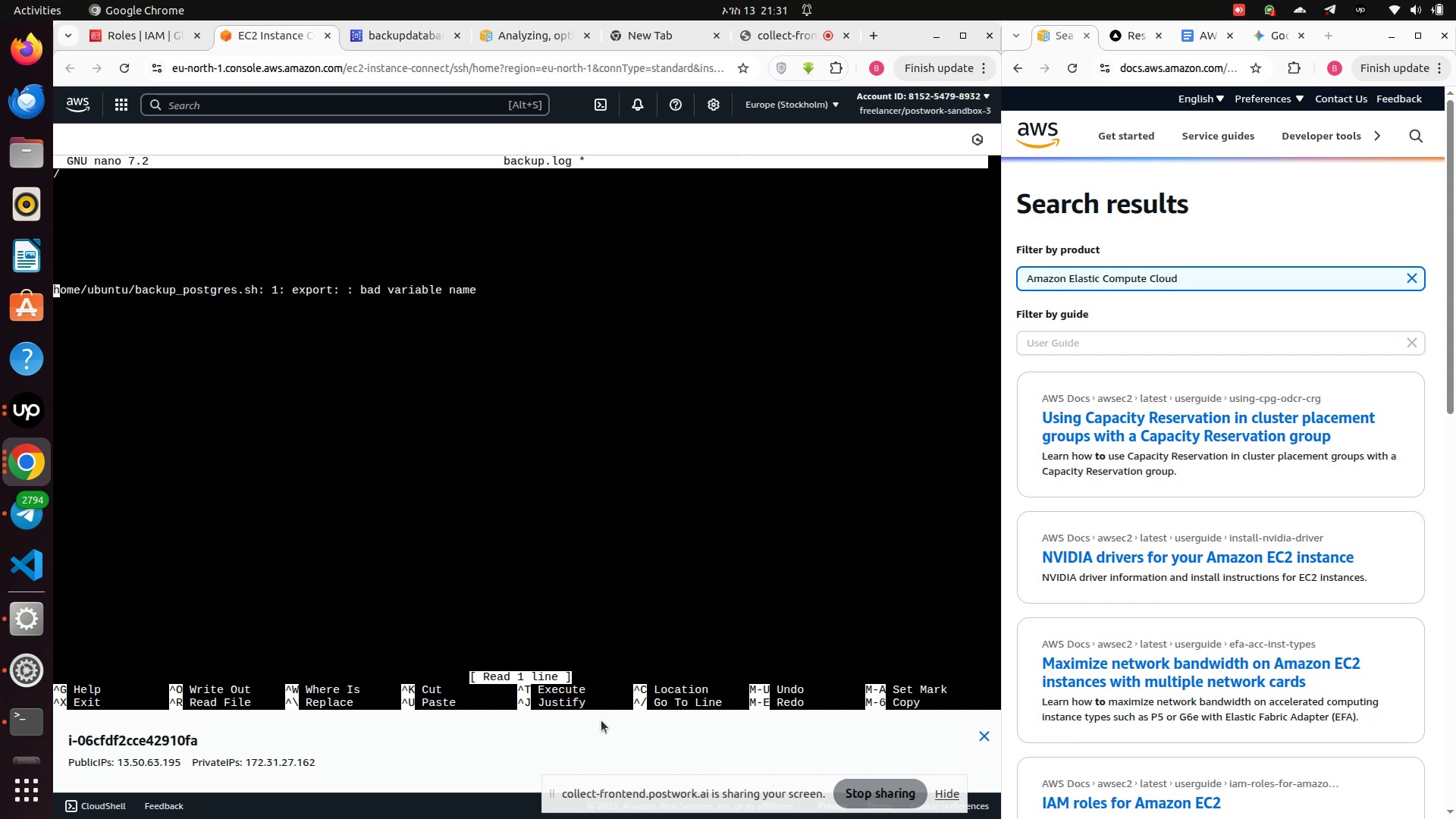 
key(Backspace)
 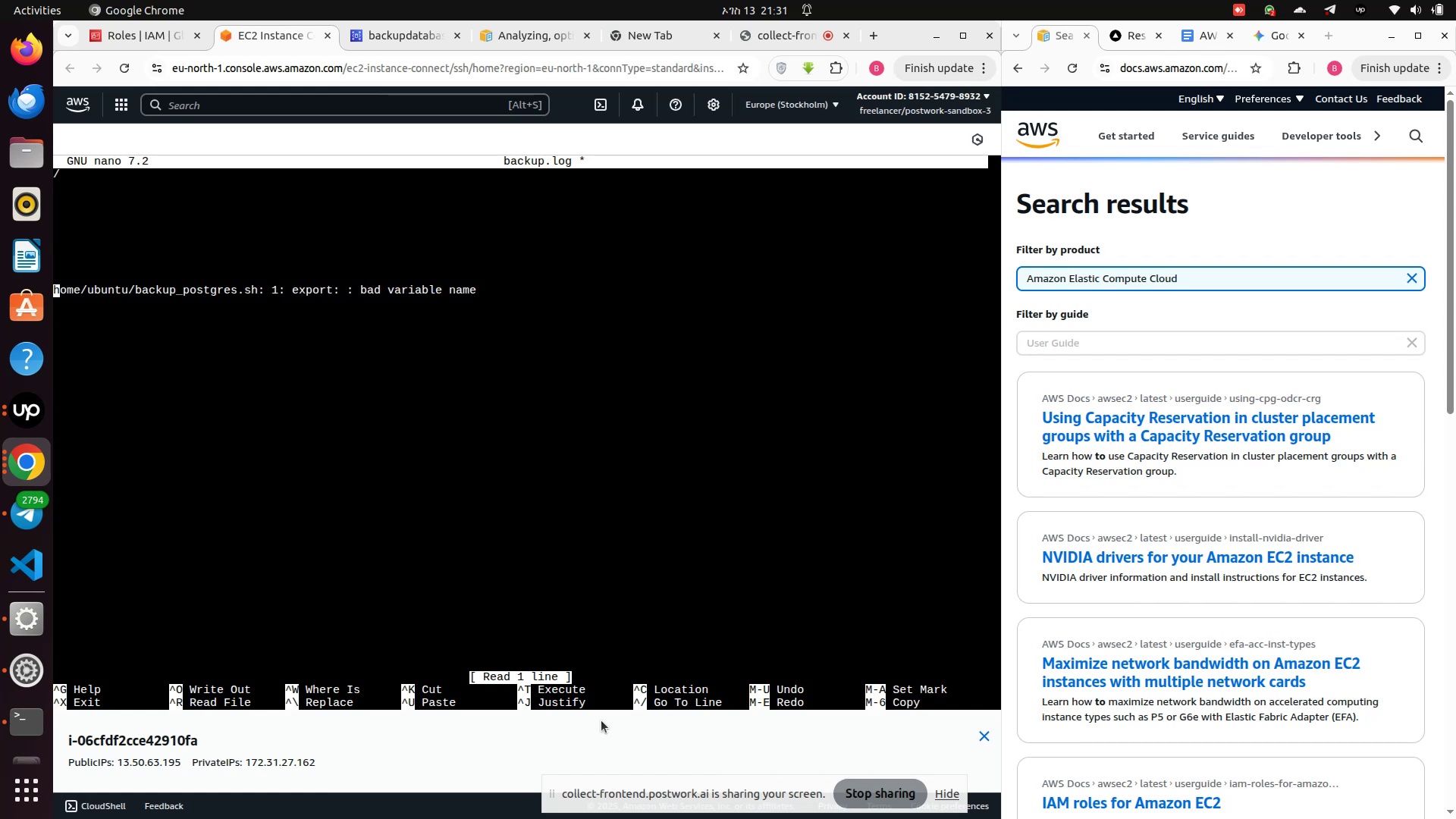 
key(Backspace)
 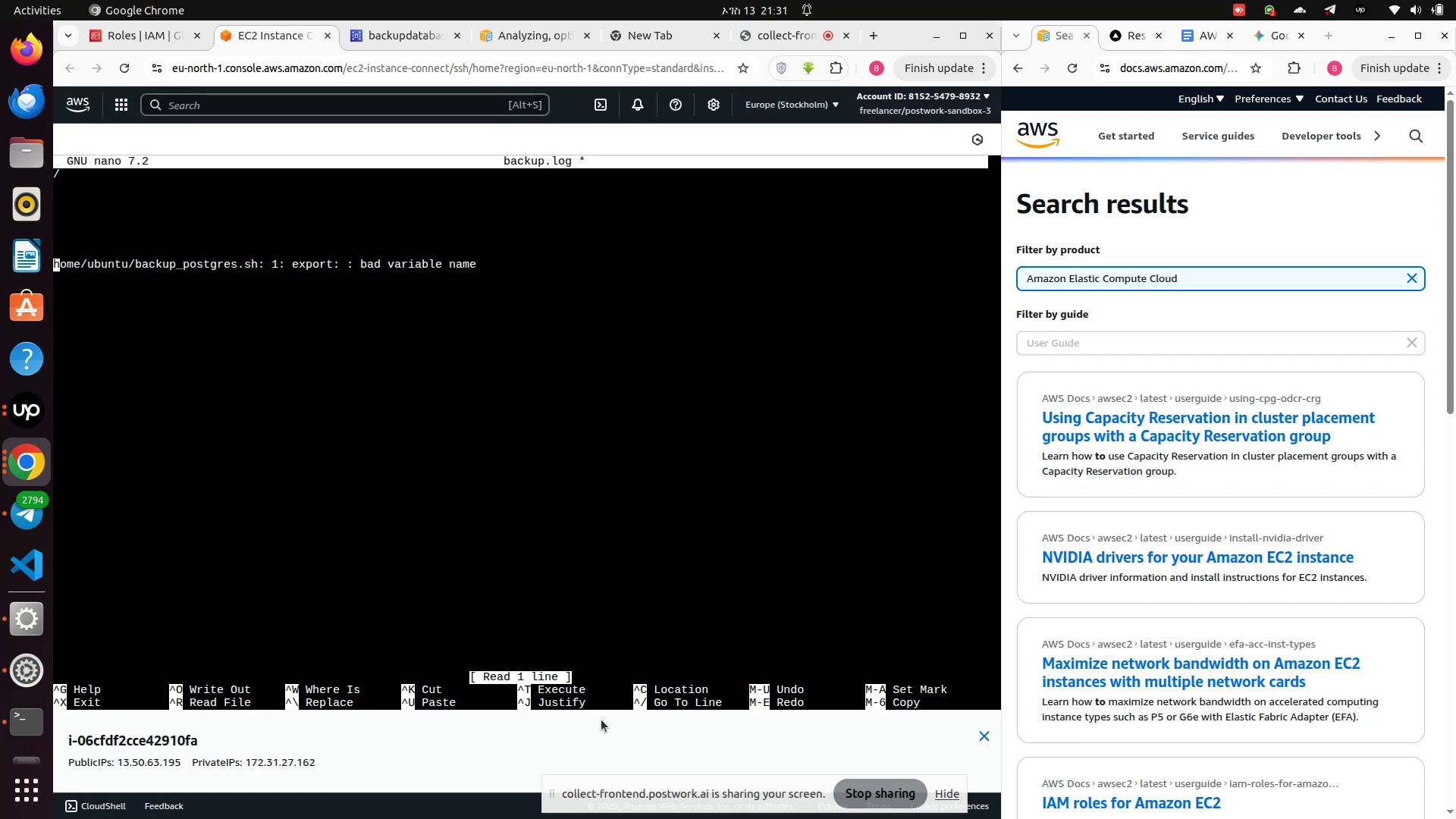 
key(Backspace)
 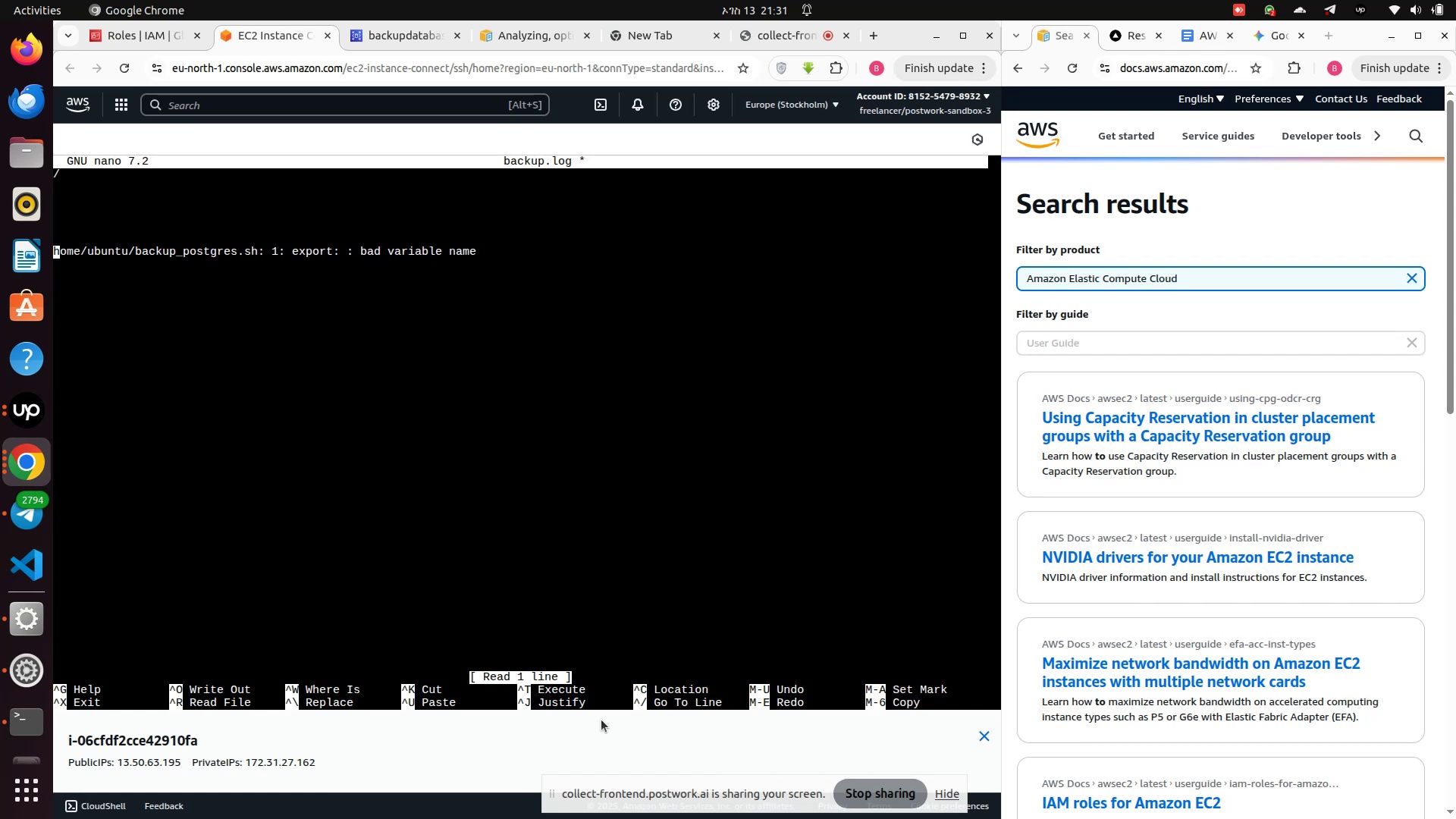 
key(Backspace)
 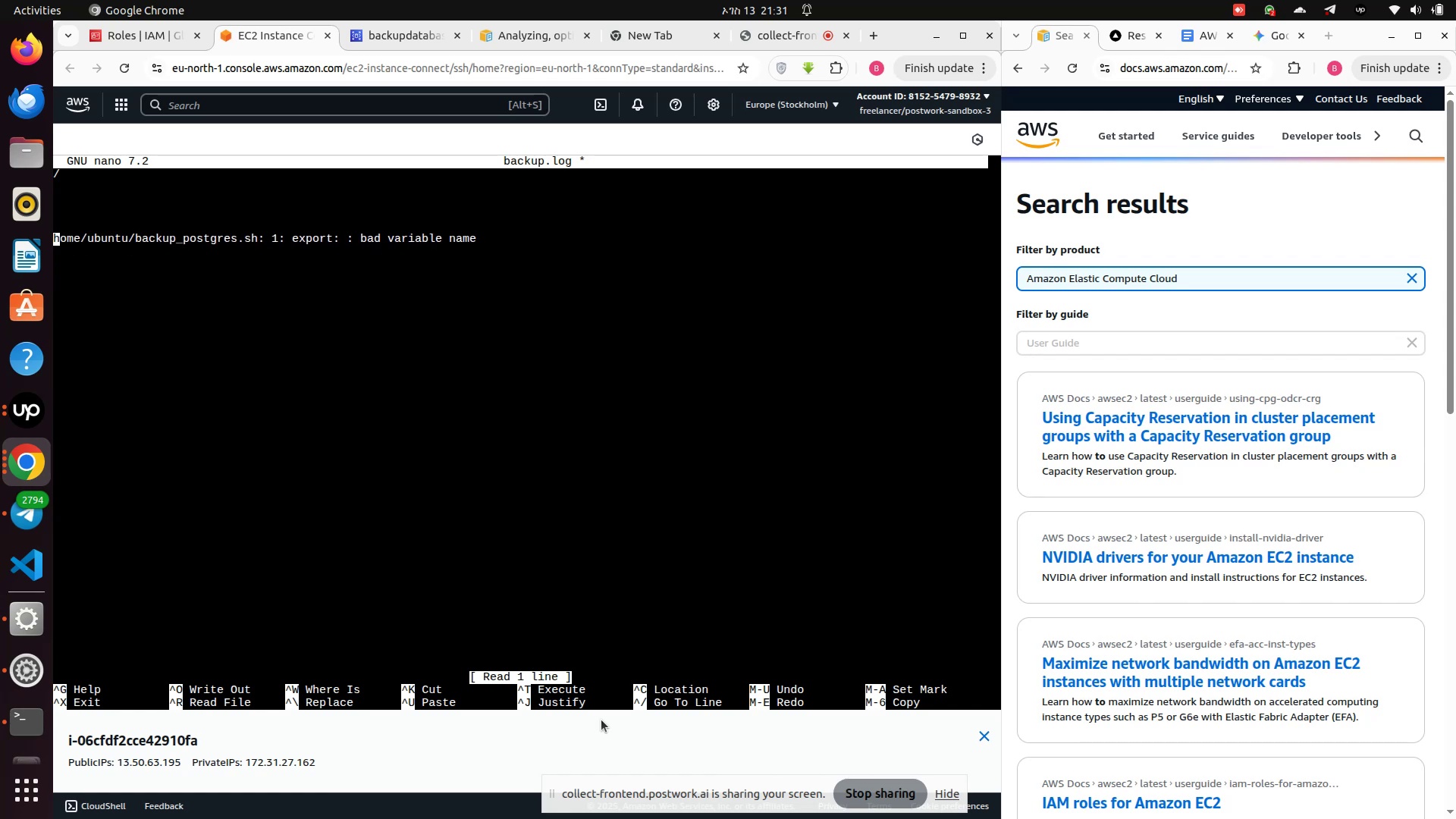 
key(Backspace)
 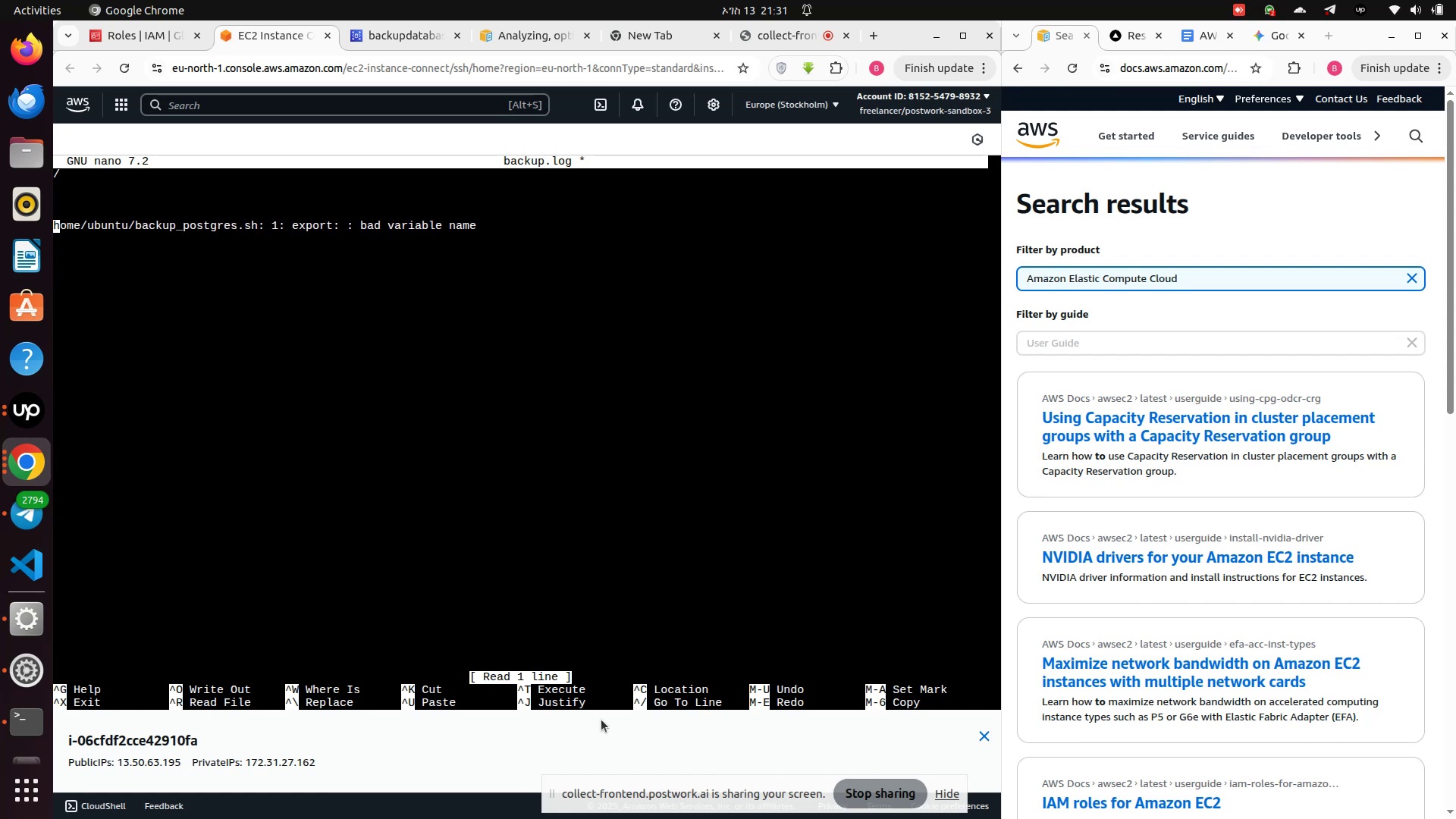 
key(Backspace)
 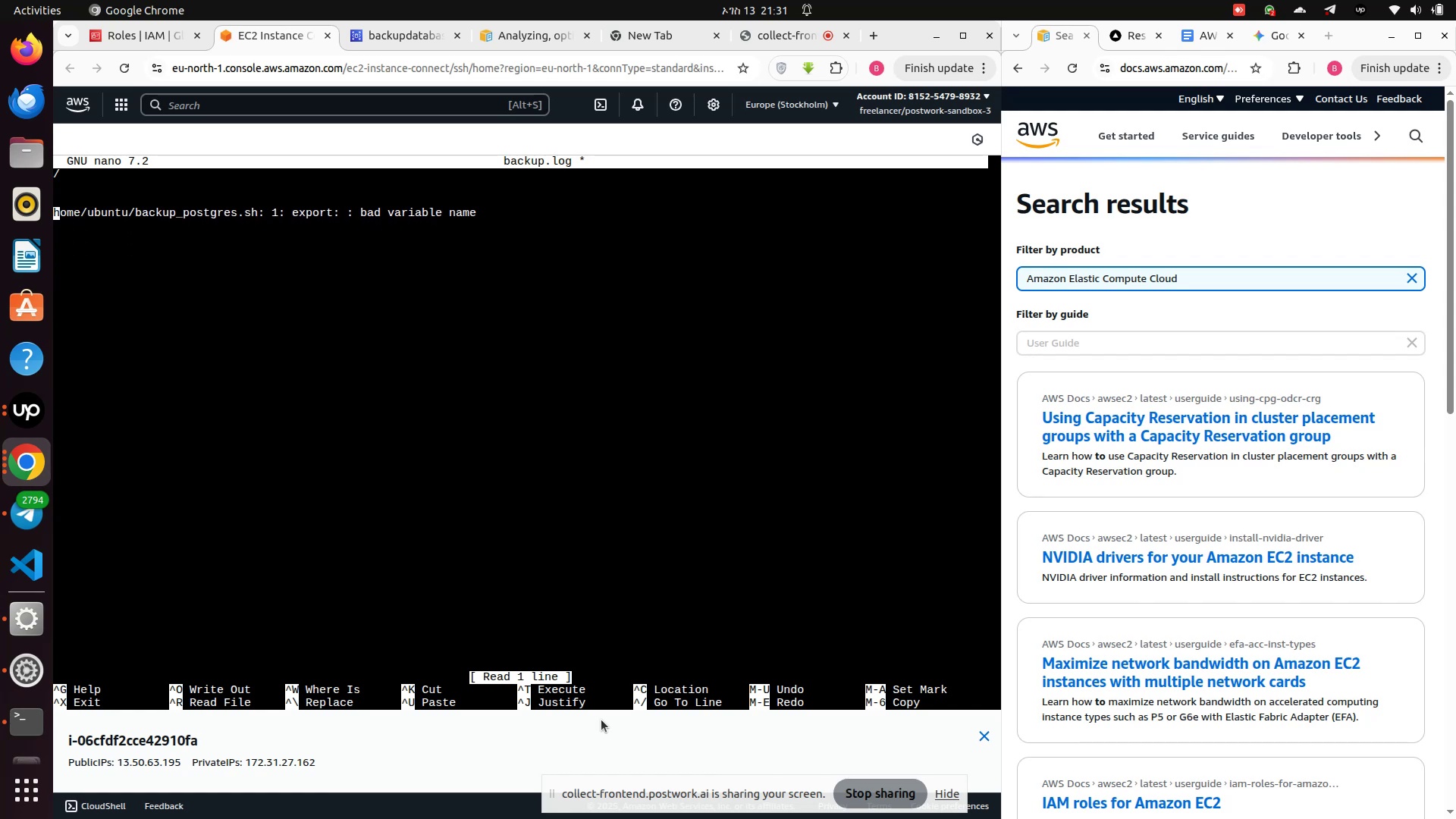 
key(Control+Z)
 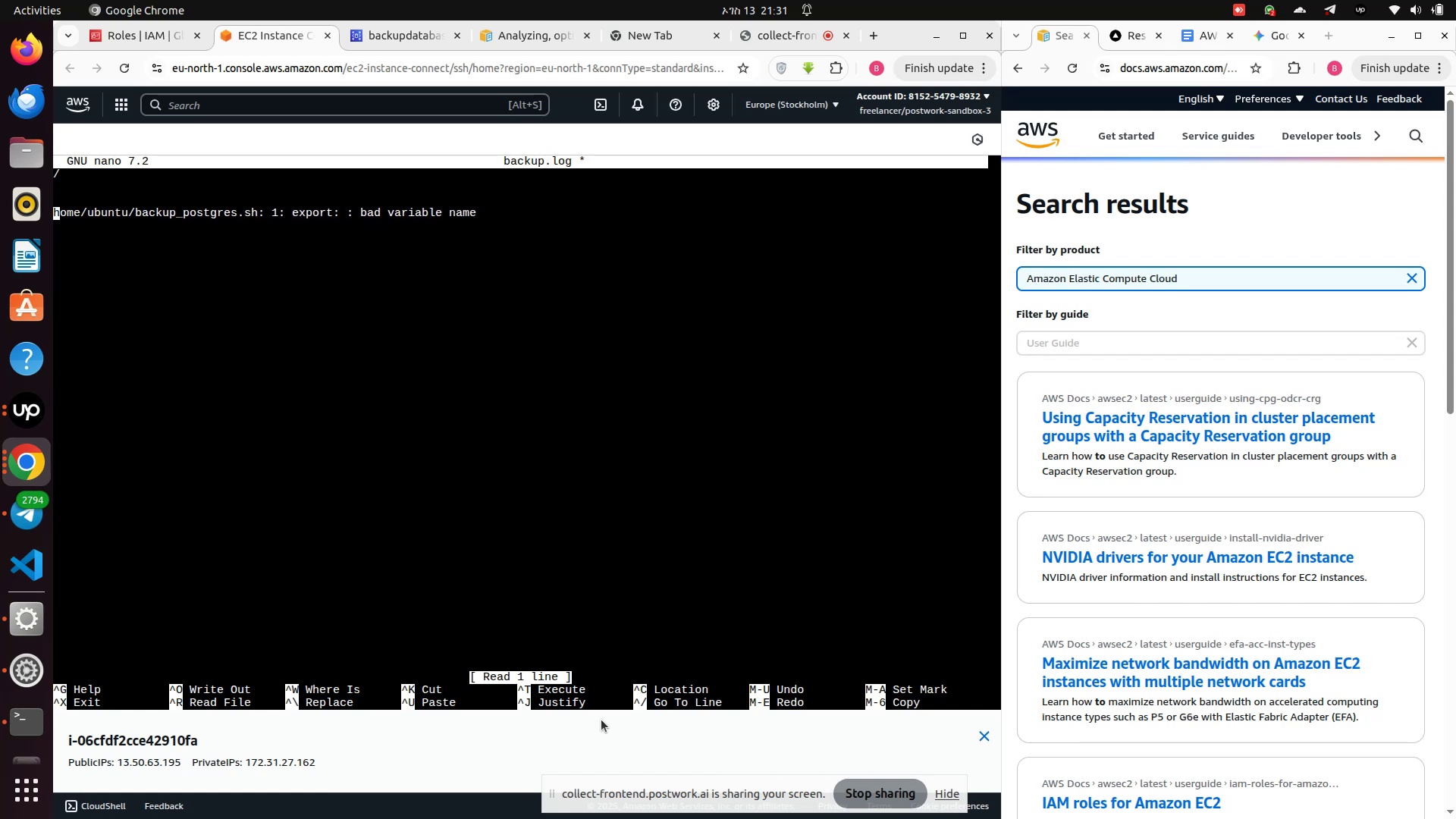 
key(Control+X)
 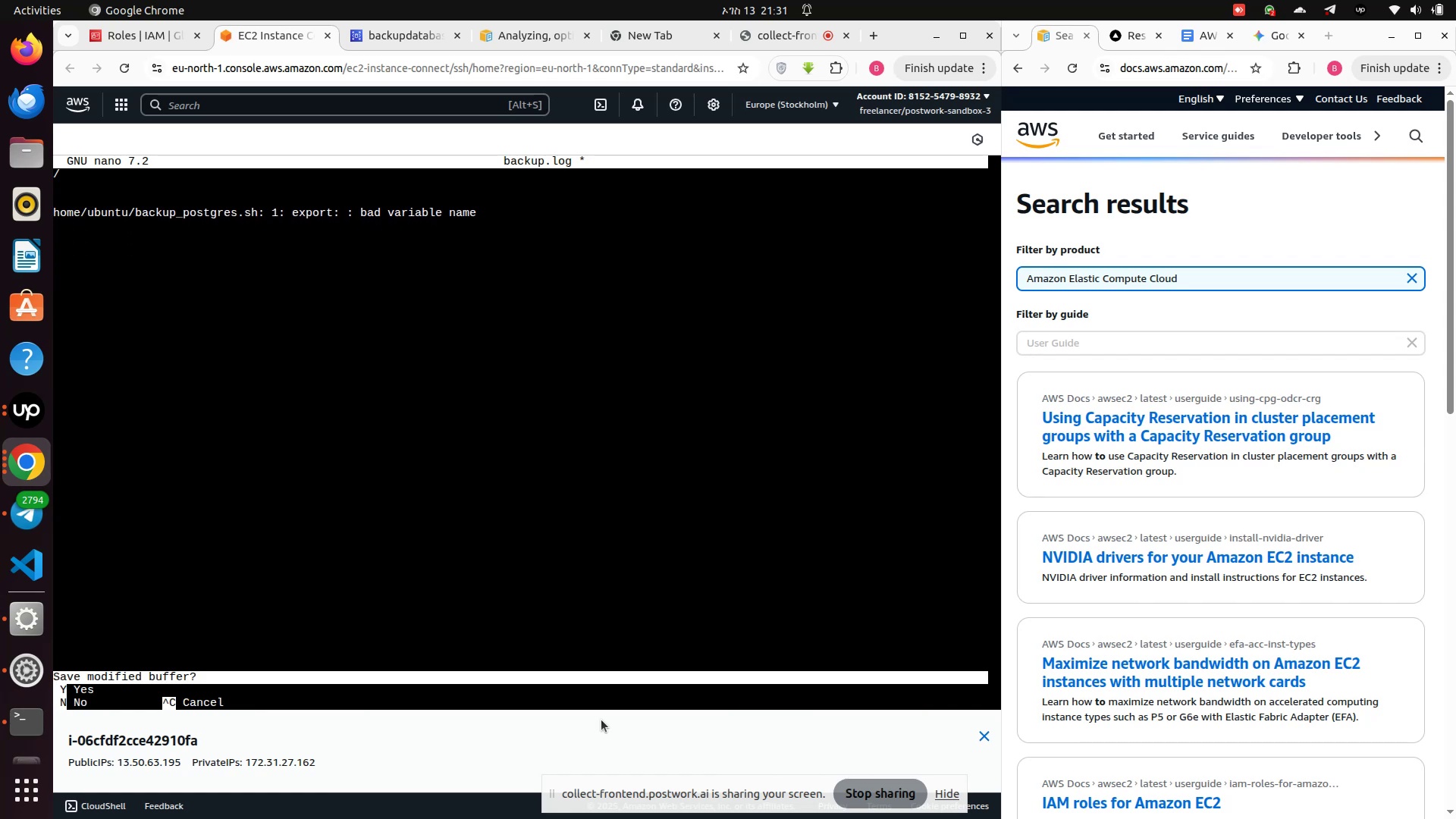 
key(Control+Z)
 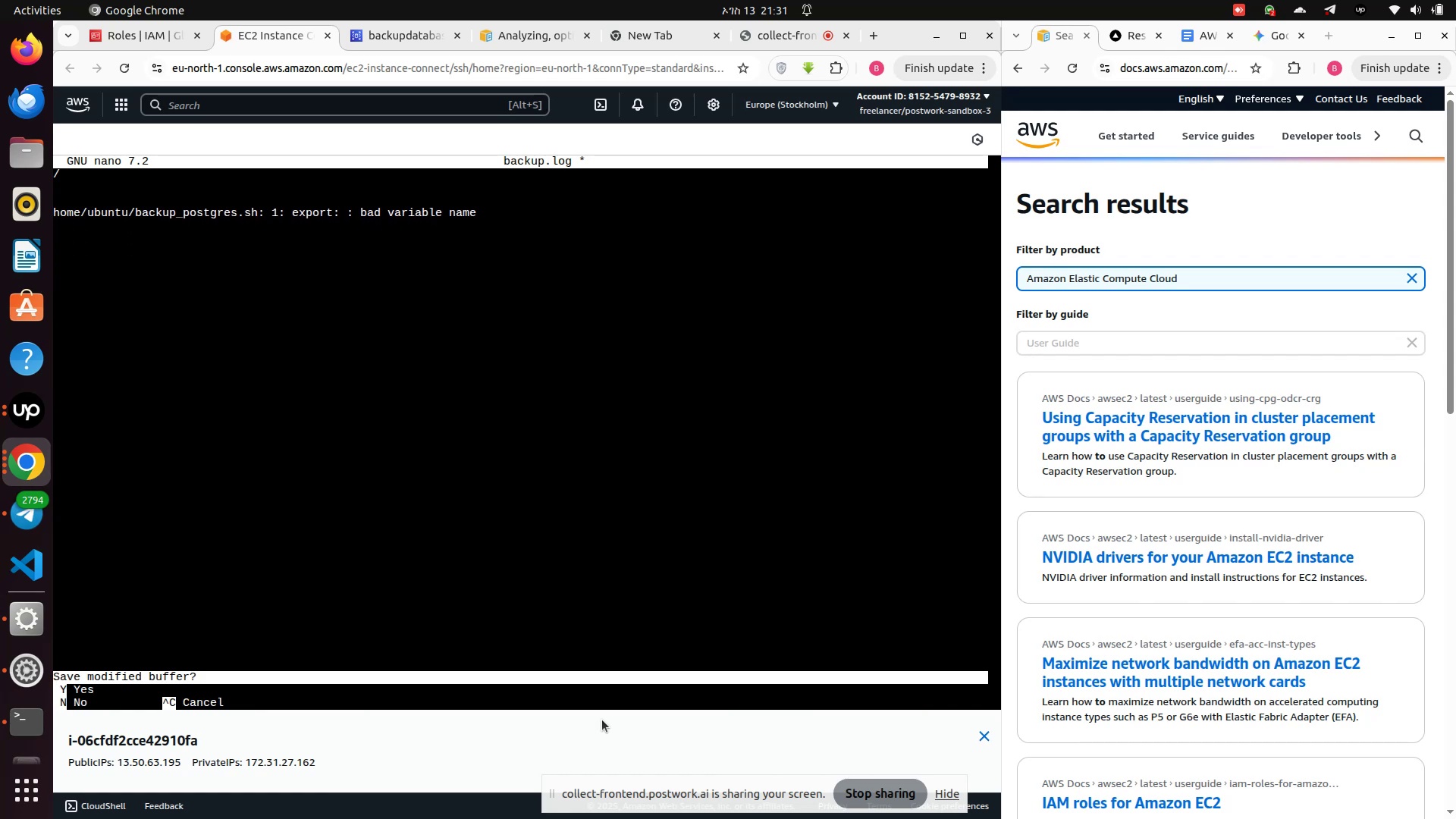 
key(N)
 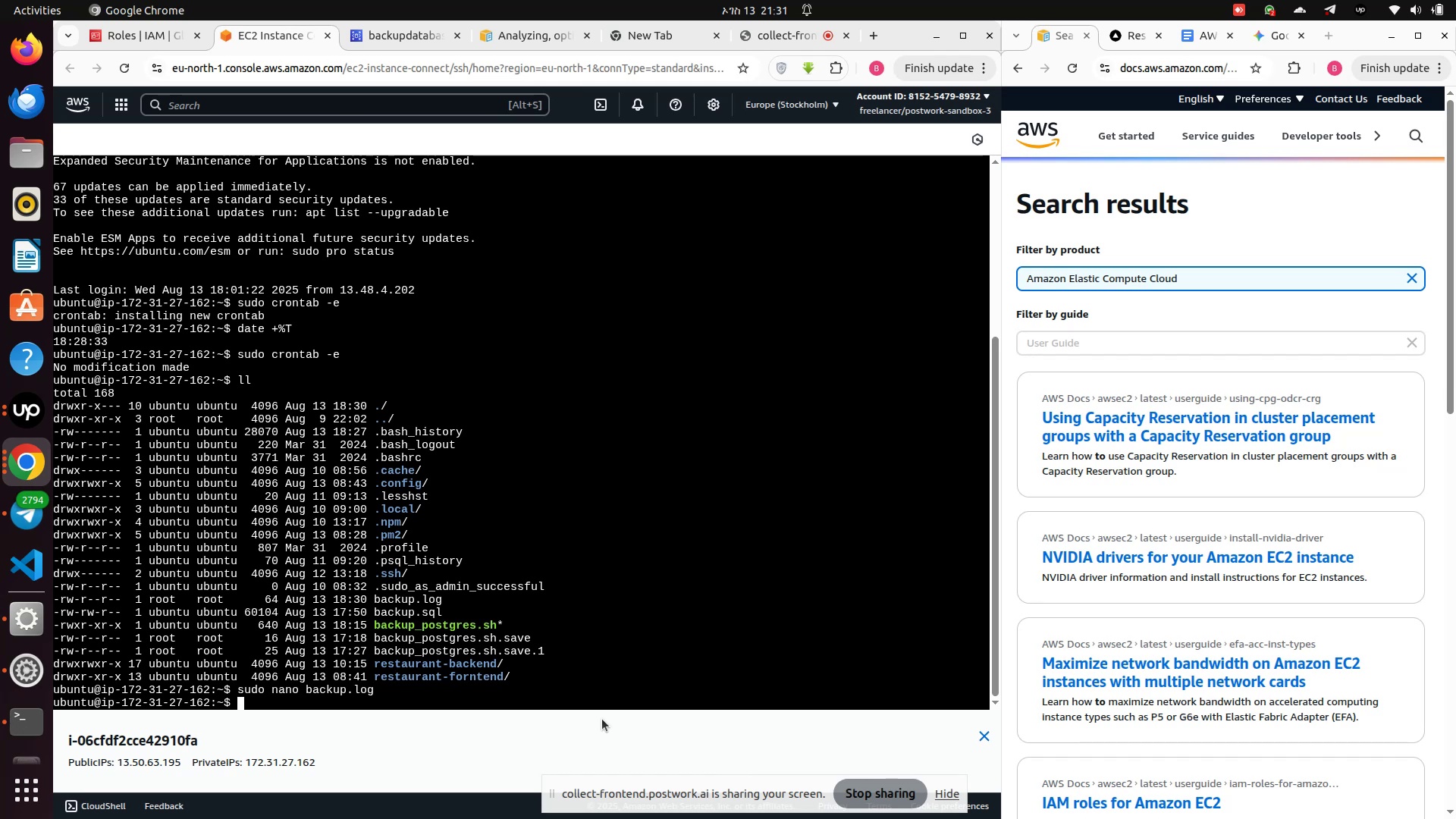 
type(sudo nano back)
key(Tab)
type(_pos)
key(Tab)
 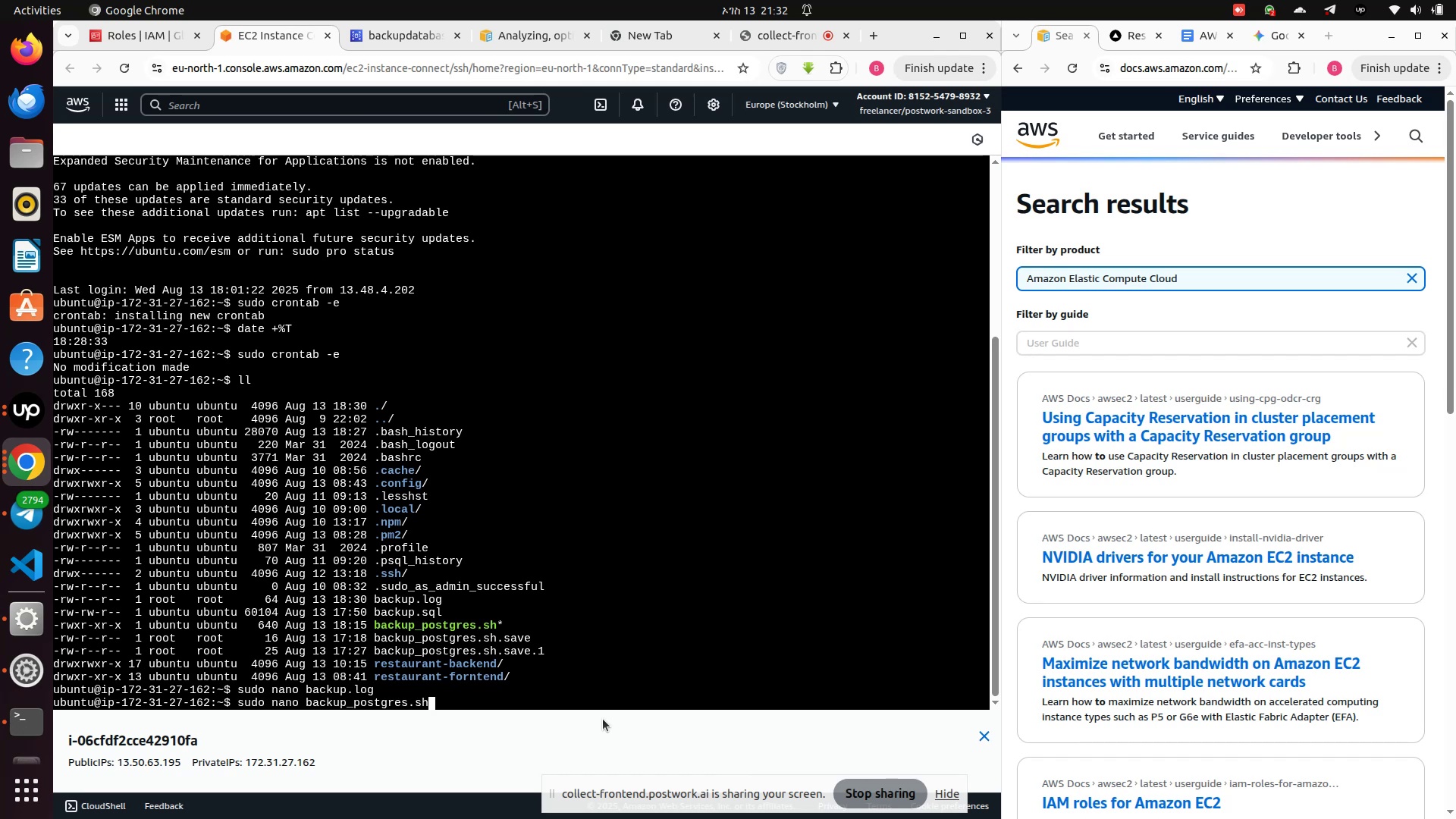 
key(Enter)
 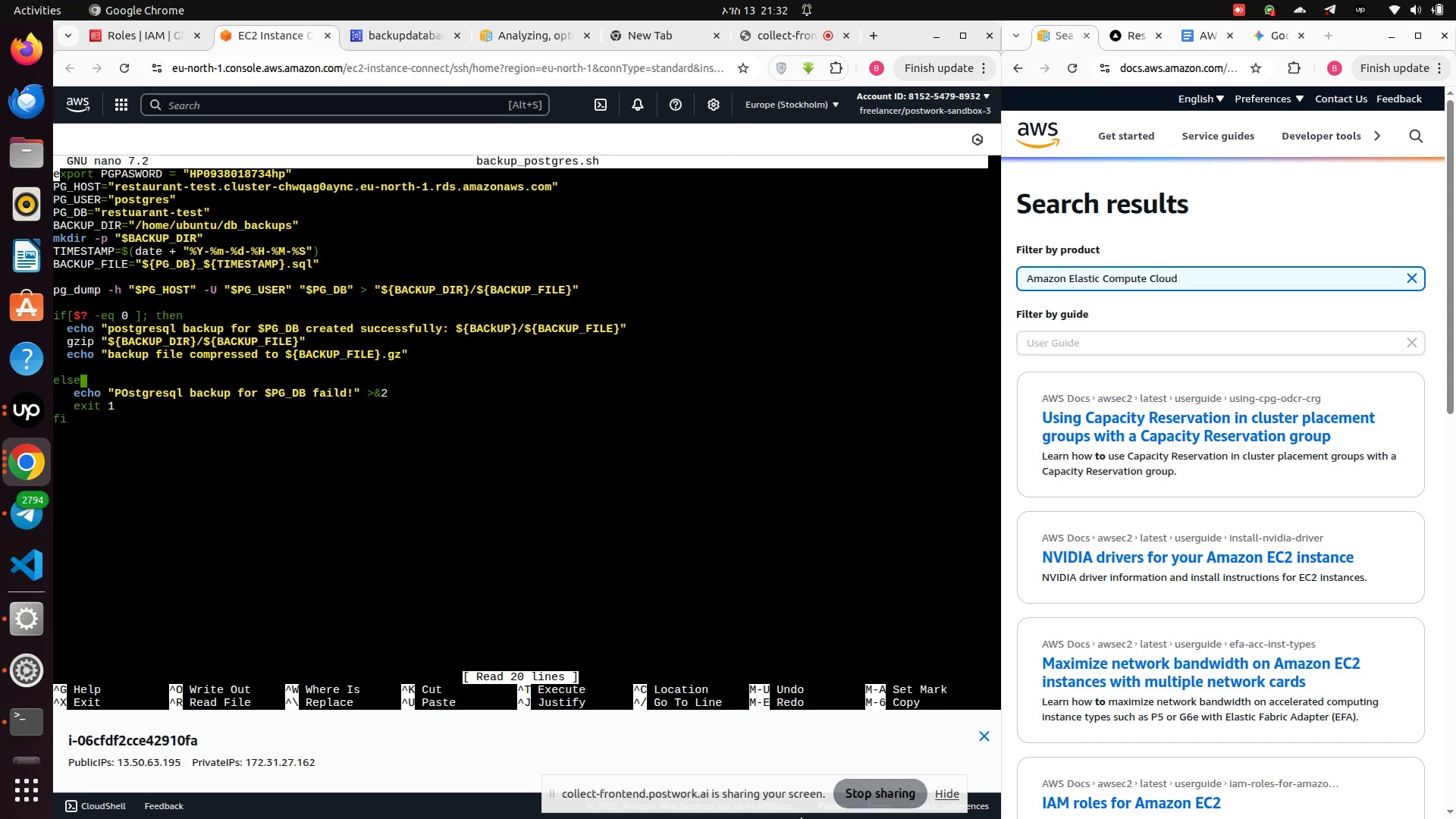 
wait(6.03)
 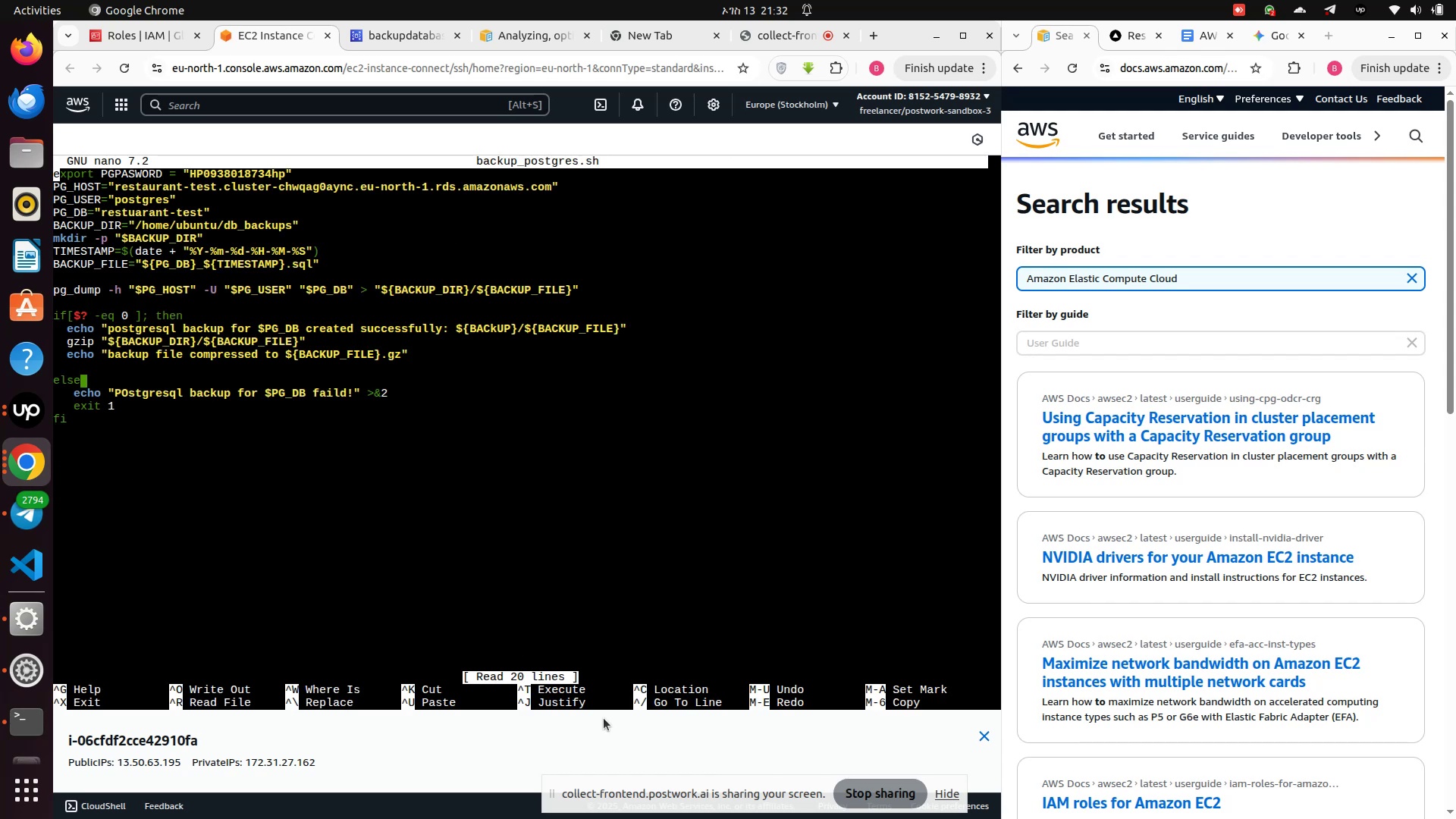 
scroll: coordinate [1375, 818], scroll_direction: up, amount: 1.0
 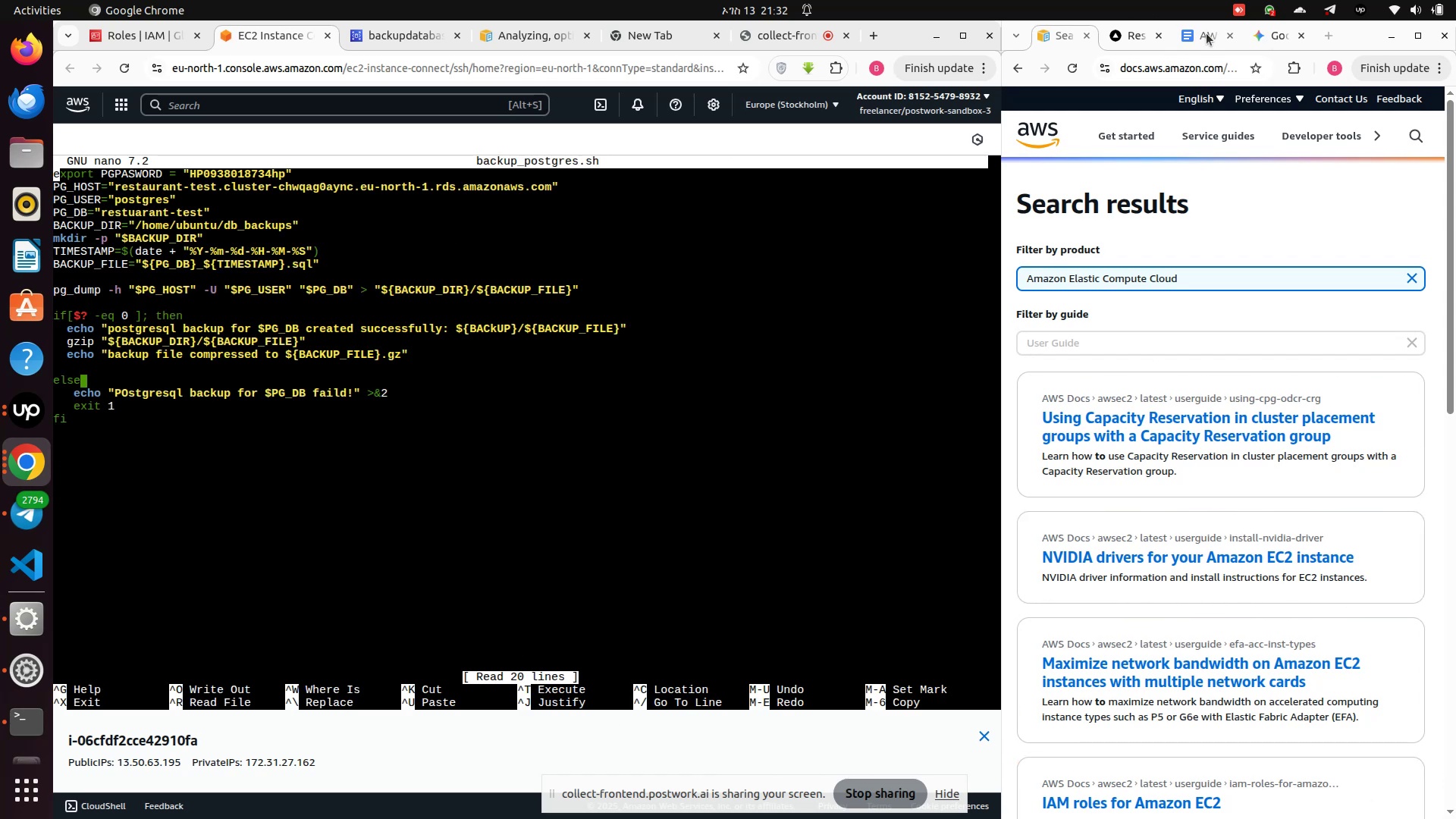 
left_click([1205, 33])
 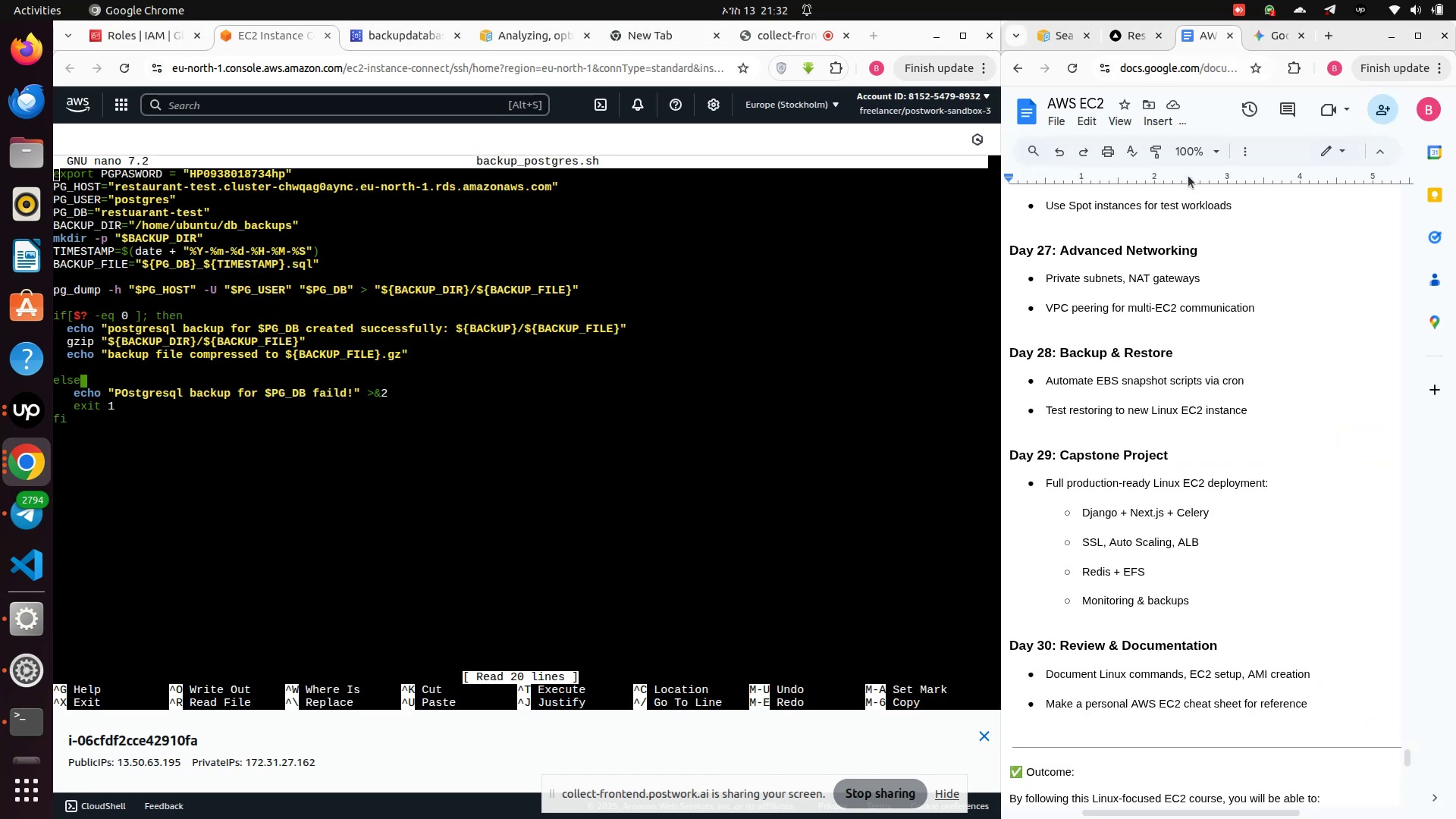 
scroll: coordinate [1137, 560], scroll_direction: up, amount: 2.0
 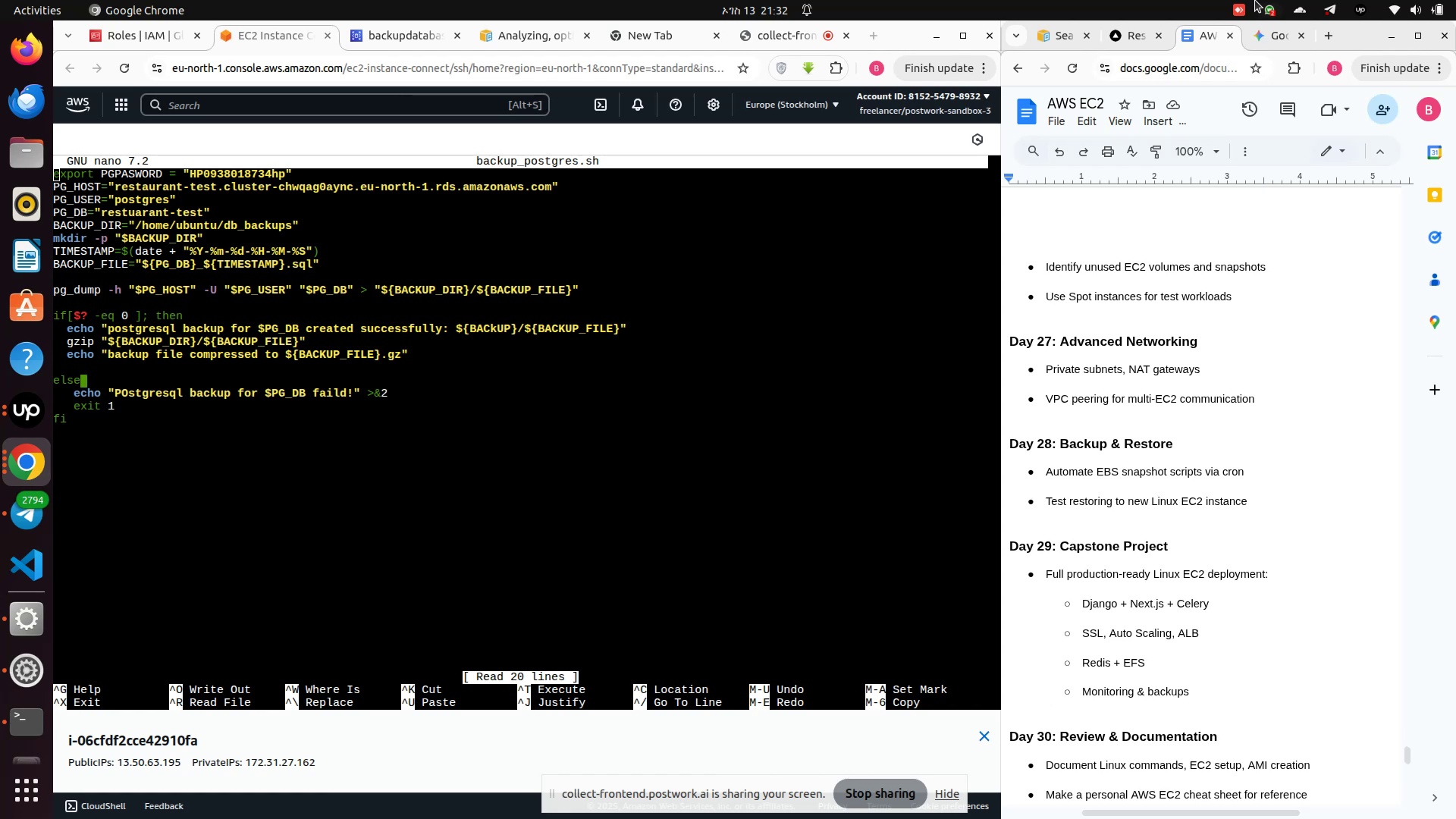 
scroll: coordinate [1106, 467], scroll_direction: down, amount: 9.0
 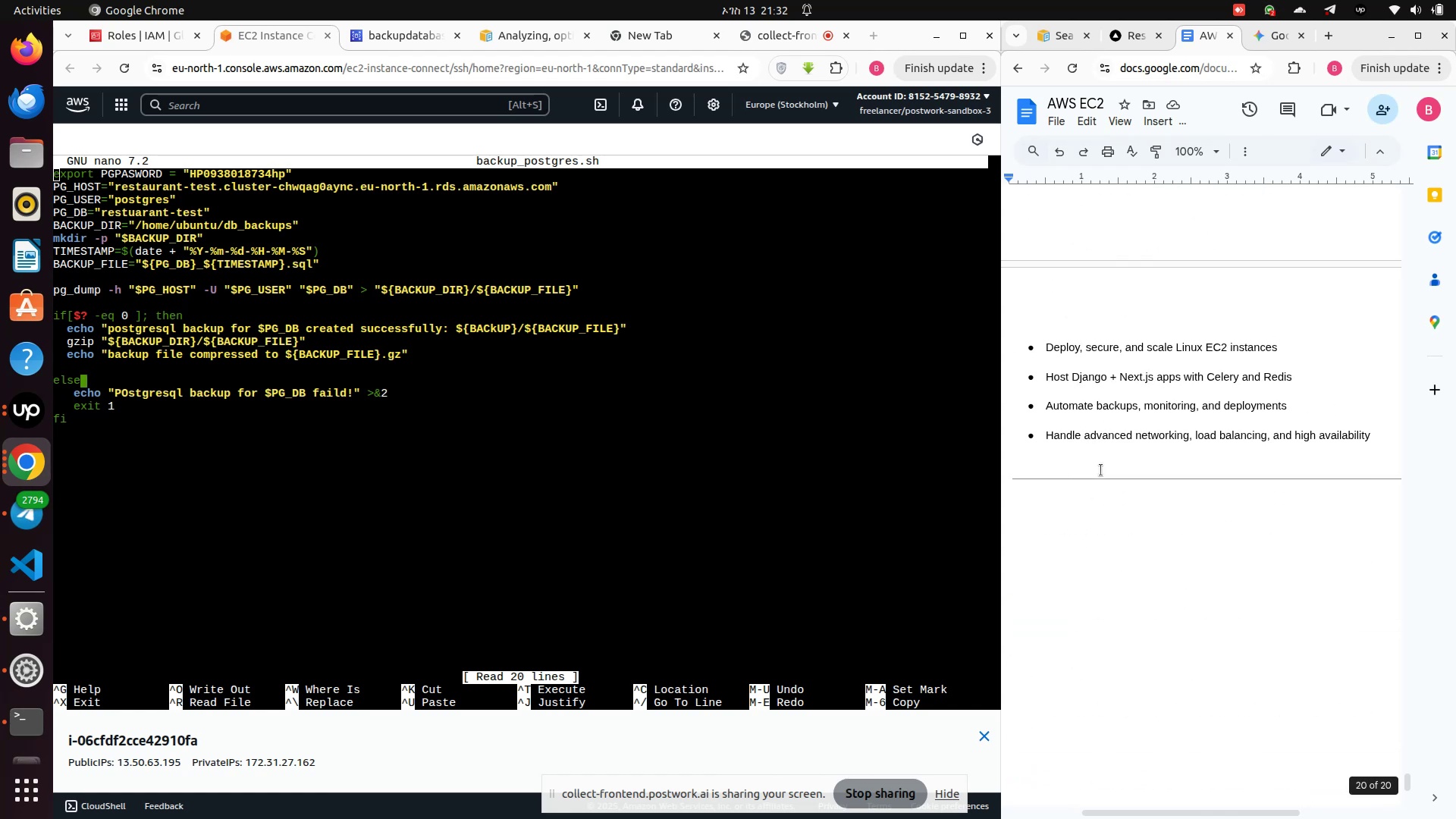 
scroll: coordinate [1101, 470], scroll_direction: up, amount: 4.0
 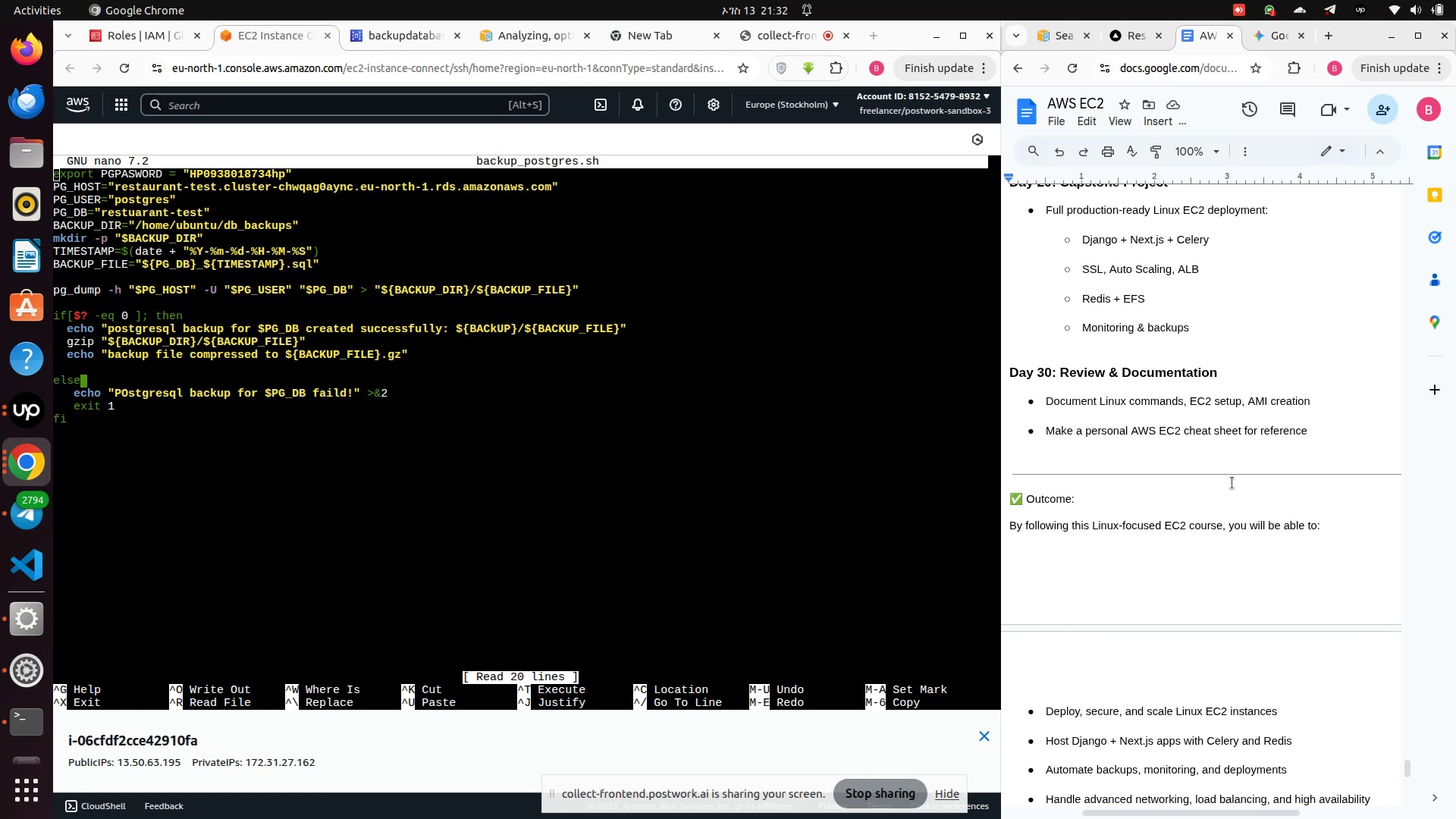 
wait(6.27)
 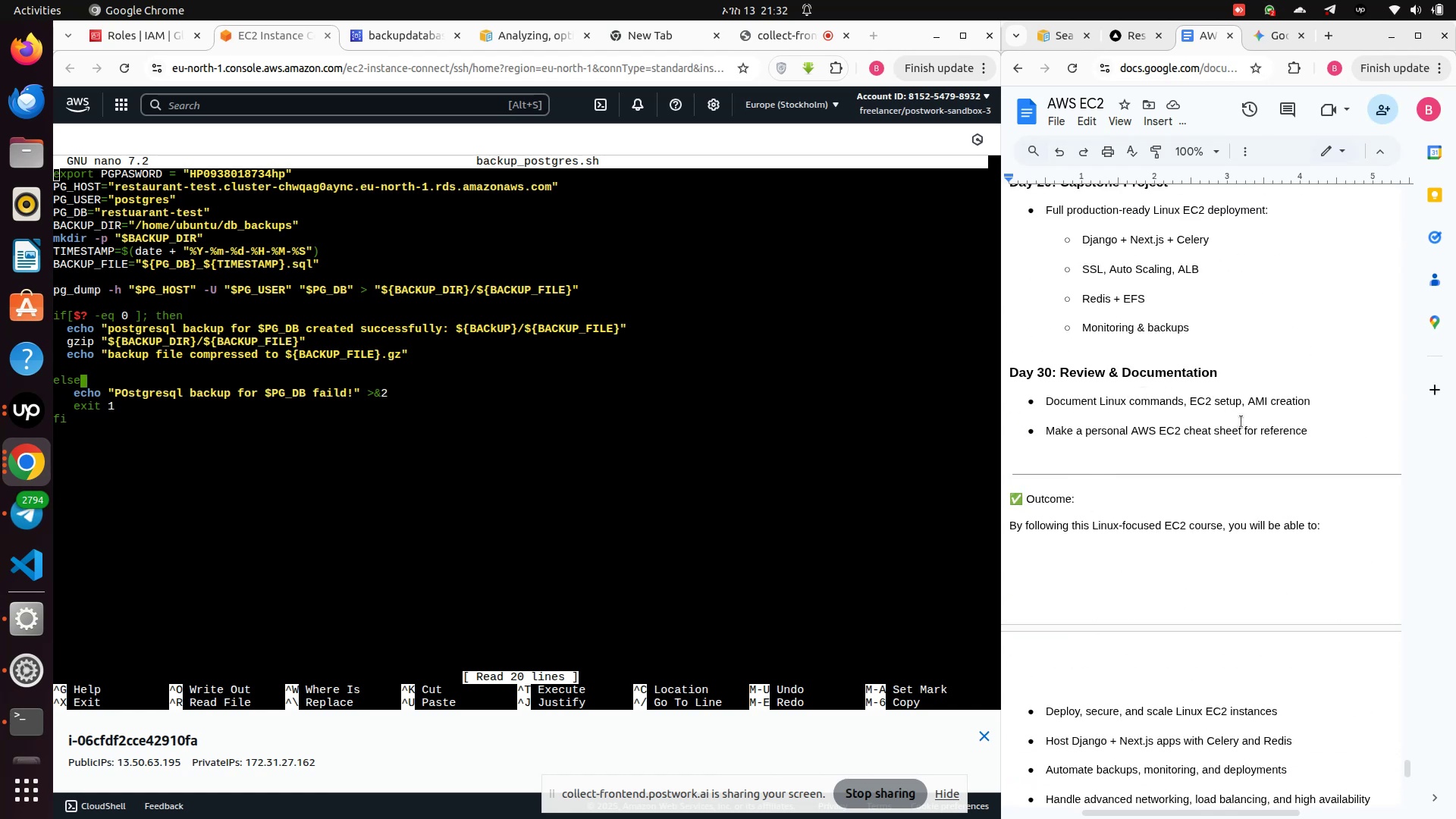 
scroll: coordinate [1211, 473], scroll_direction: up, amount: 4.0
 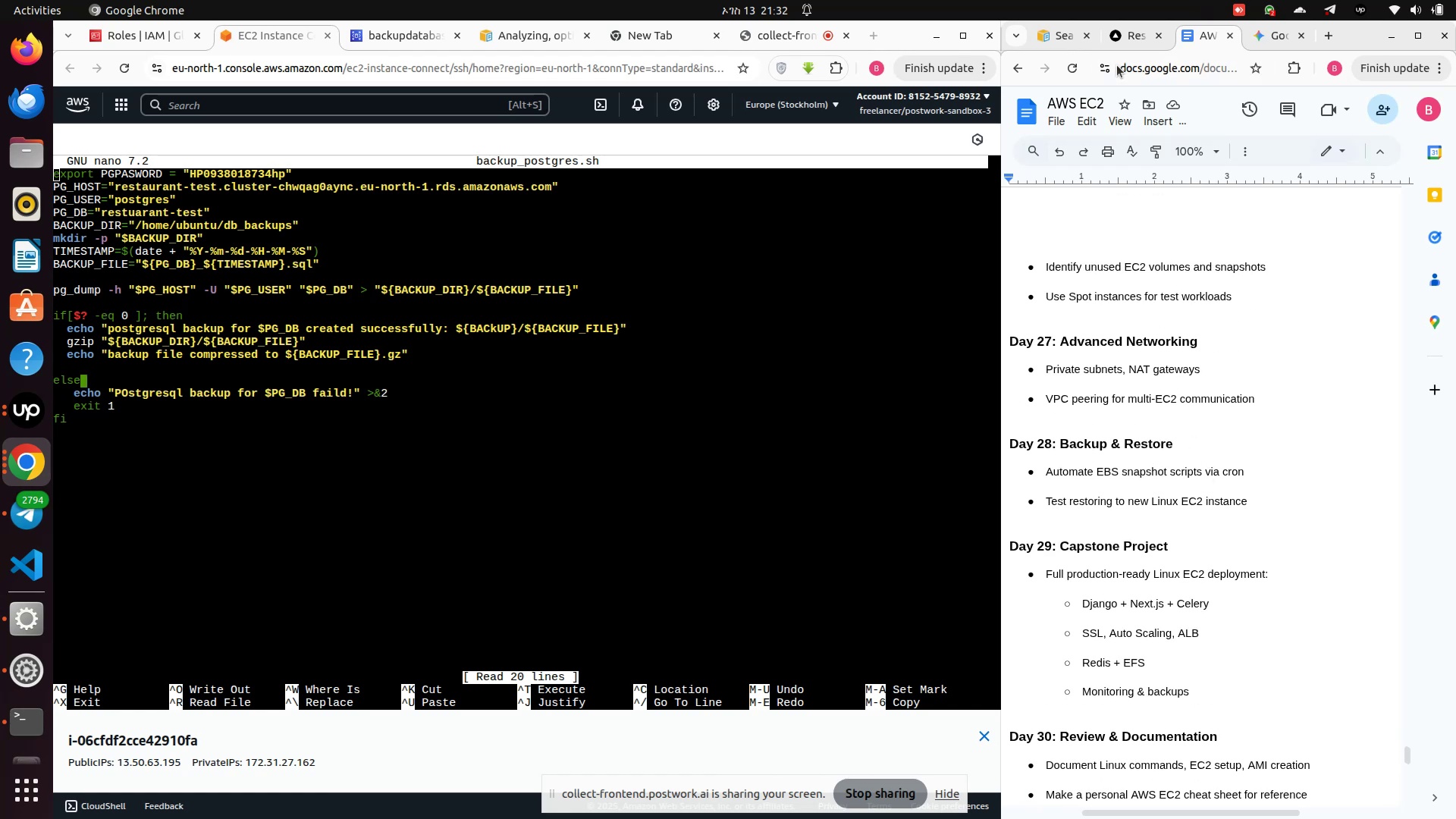 
left_click([1063, 27])
 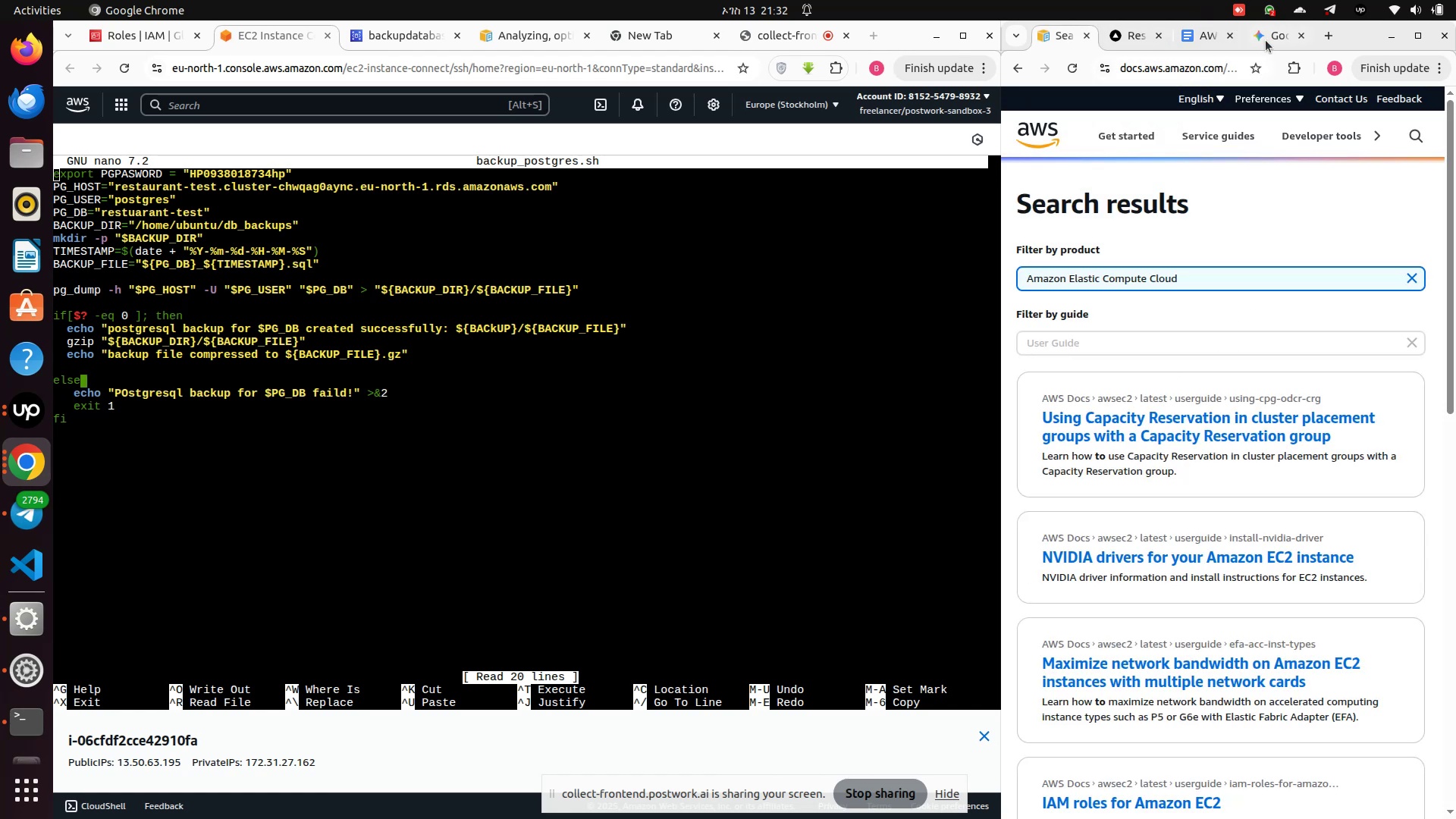 
left_click([1267, 40])
 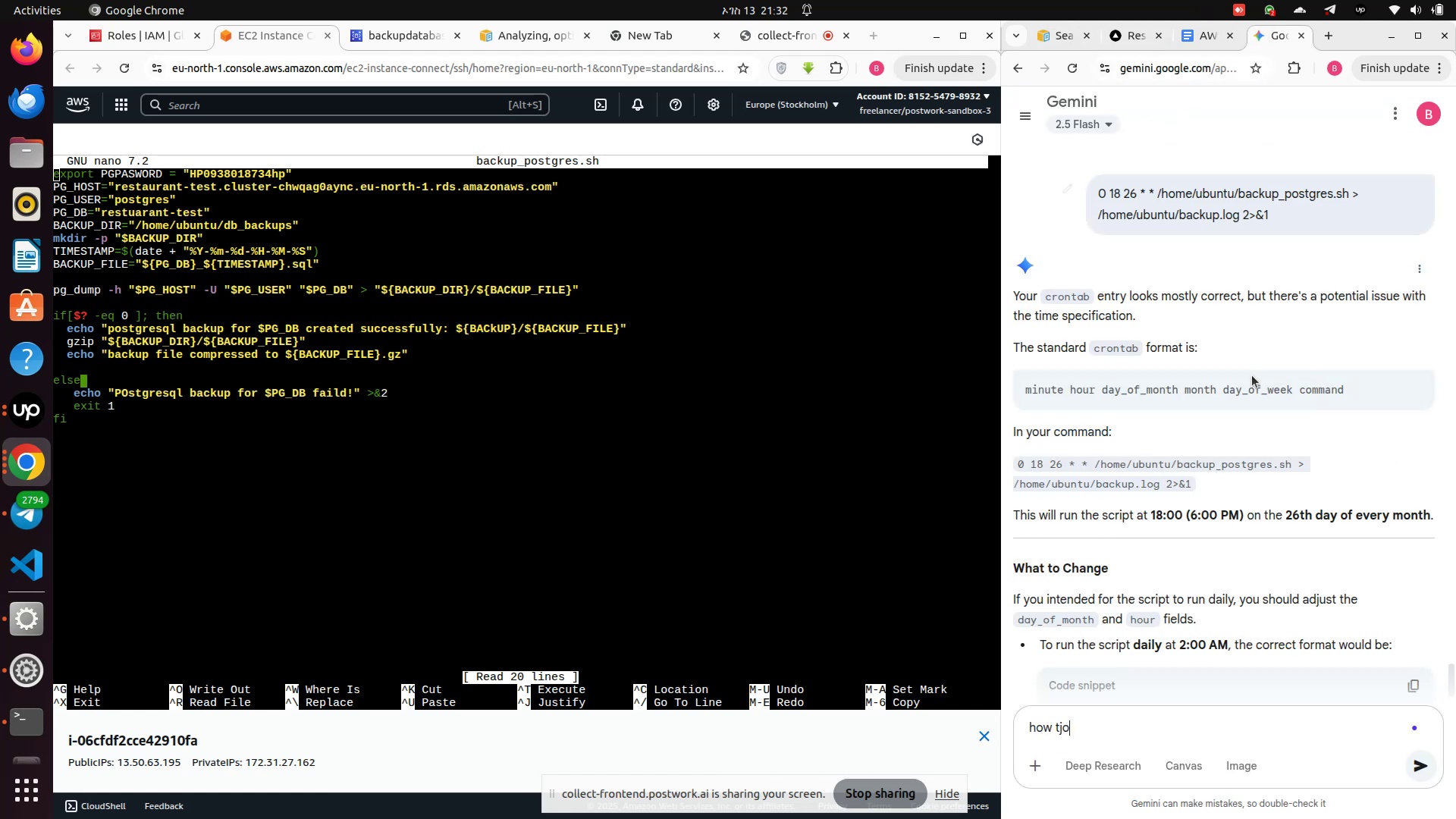 
scroll: coordinate [1215, 328], scroll_direction: up, amount: 50.0
 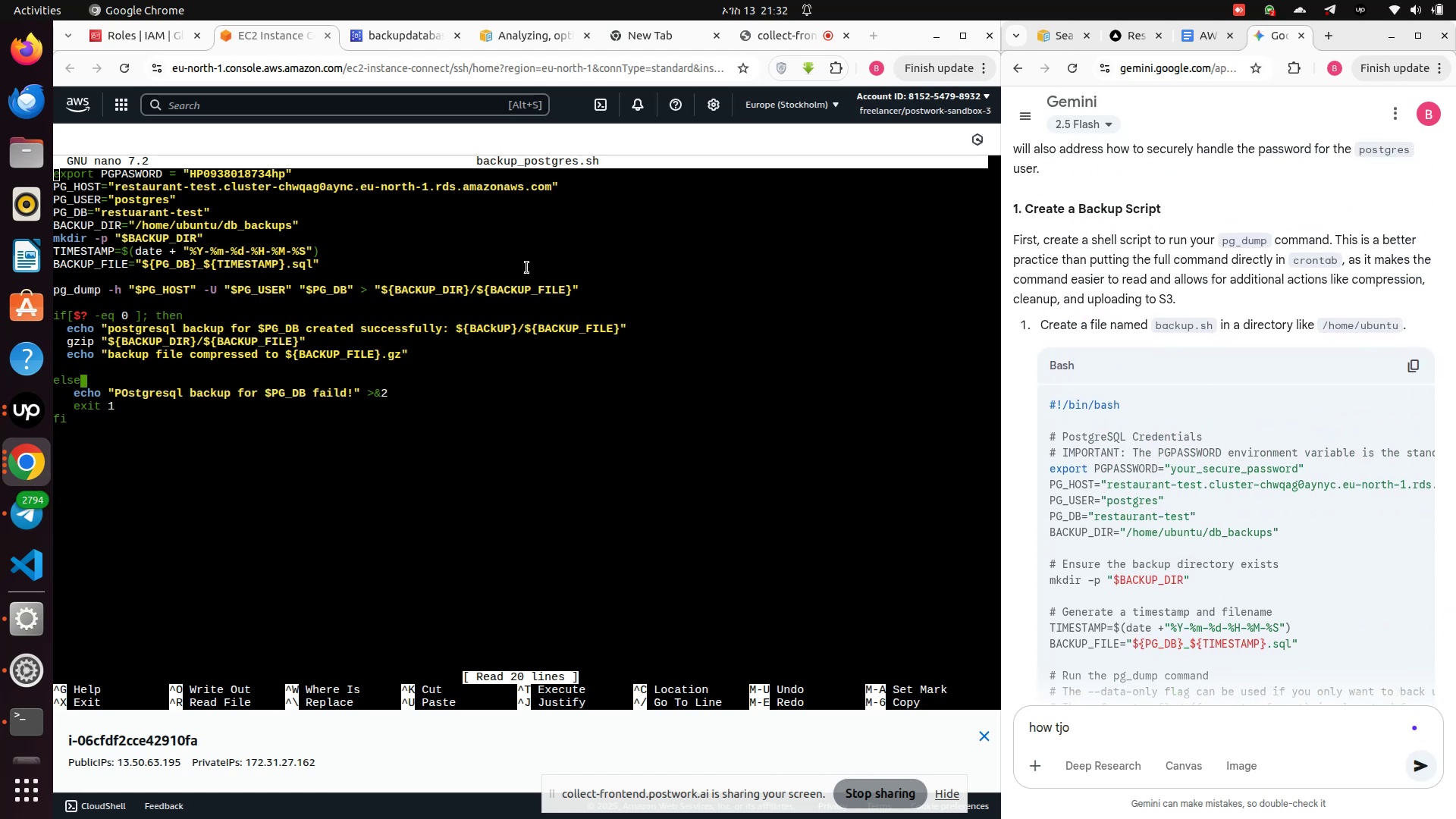 
wait(12.61)
 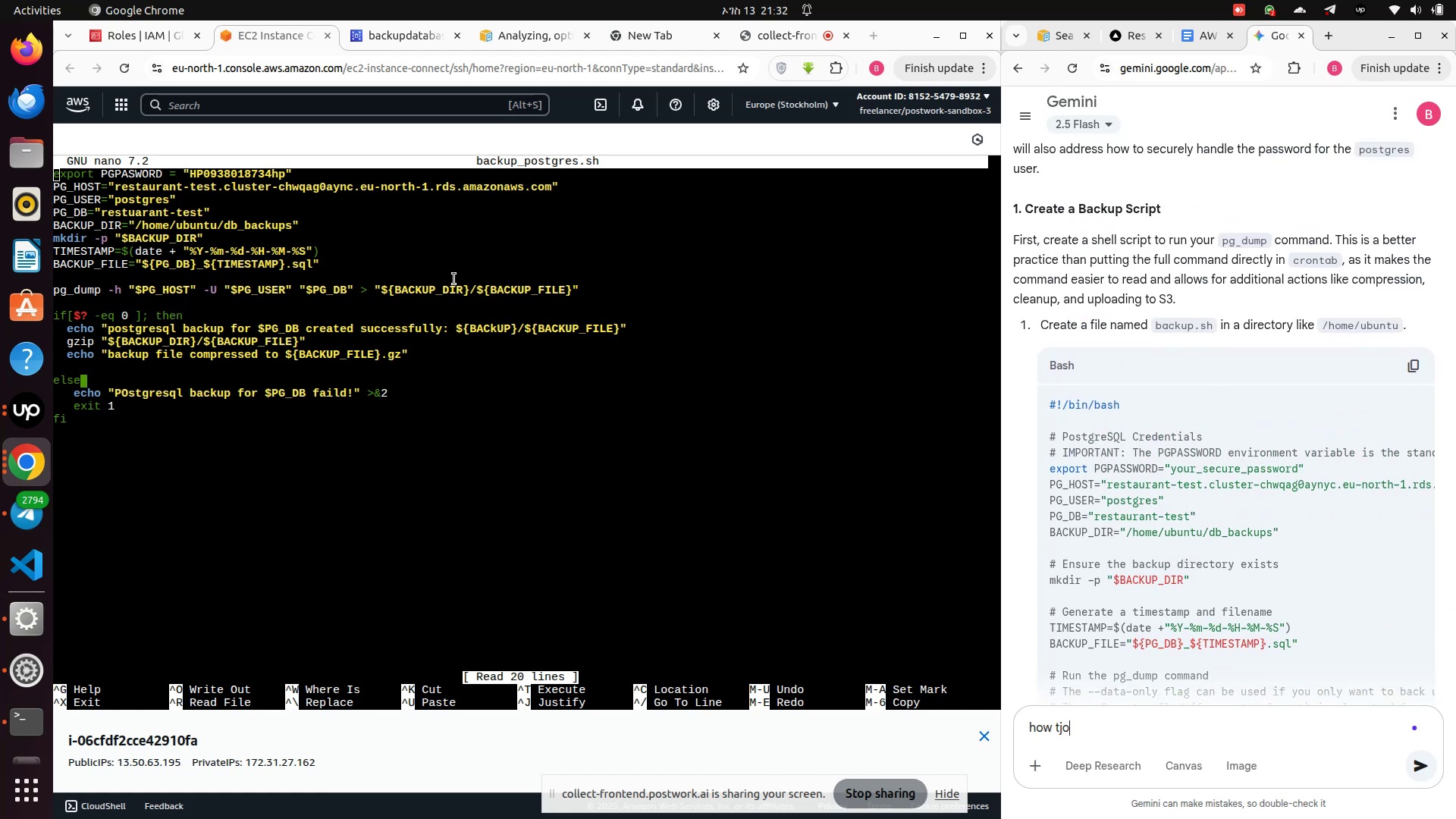 
key(Control+X)
 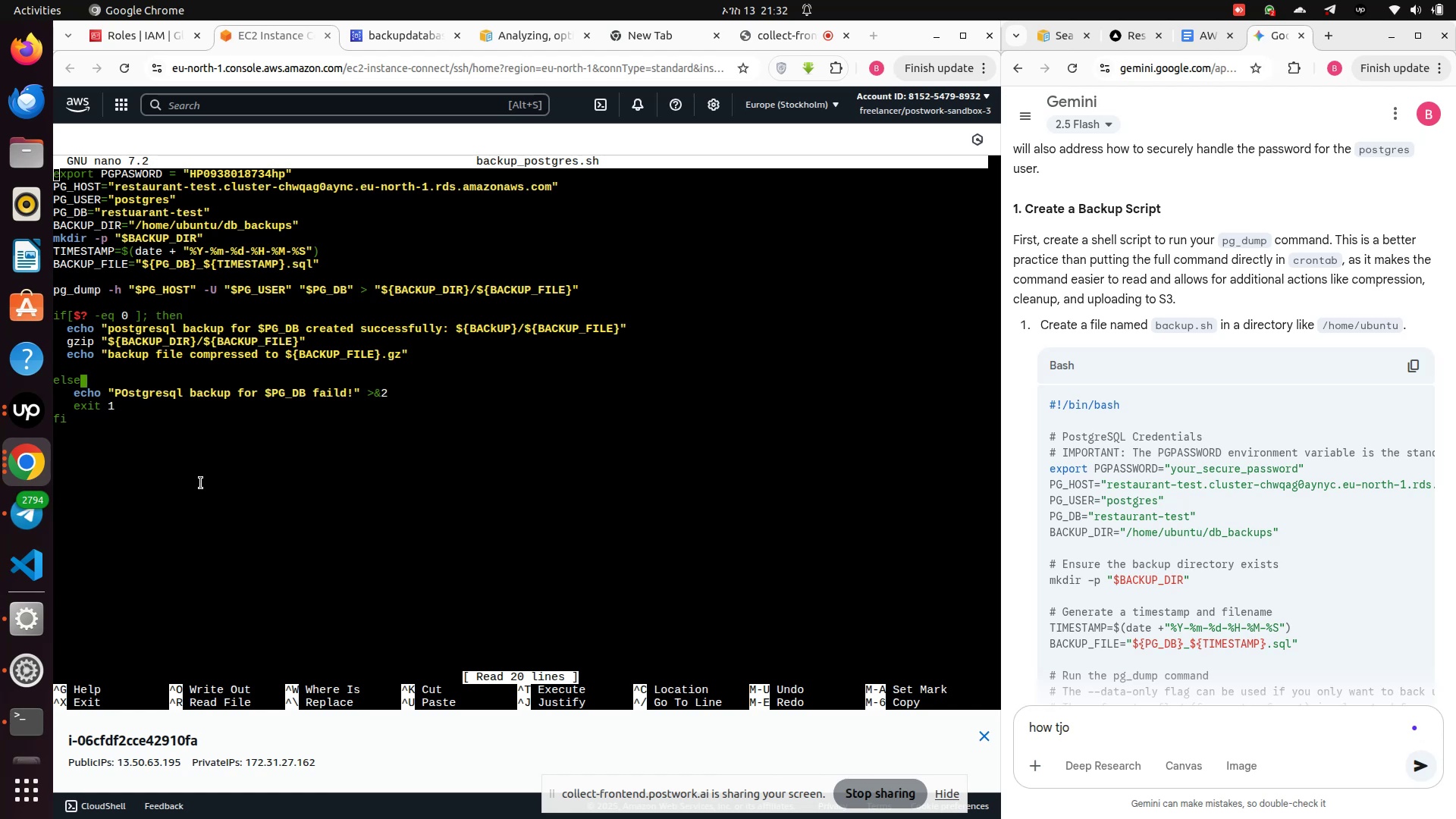 
key(Control+Z)
 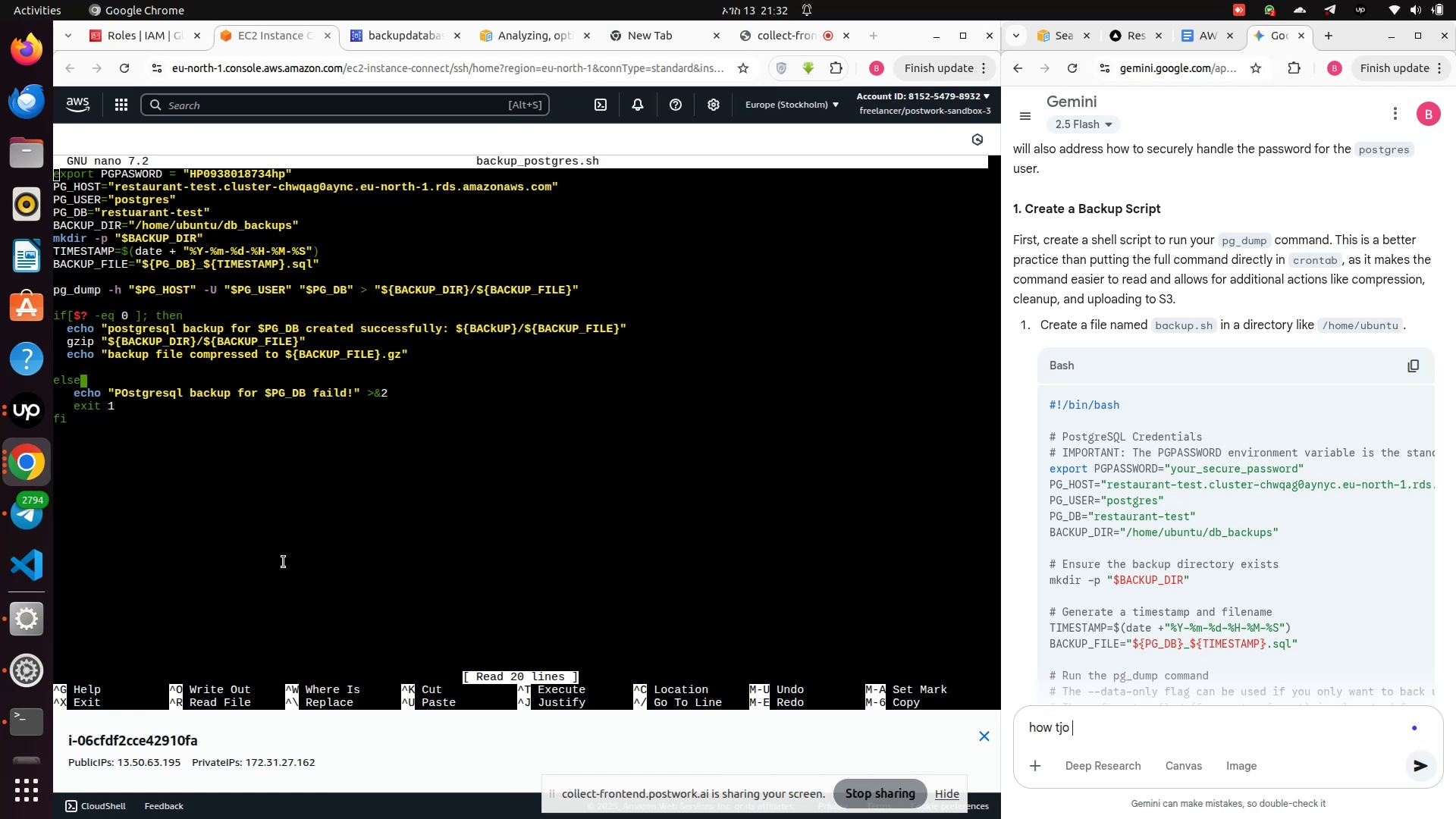 
key(Control+X)
 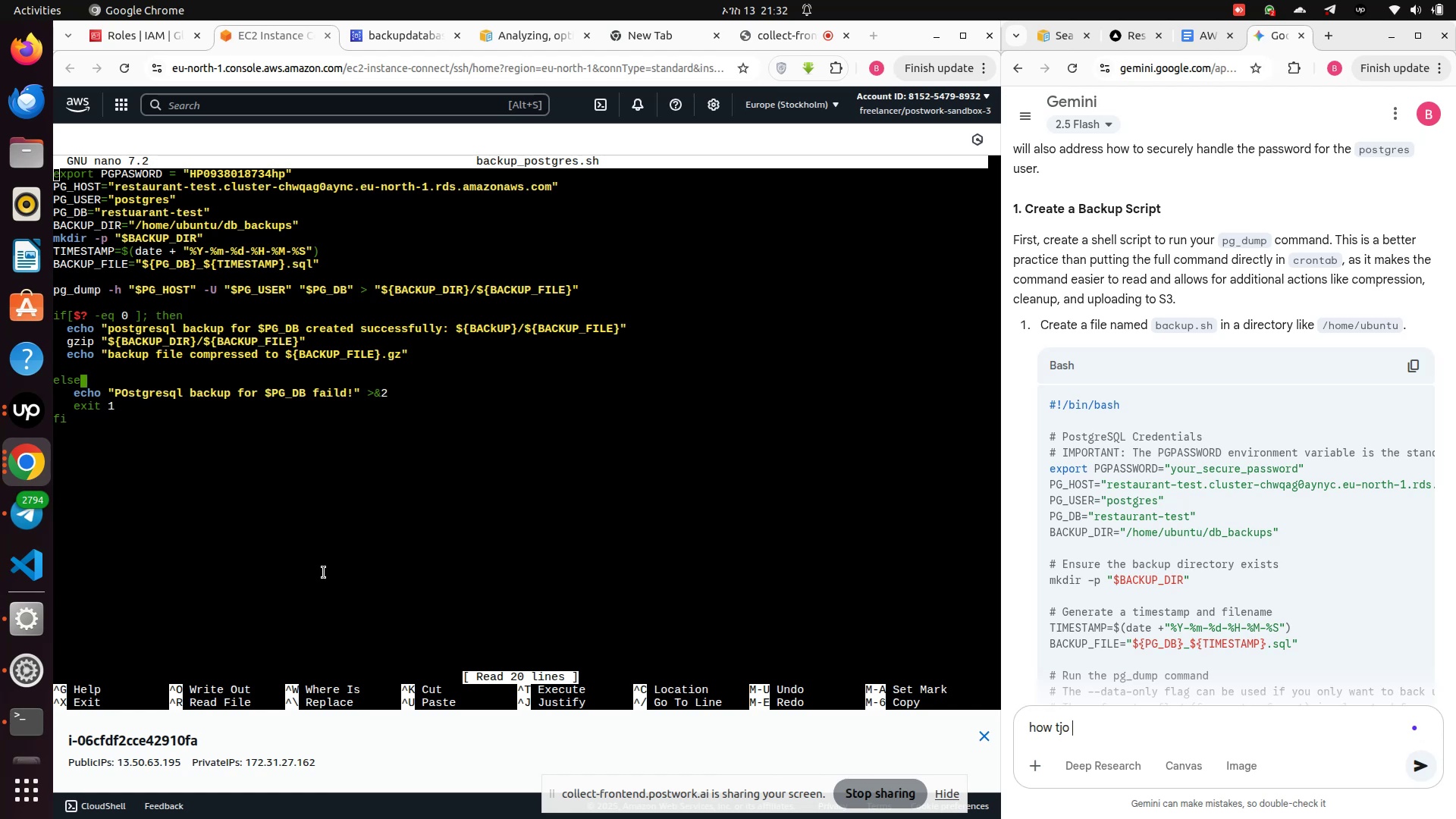 
key(Control+X)
 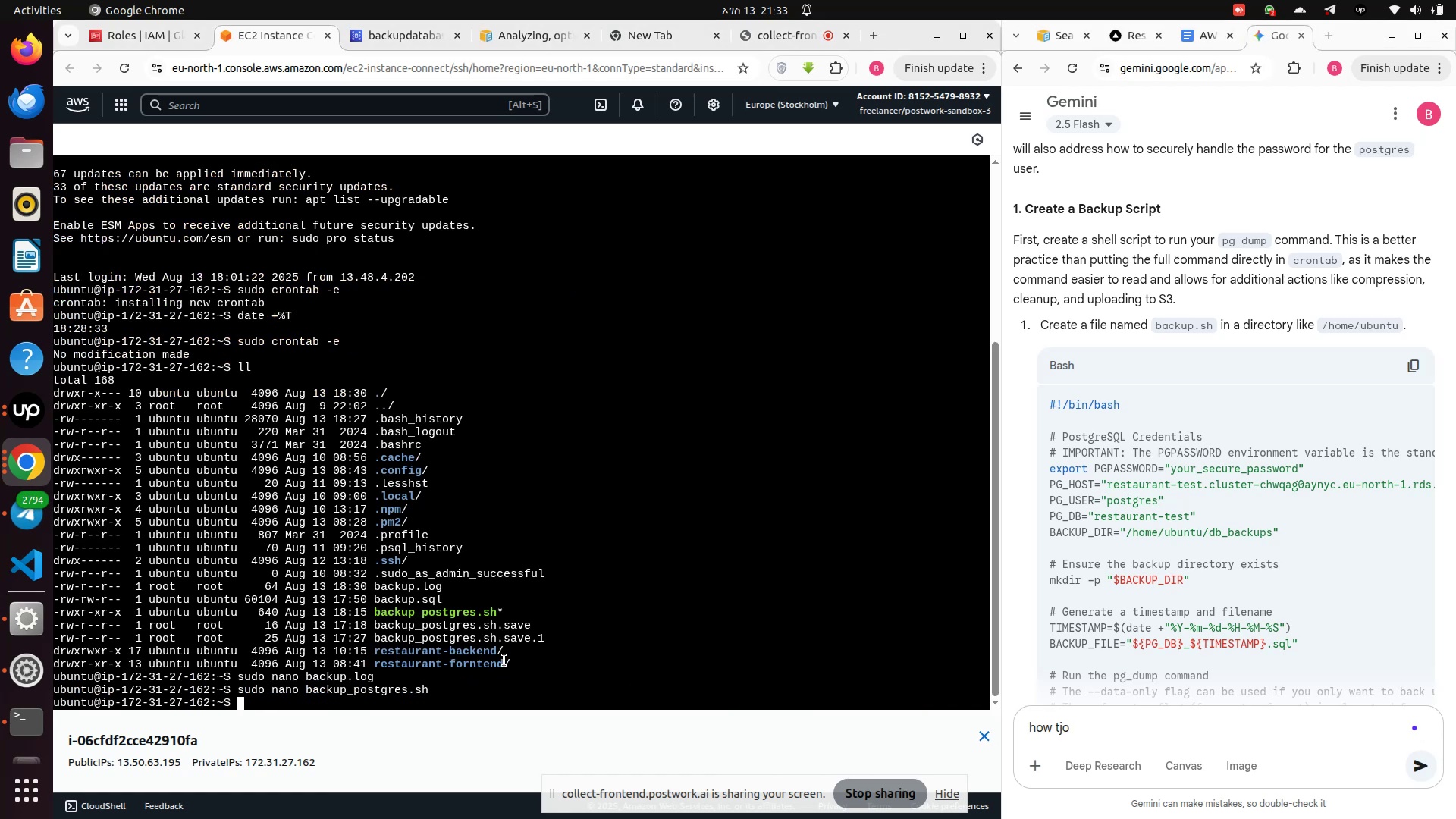 
key(ArrowUp)
 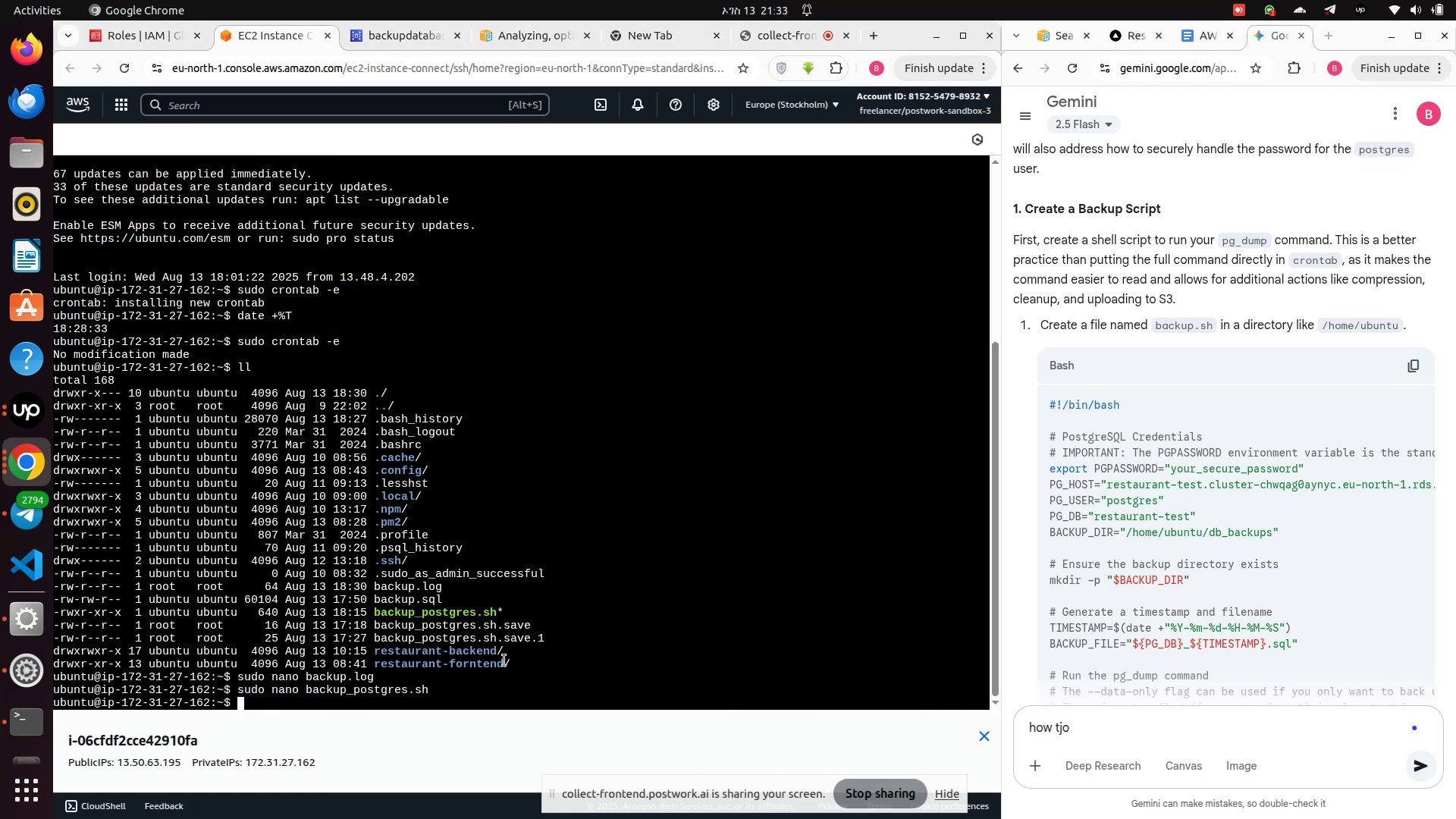 
key(ArrowUp)
 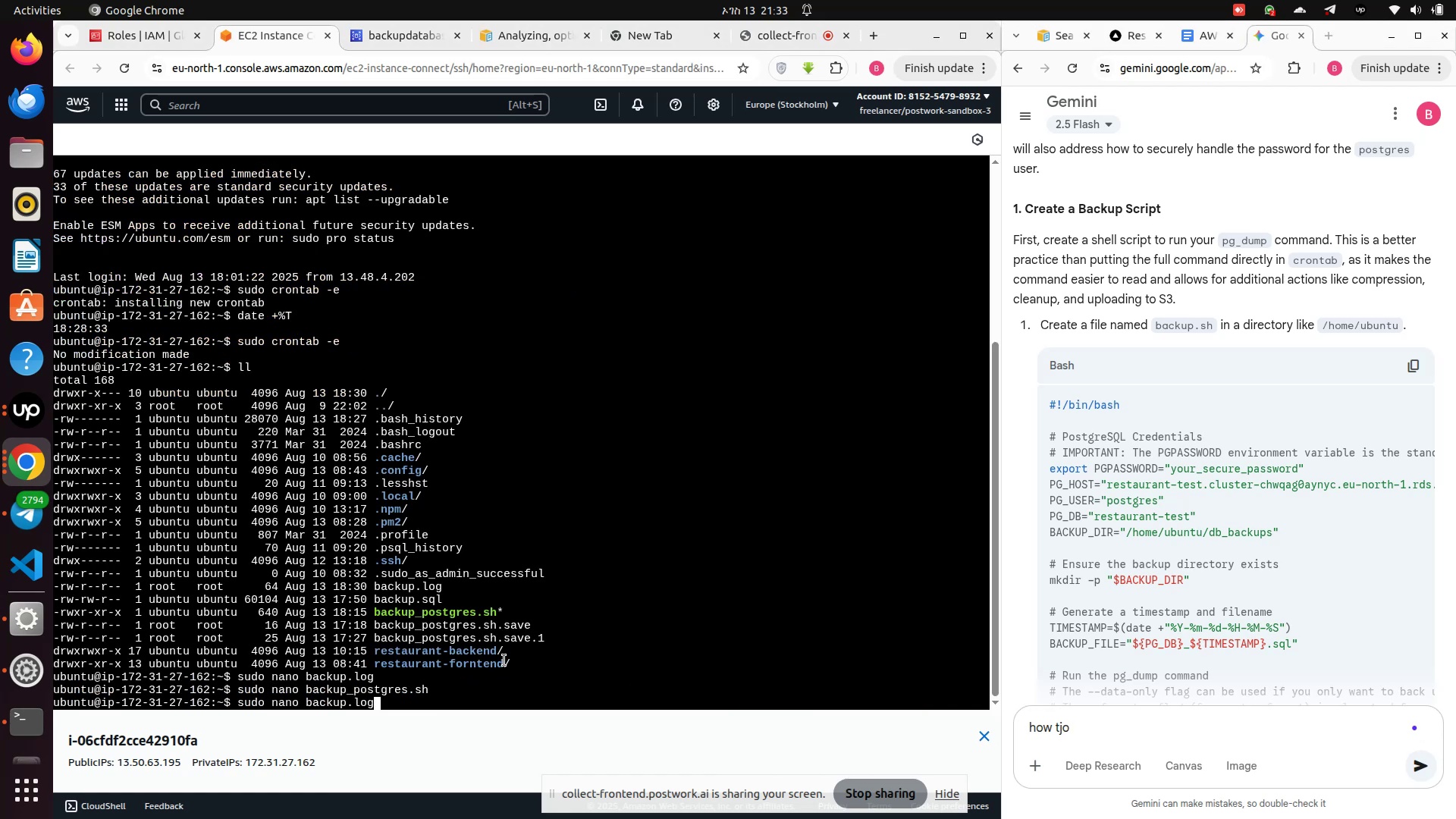 
key(Enter)
 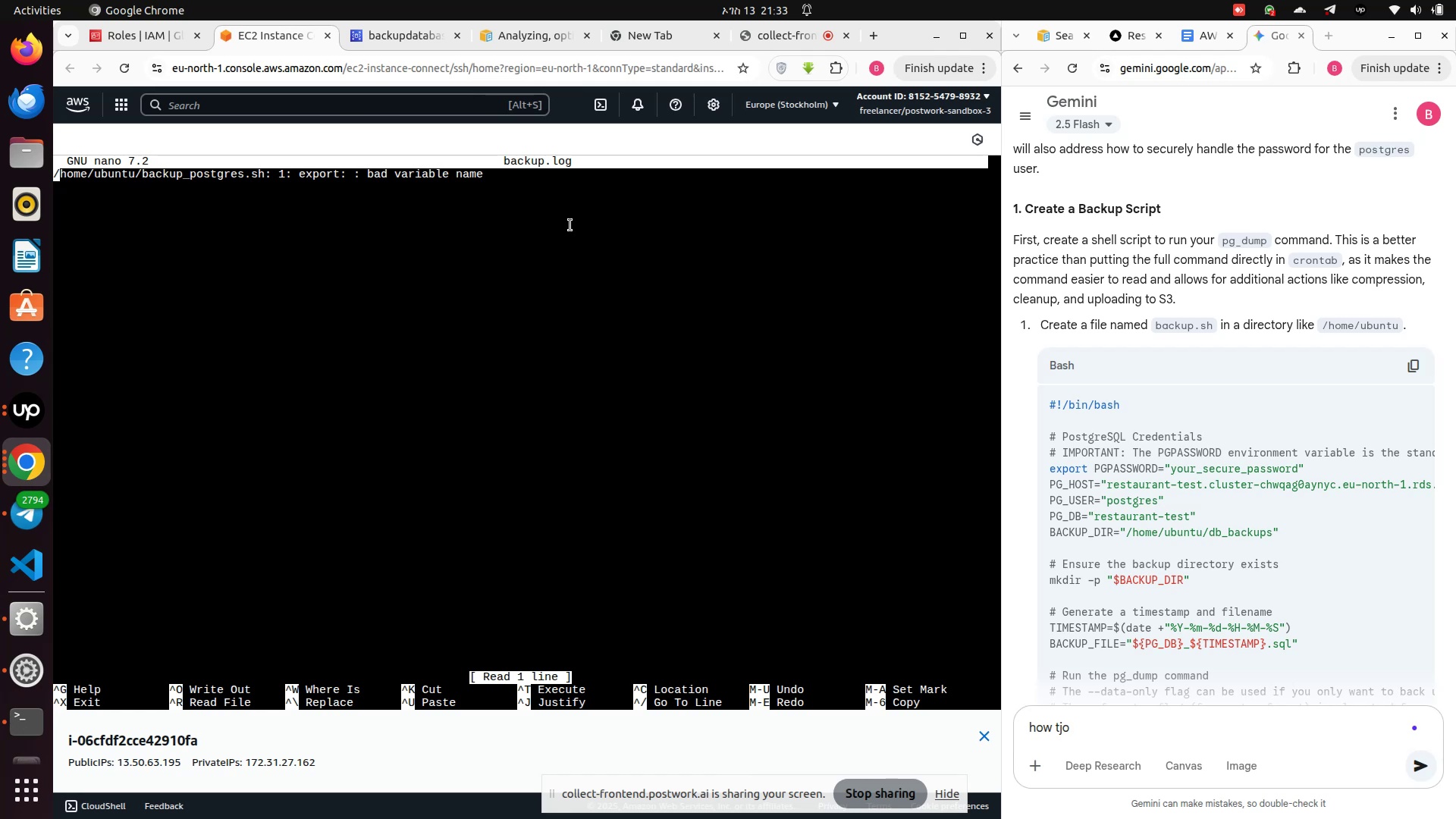 
left_click_drag(start_coordinate=[537, 187], to_coordinate=[64, 173])
 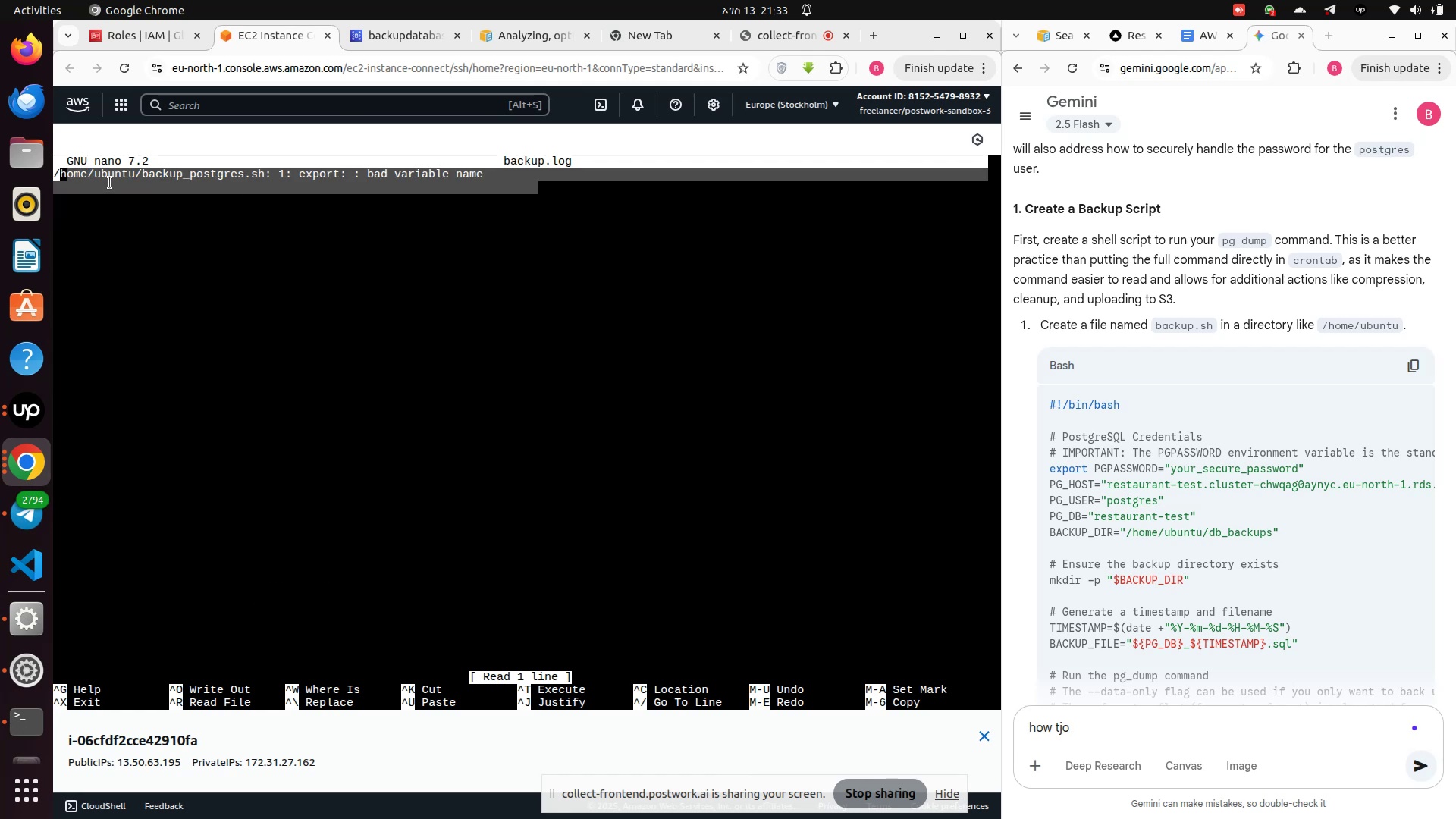 
right_click([111, 179])
 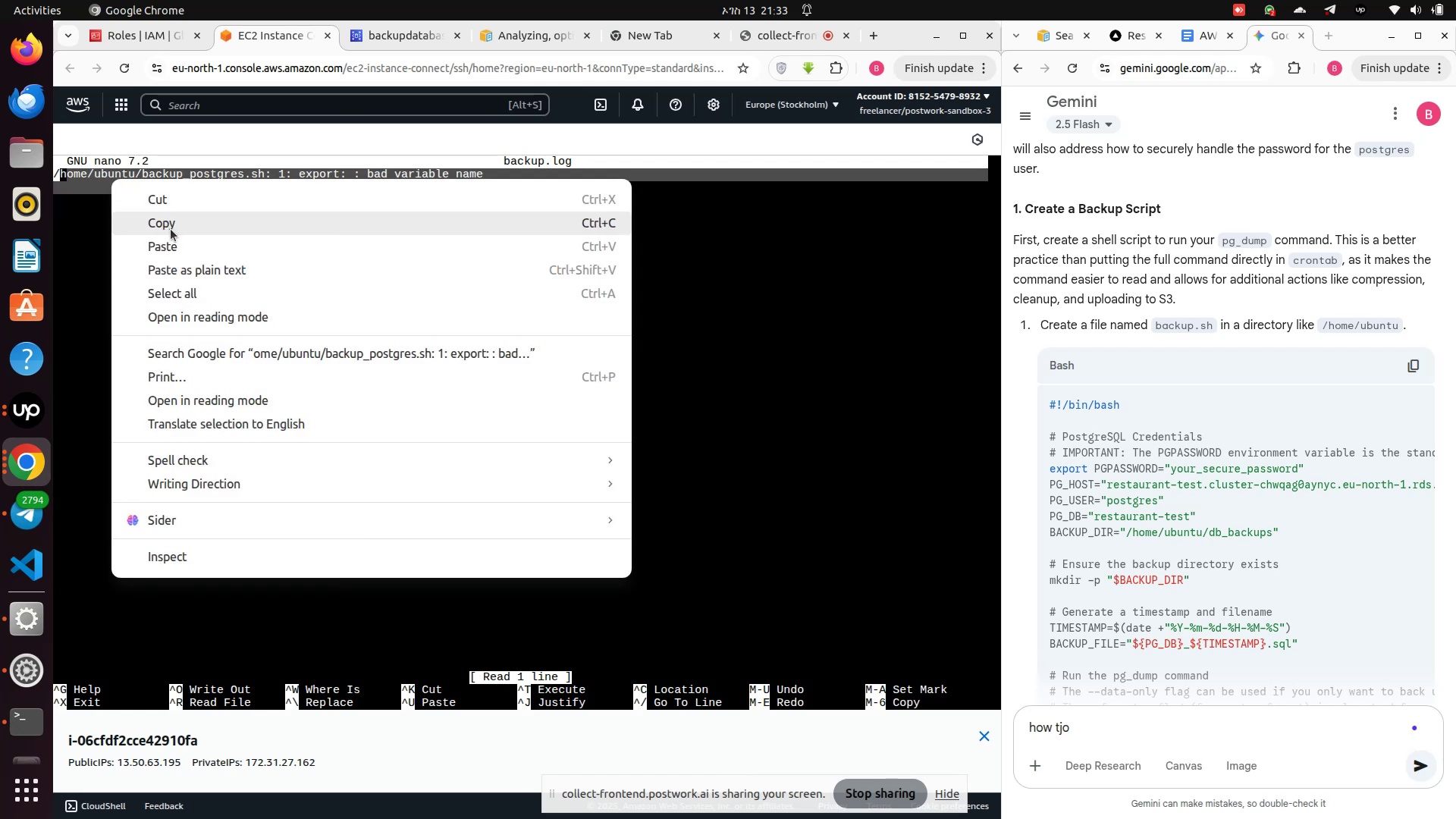 
left_click([172, 226])
 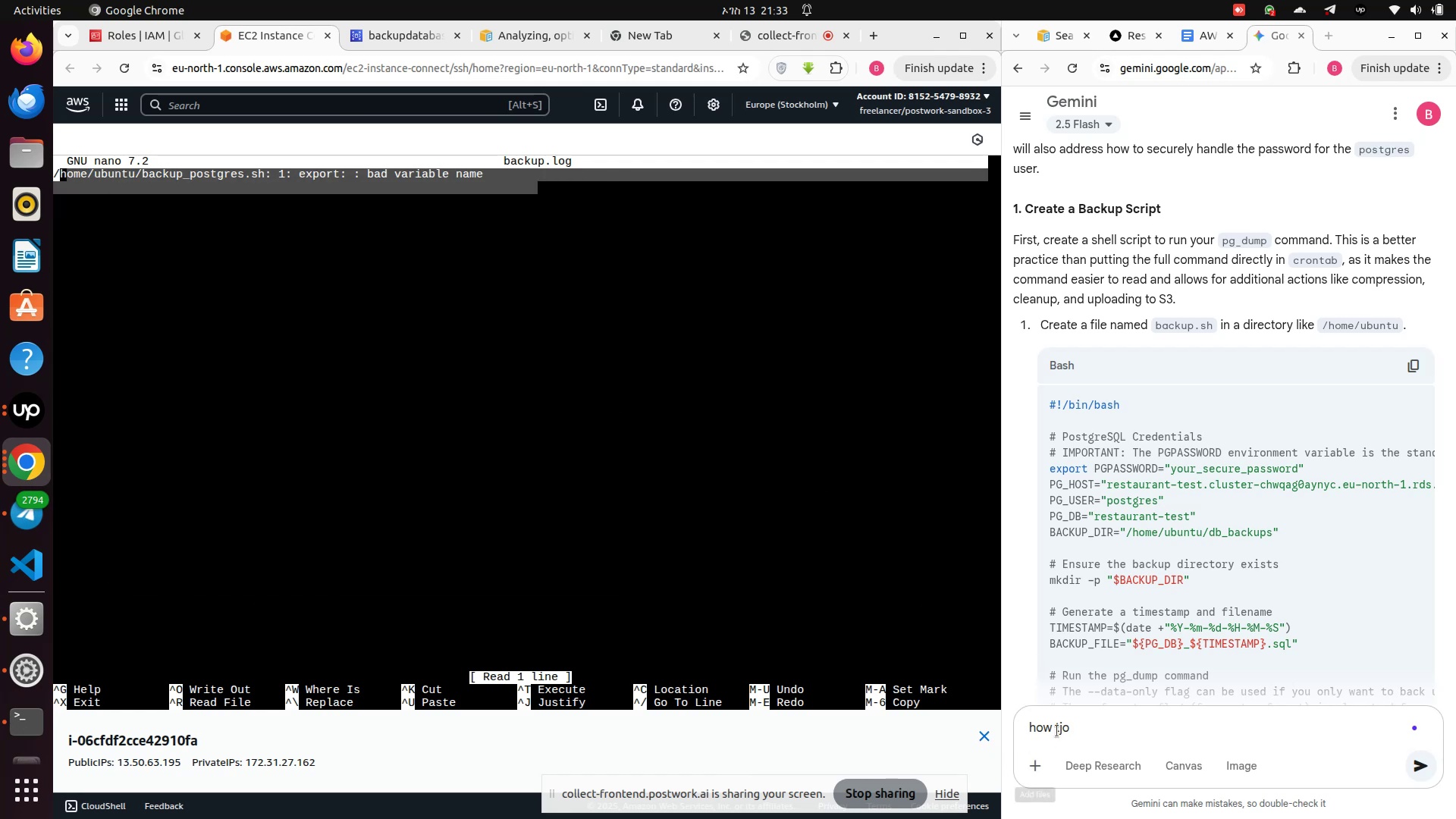 
left_click([1057, 731])
 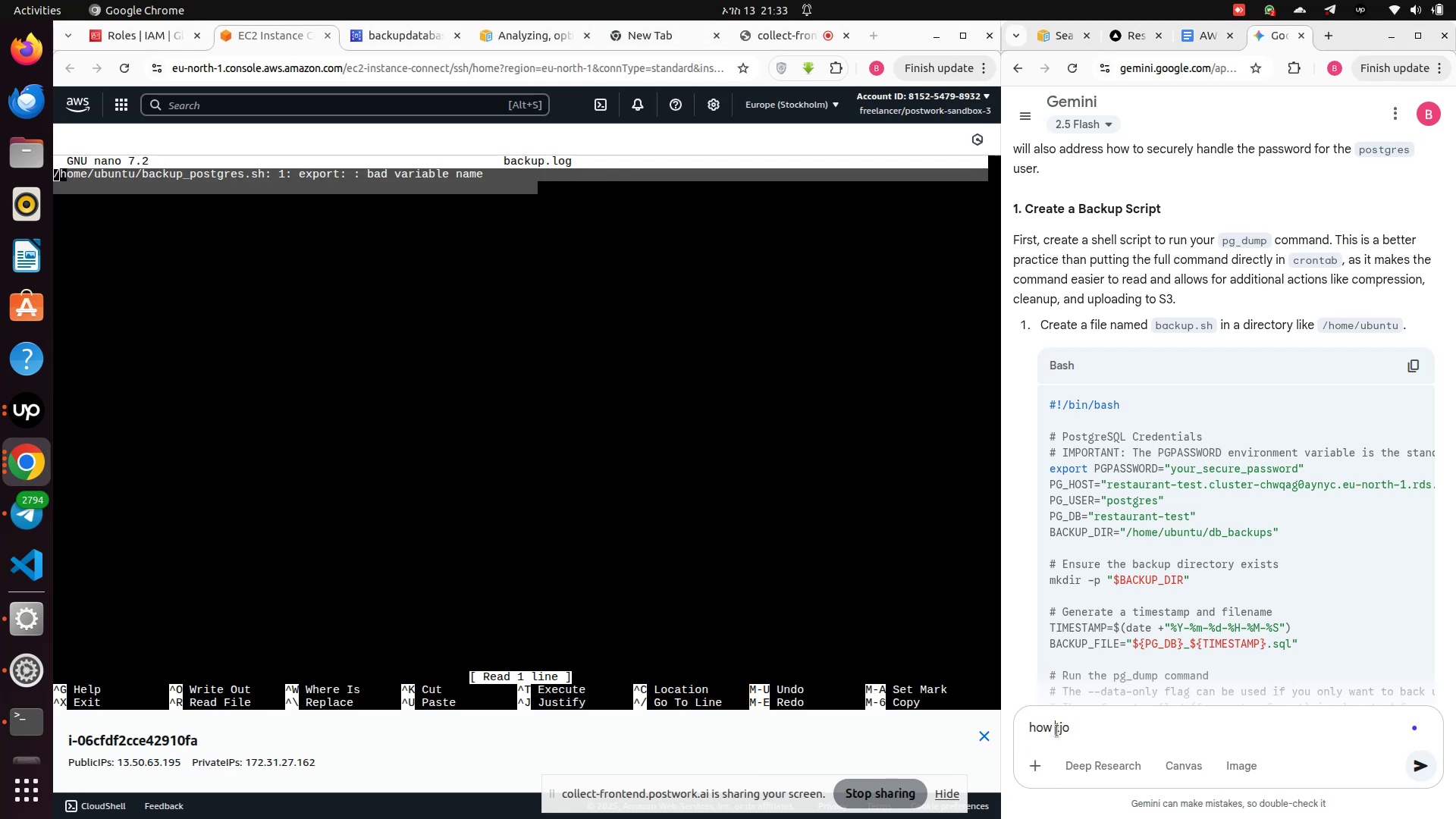 
key(Control+A)
 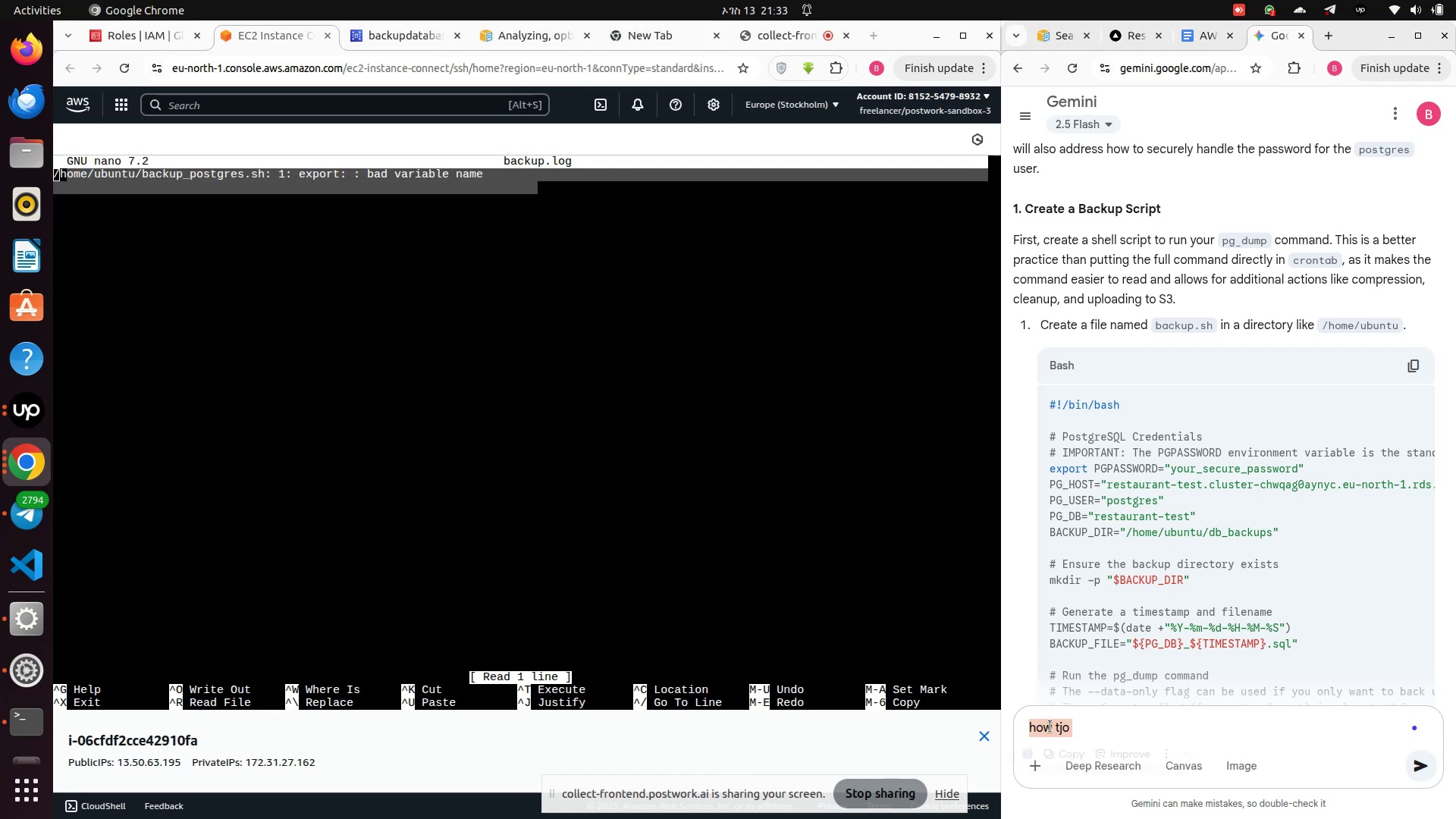 
key(Control+V)
 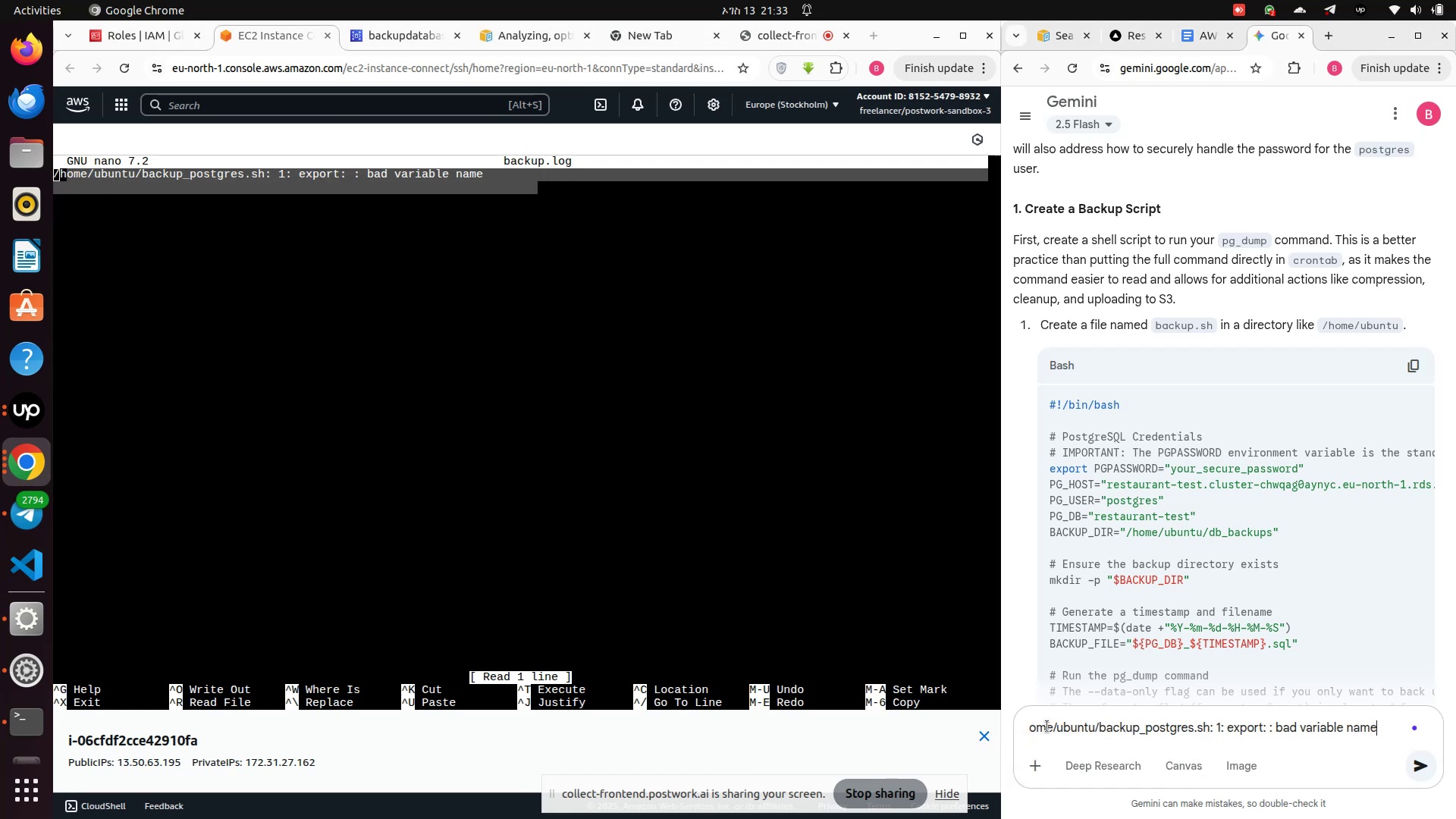 
key(Enter)
 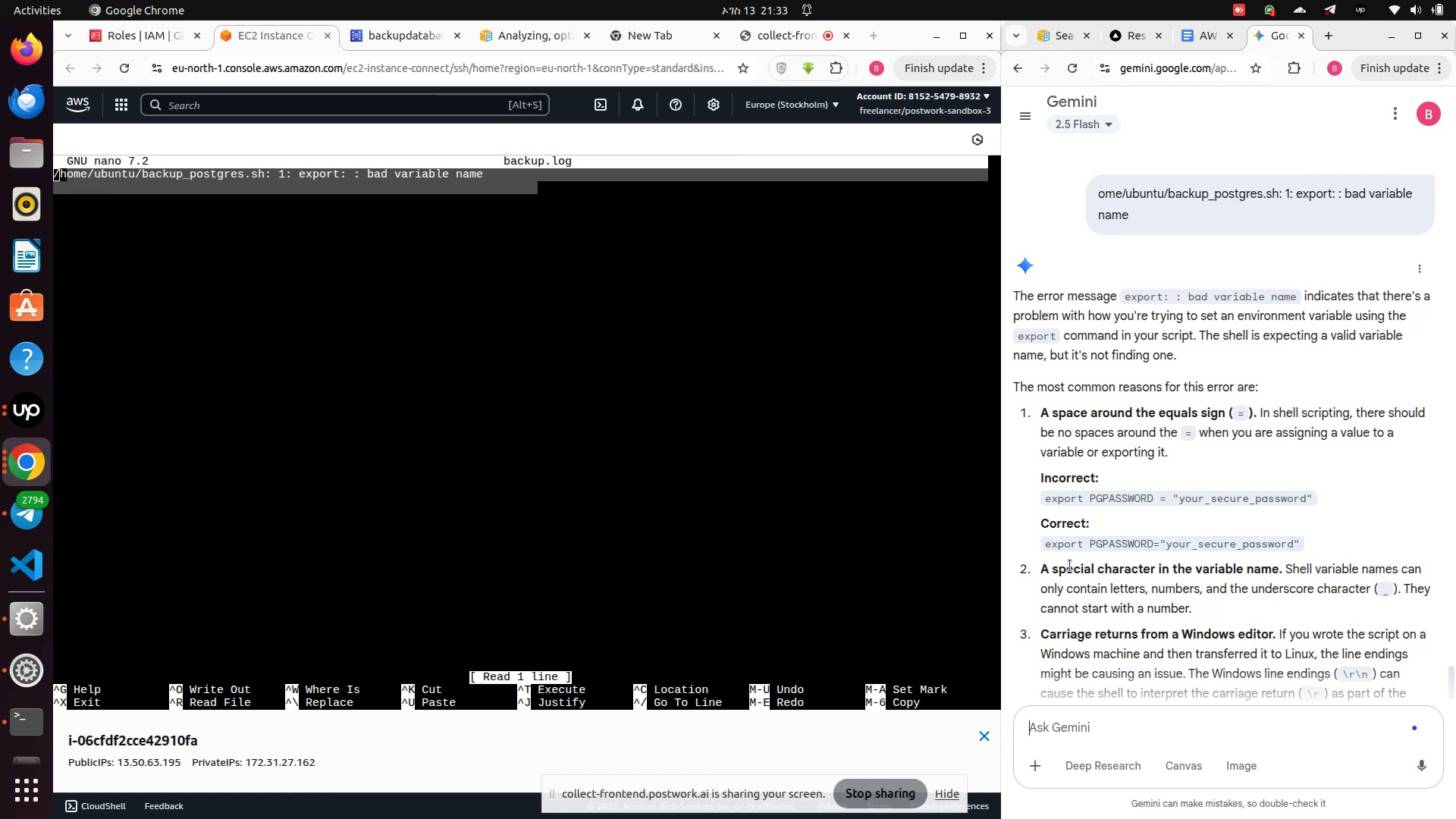 
wait(17.32)
 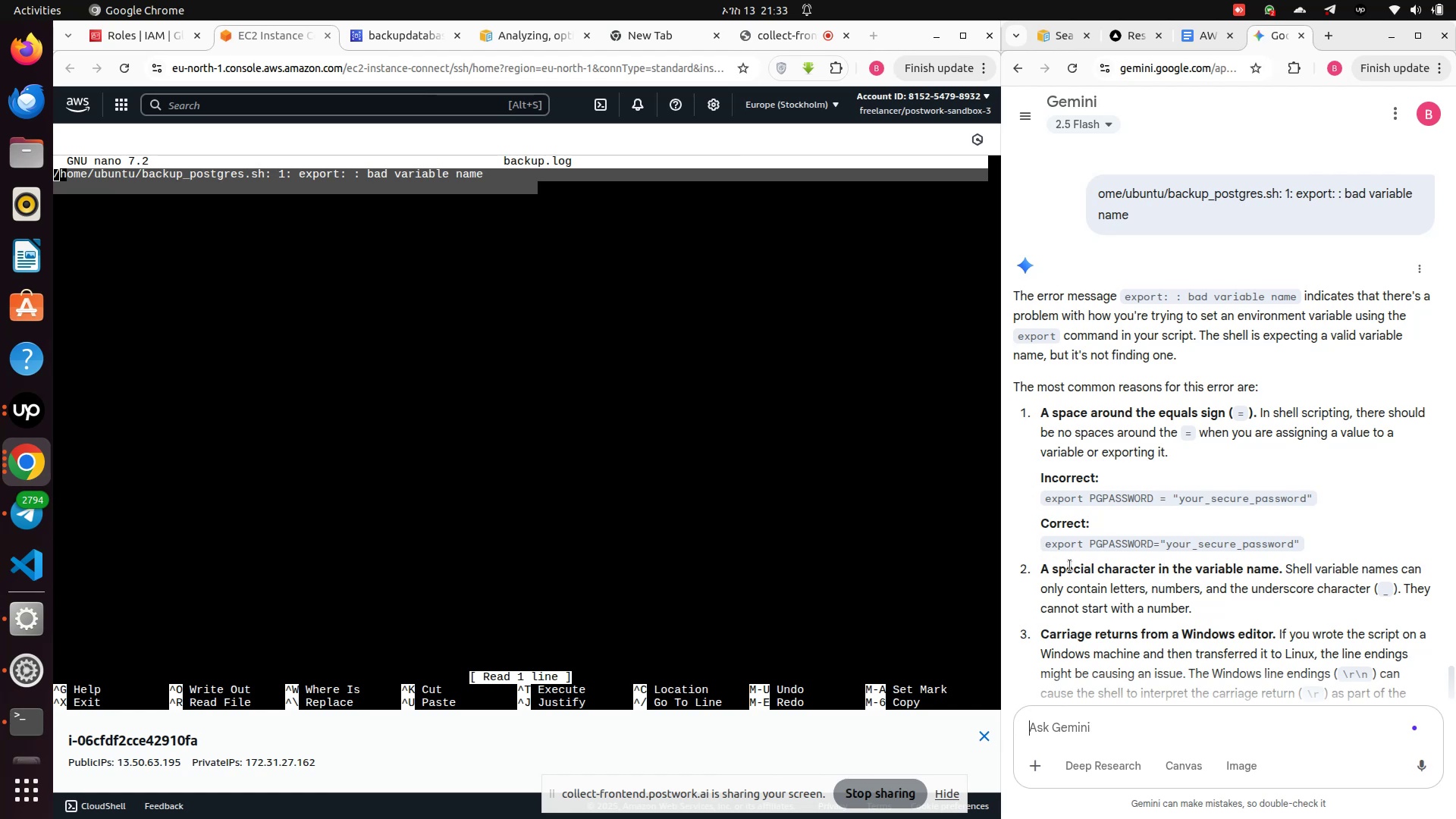 
left_click([419, 441])
 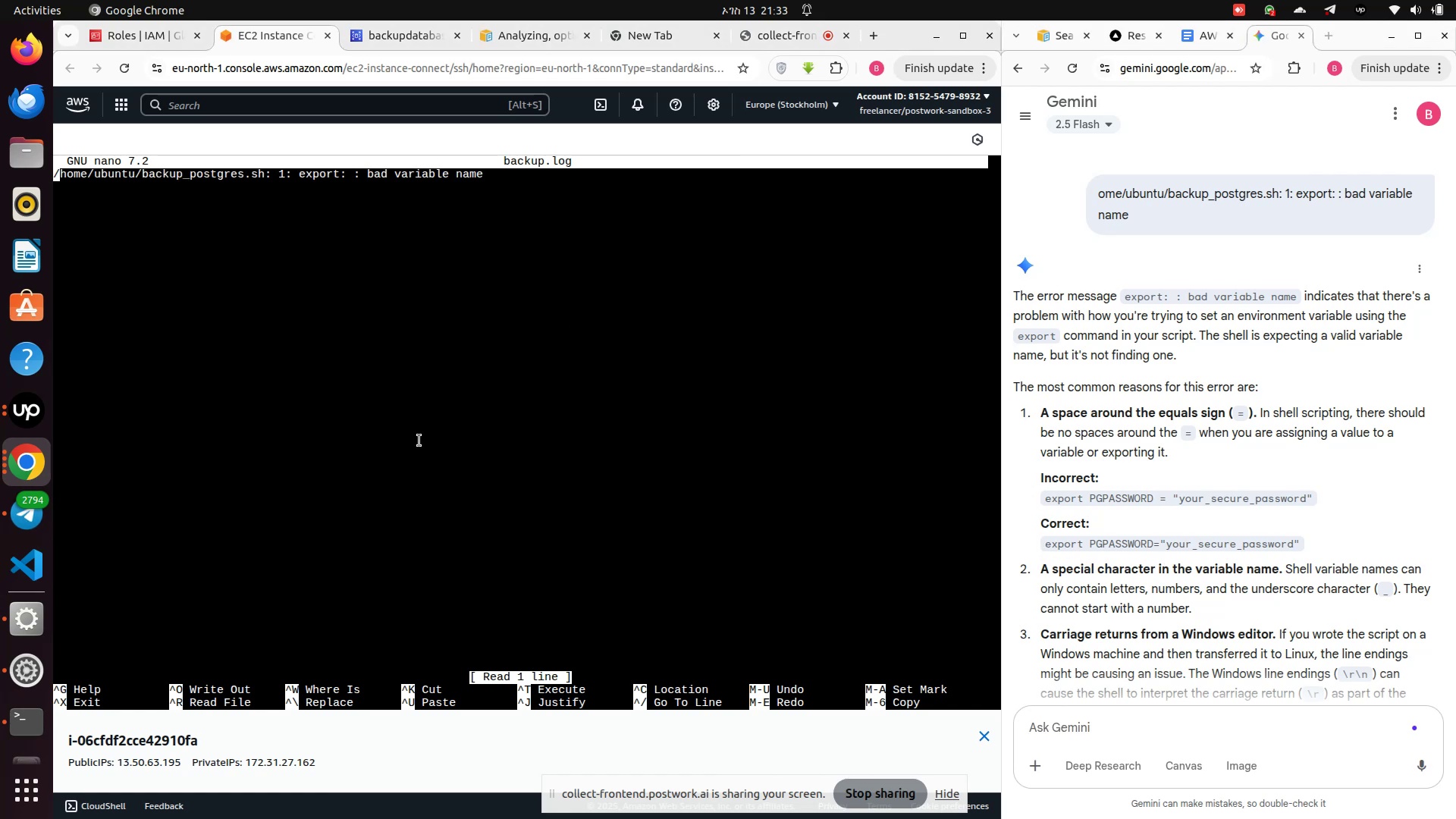 
key(Control+X)
 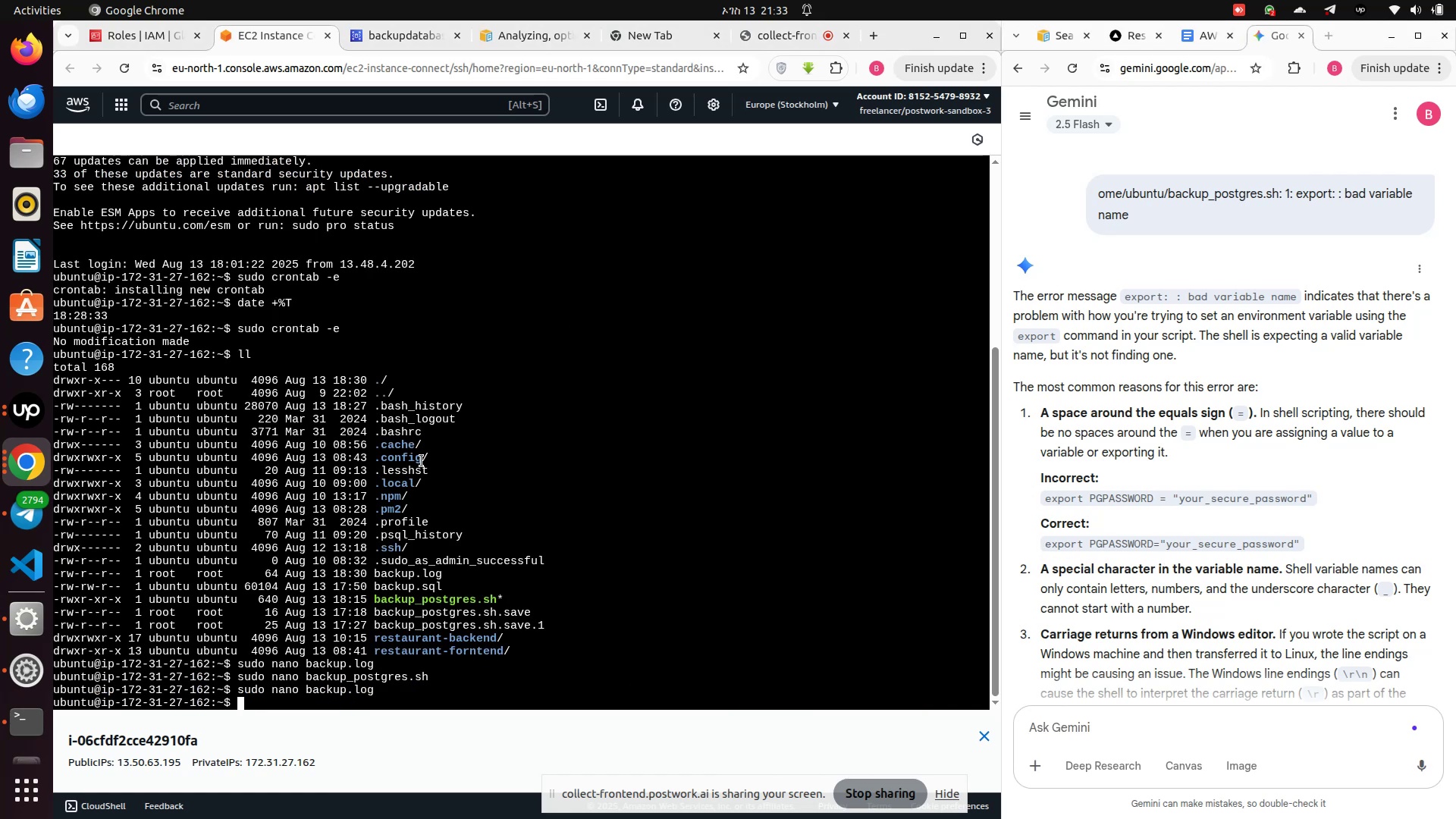 
key(ArrowUp)
 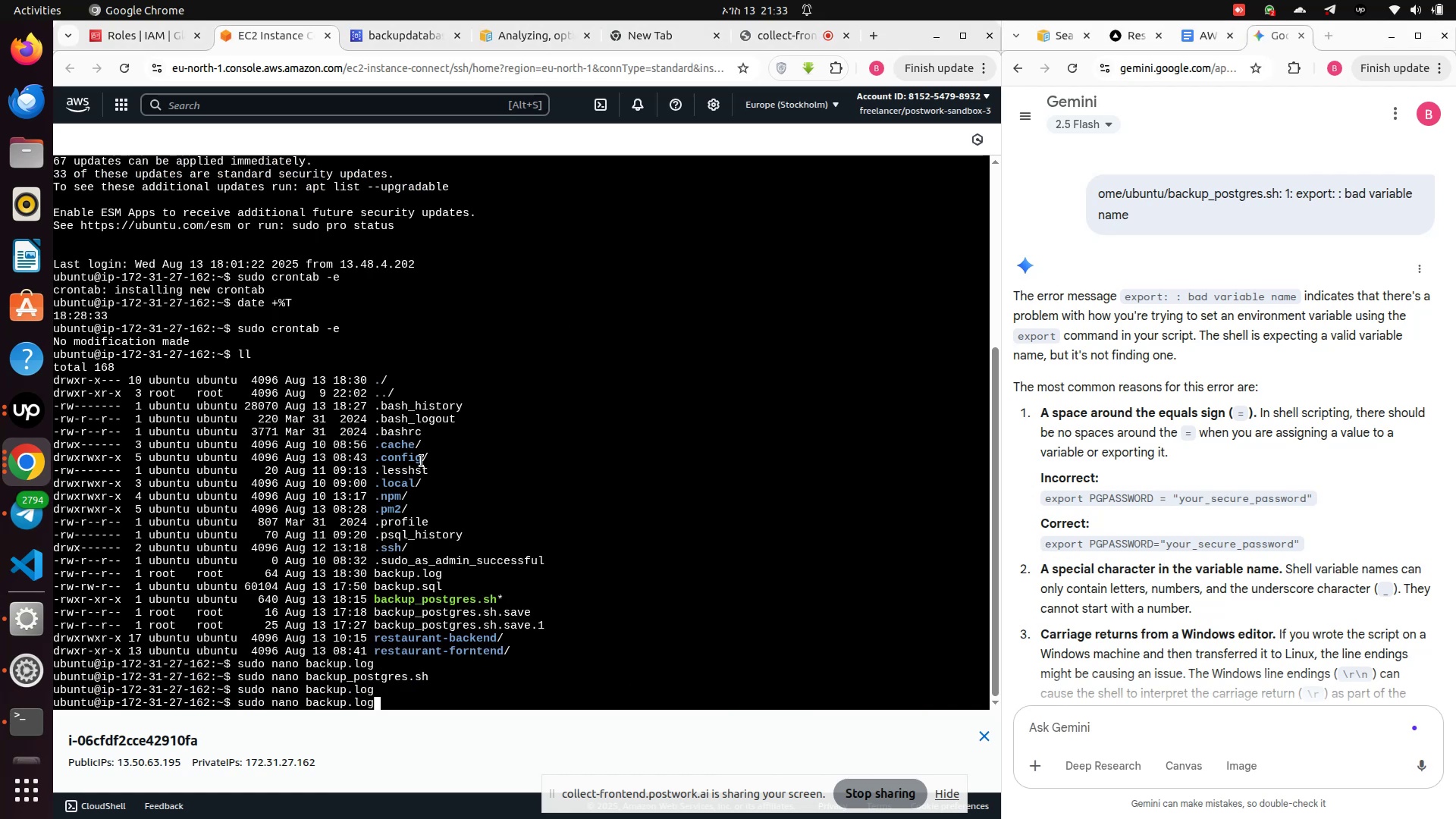 
key(ArrowUp)
 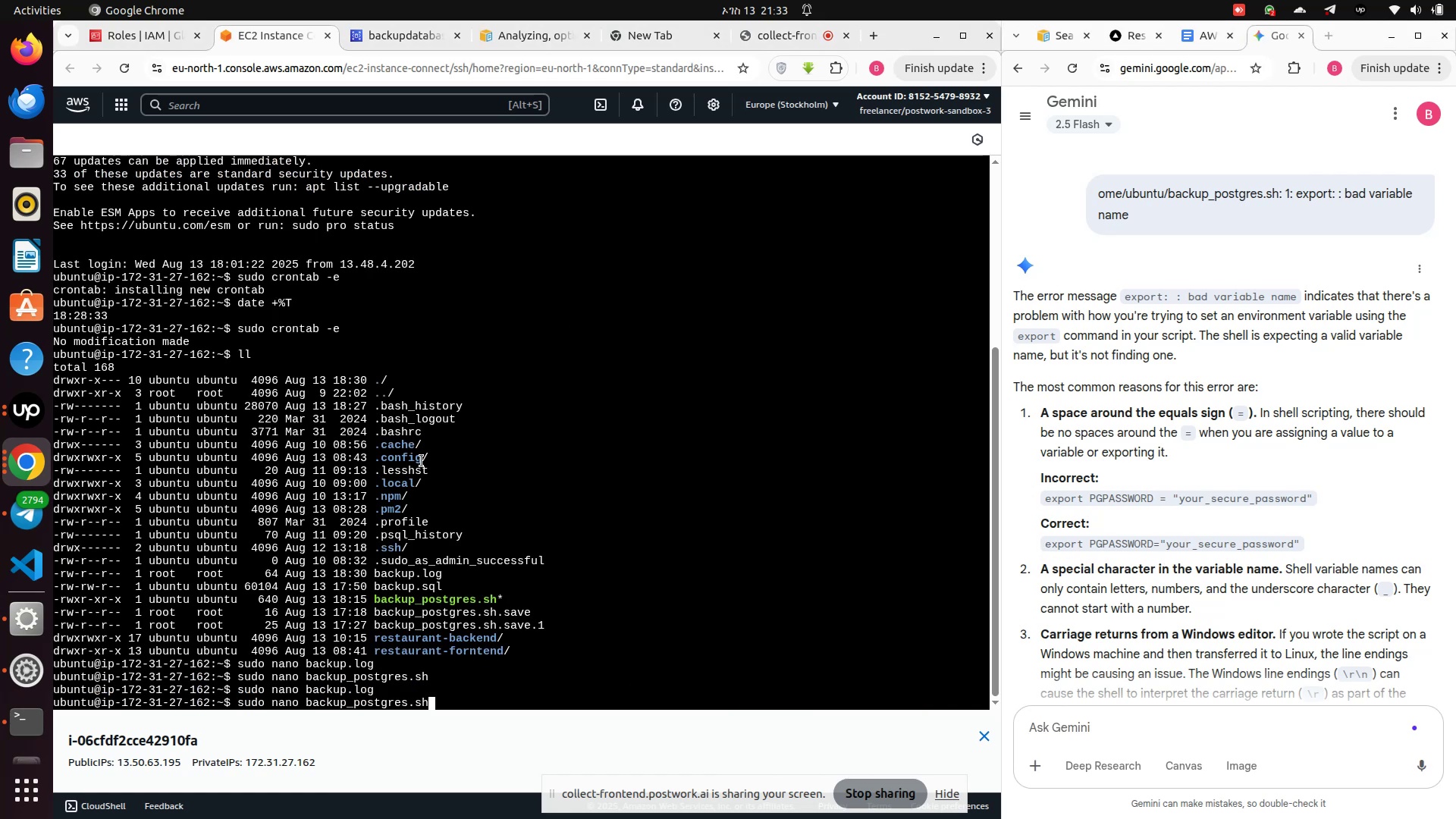 
key(Enter)
 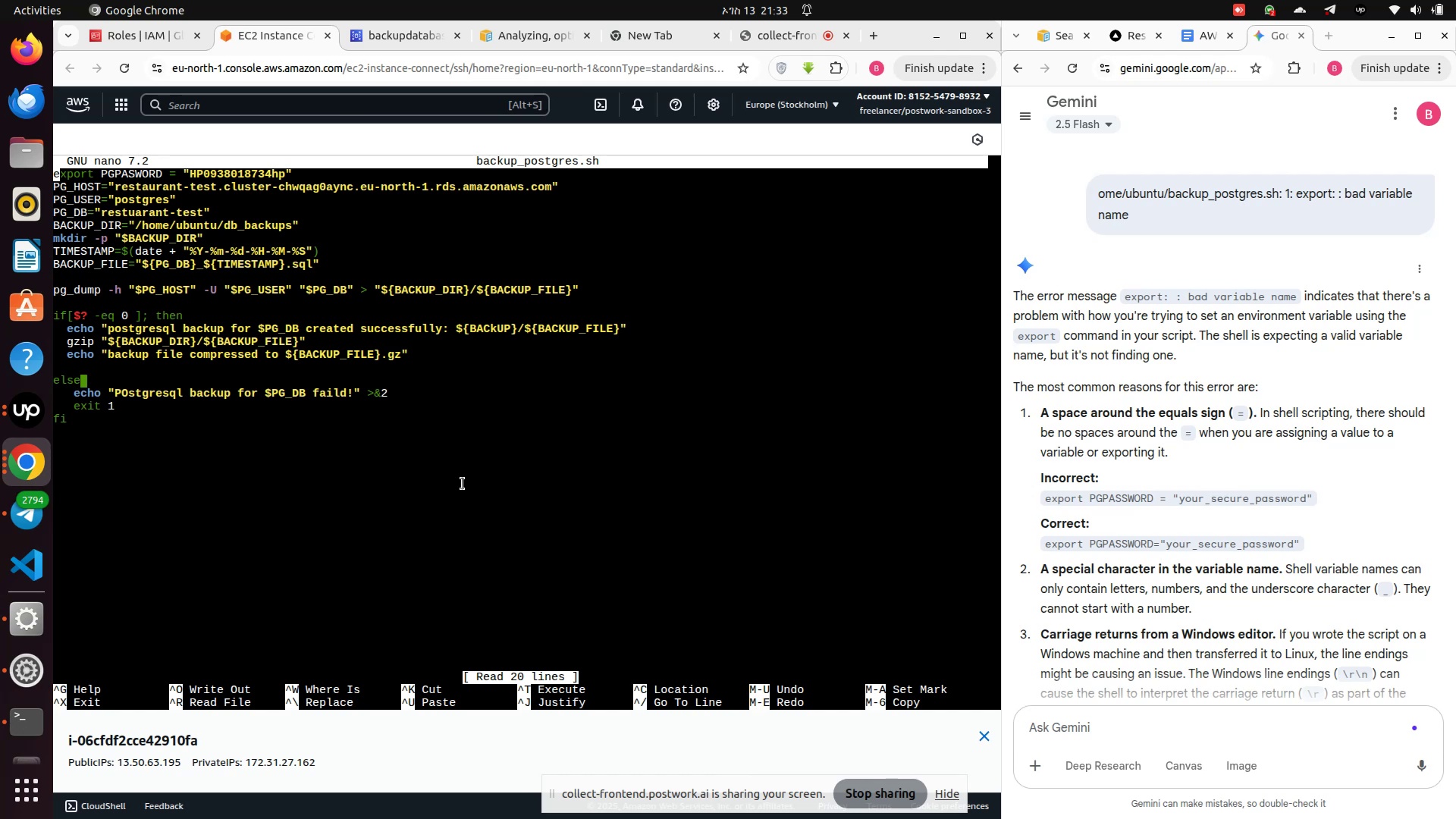 
hold_key(key=ArrowUp, duration=1.26)
 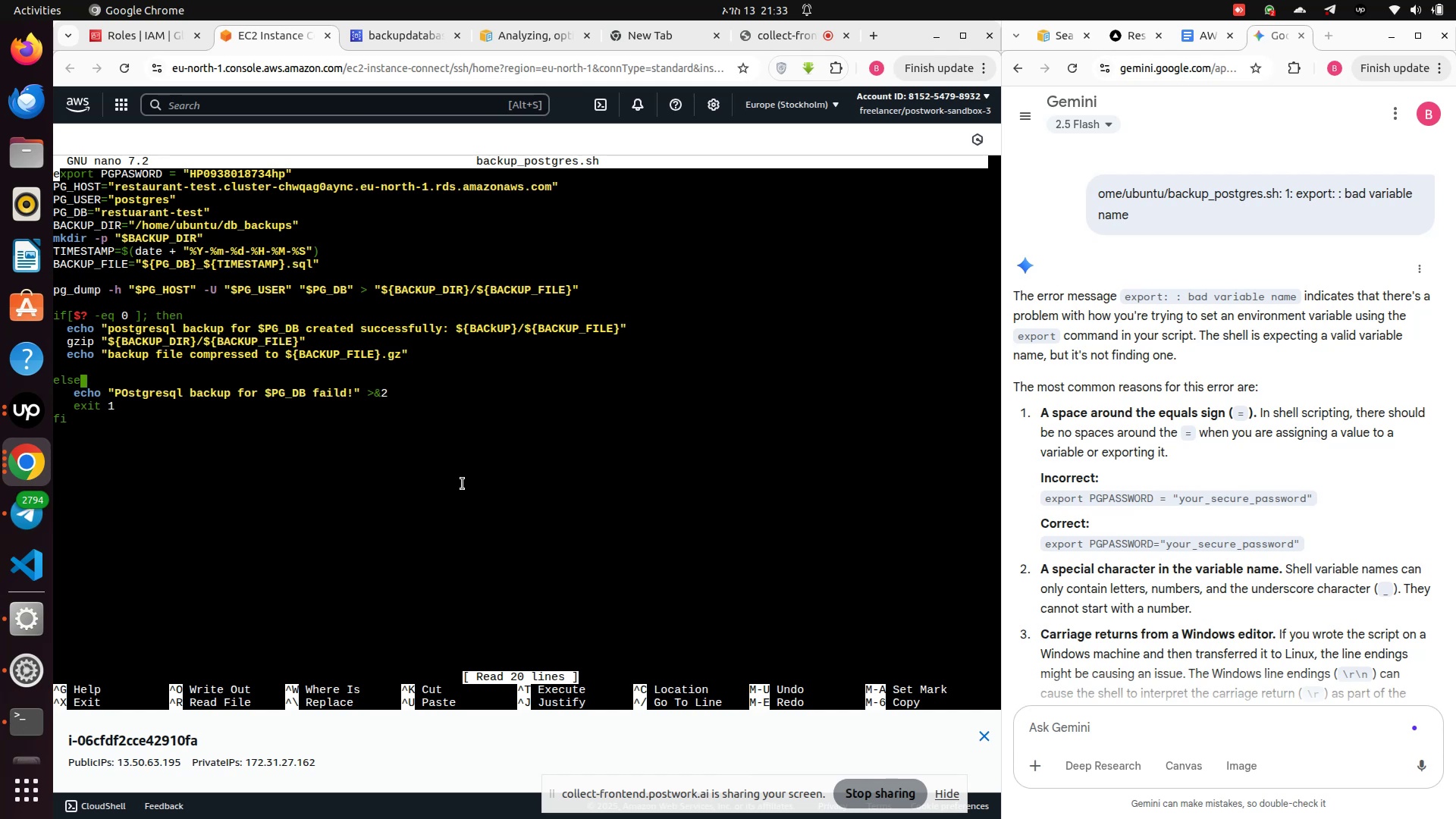 
key(ArrowUp)
 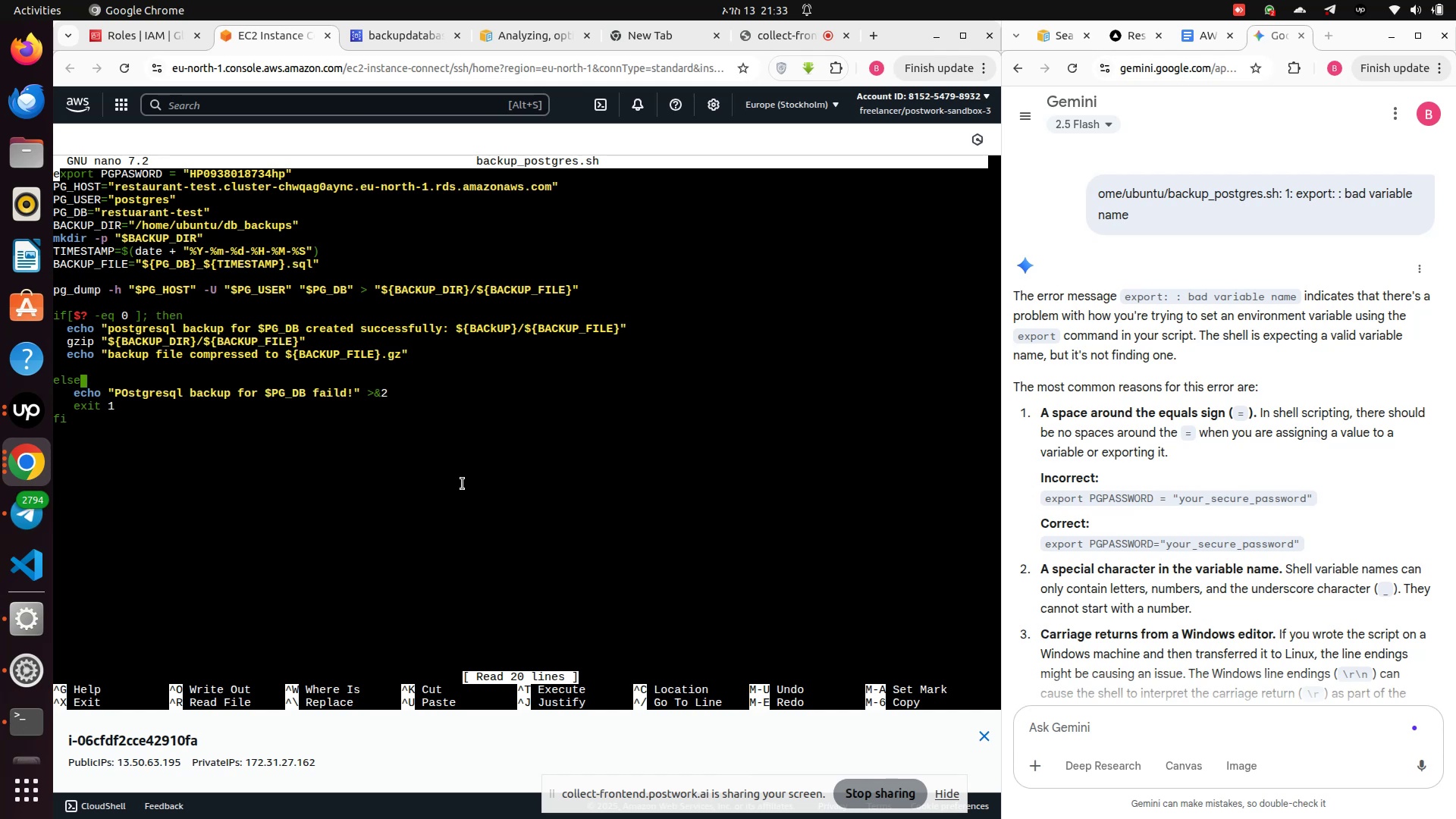 
key(ArrowUp)
 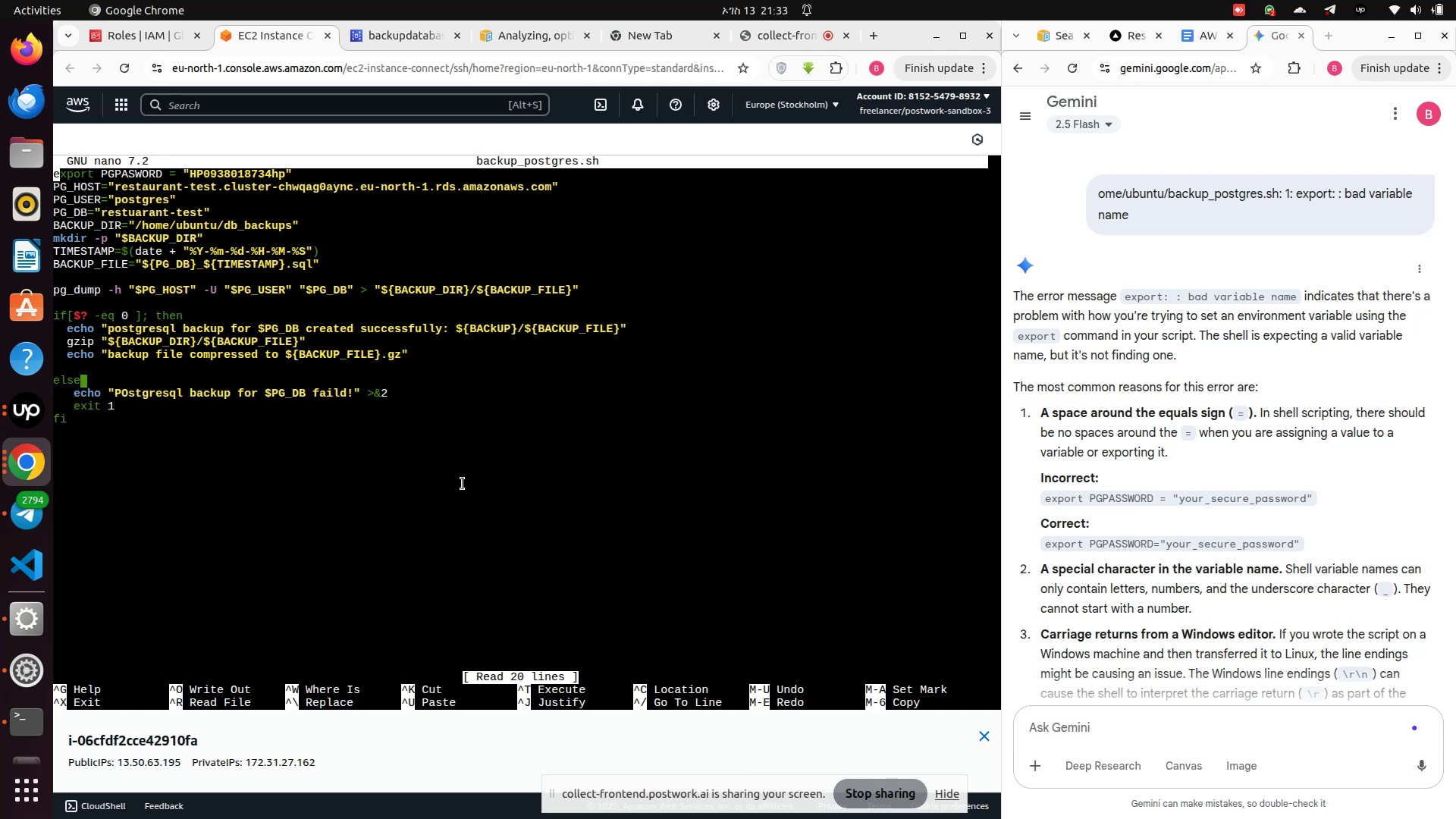 
key(ArrowUp)
 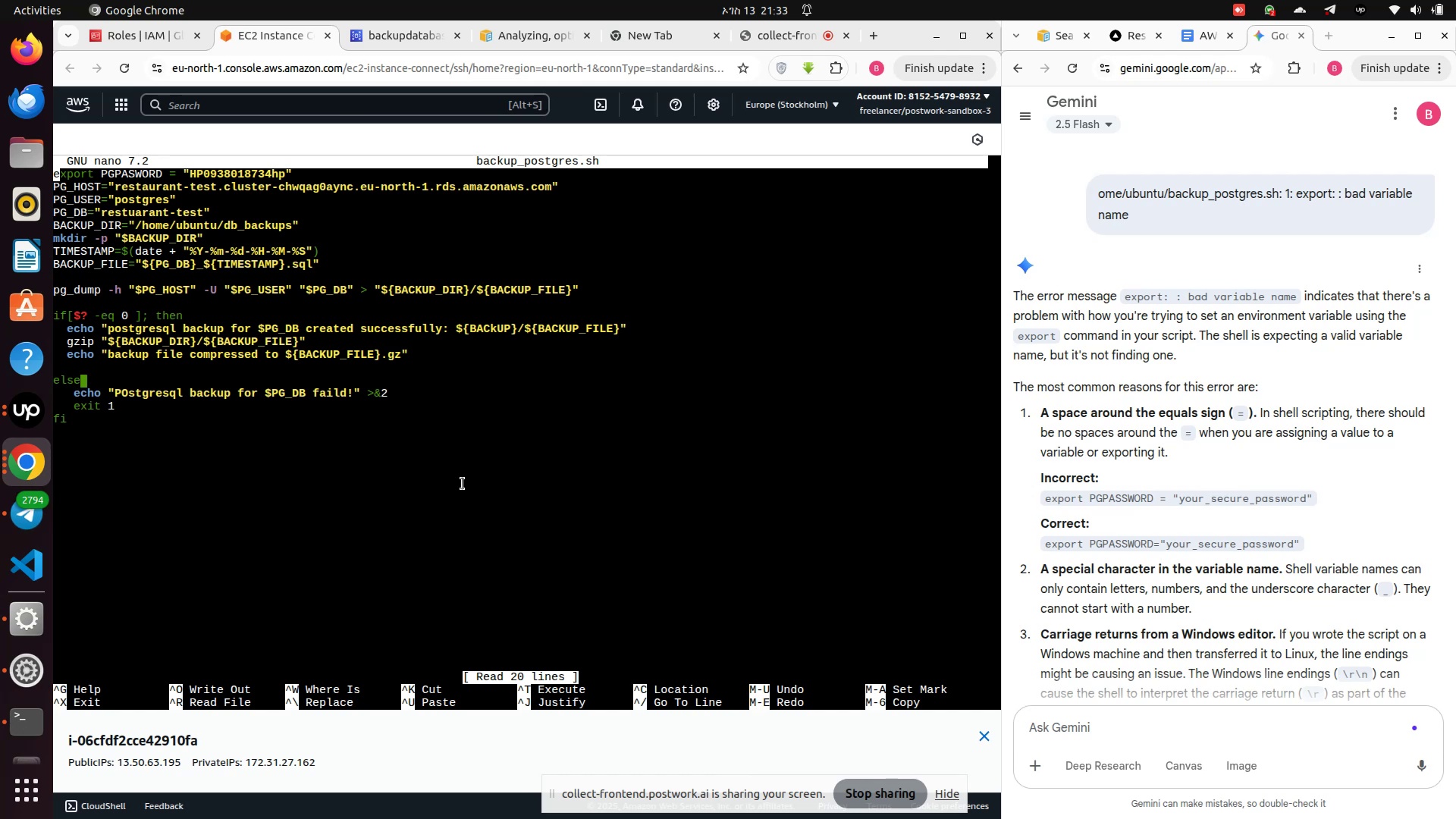 
key(ArrowUp)
 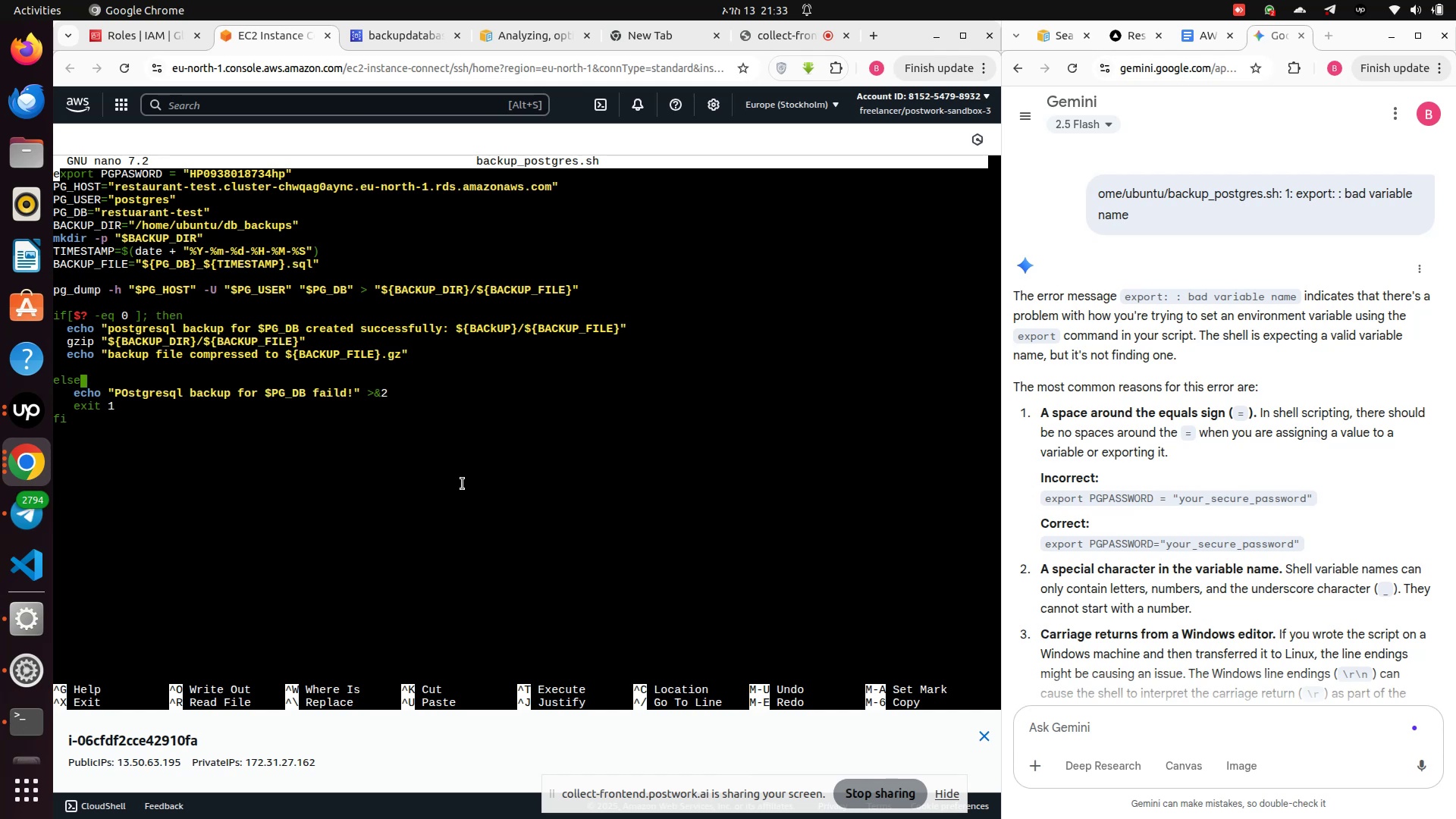 
key(ArrowUp)
 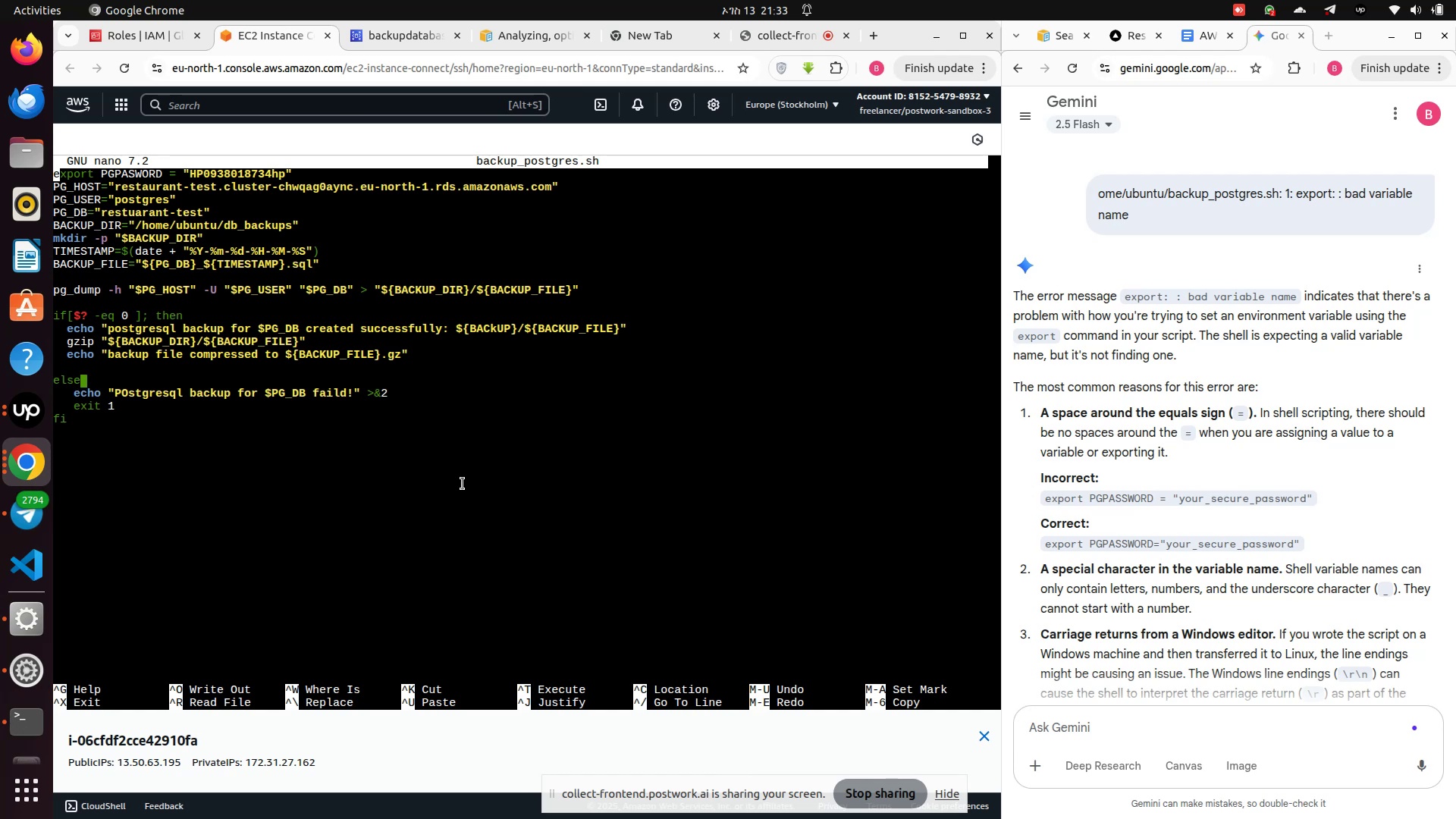 
key(ArrowUp)
 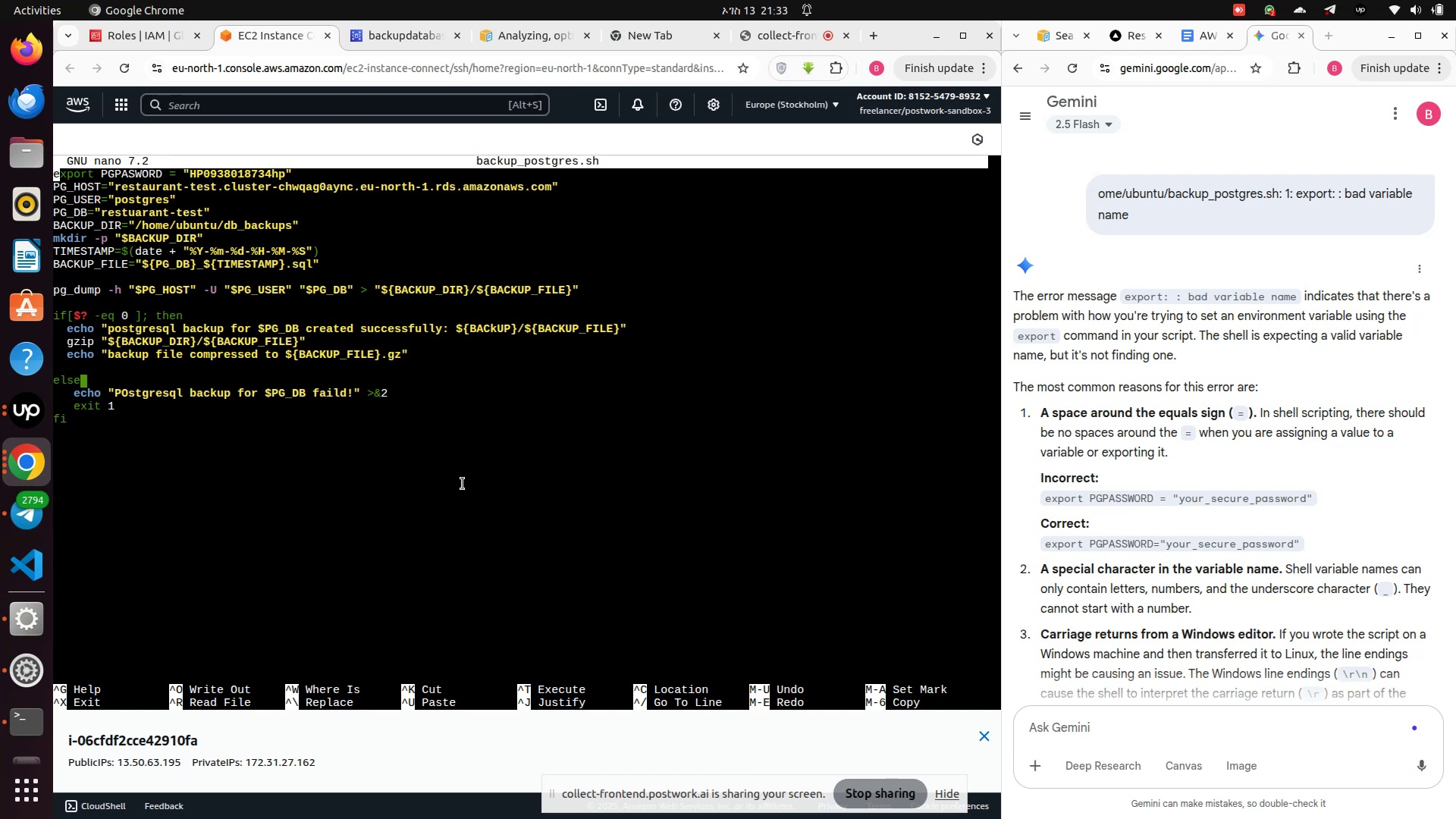 
key(ArrowUp)
 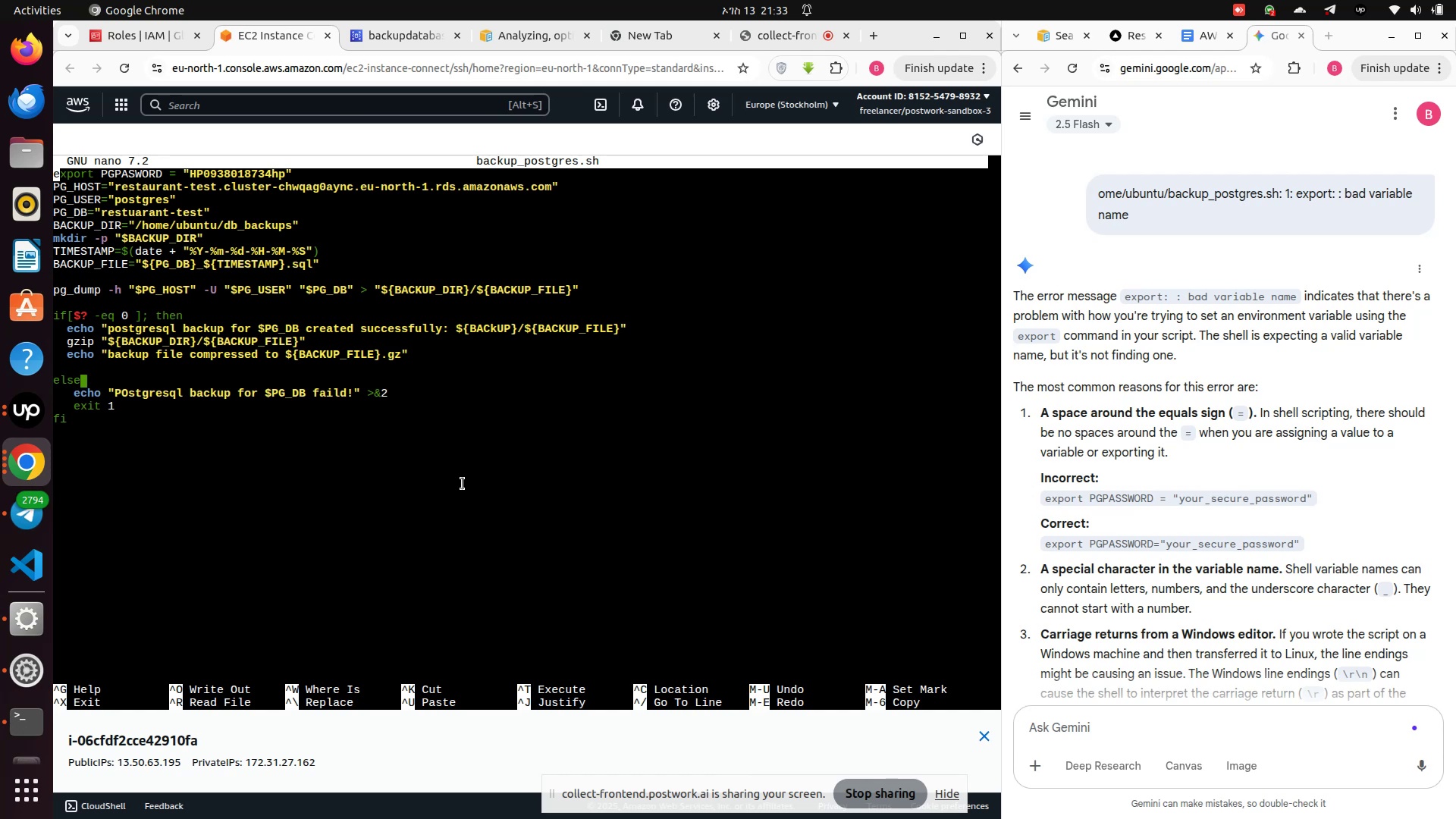 
key(ArrowUp)
 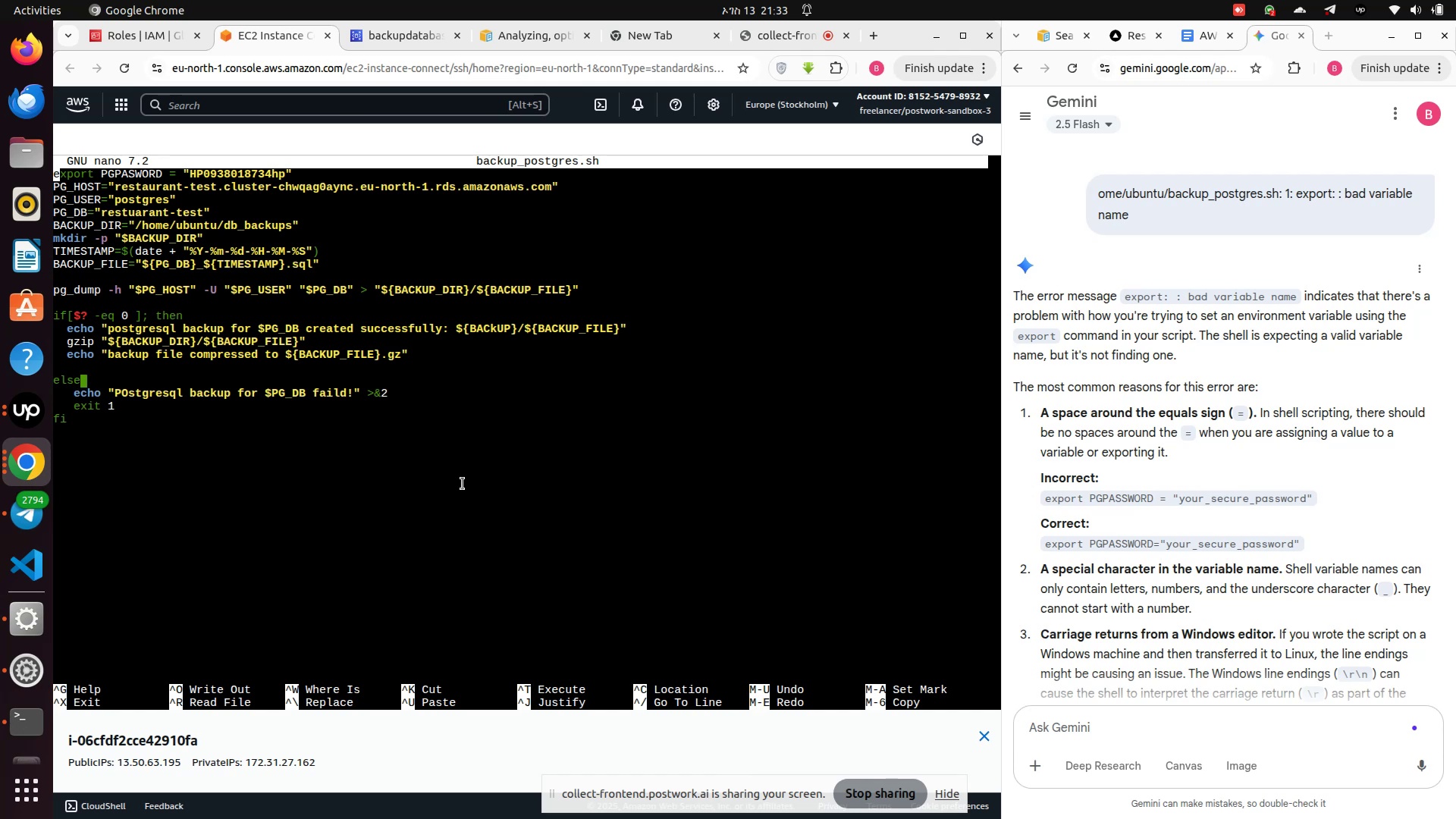 
key(ArrowUp)
 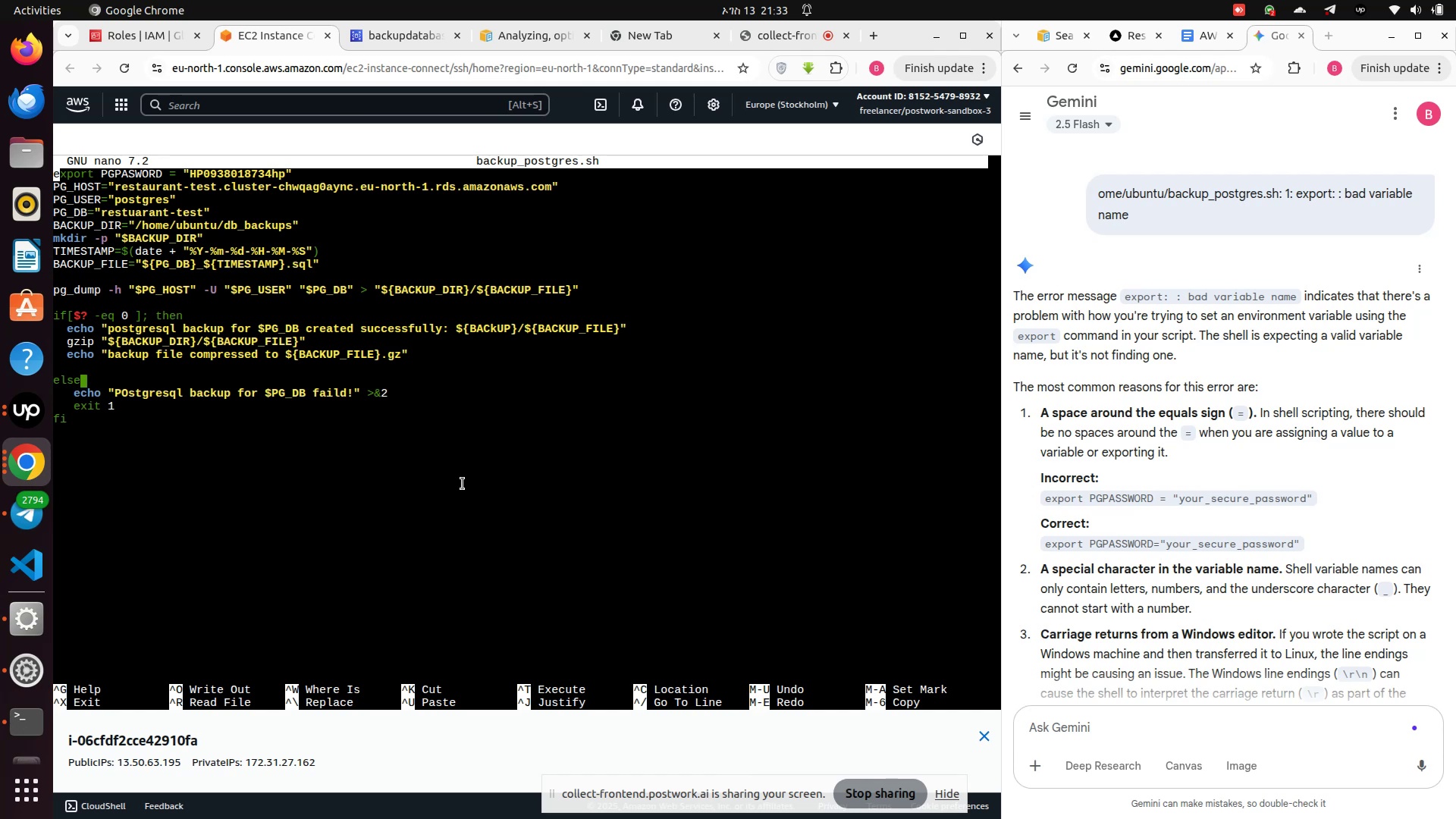 
hold_key(key=ArrowRight, duration=0.94)
 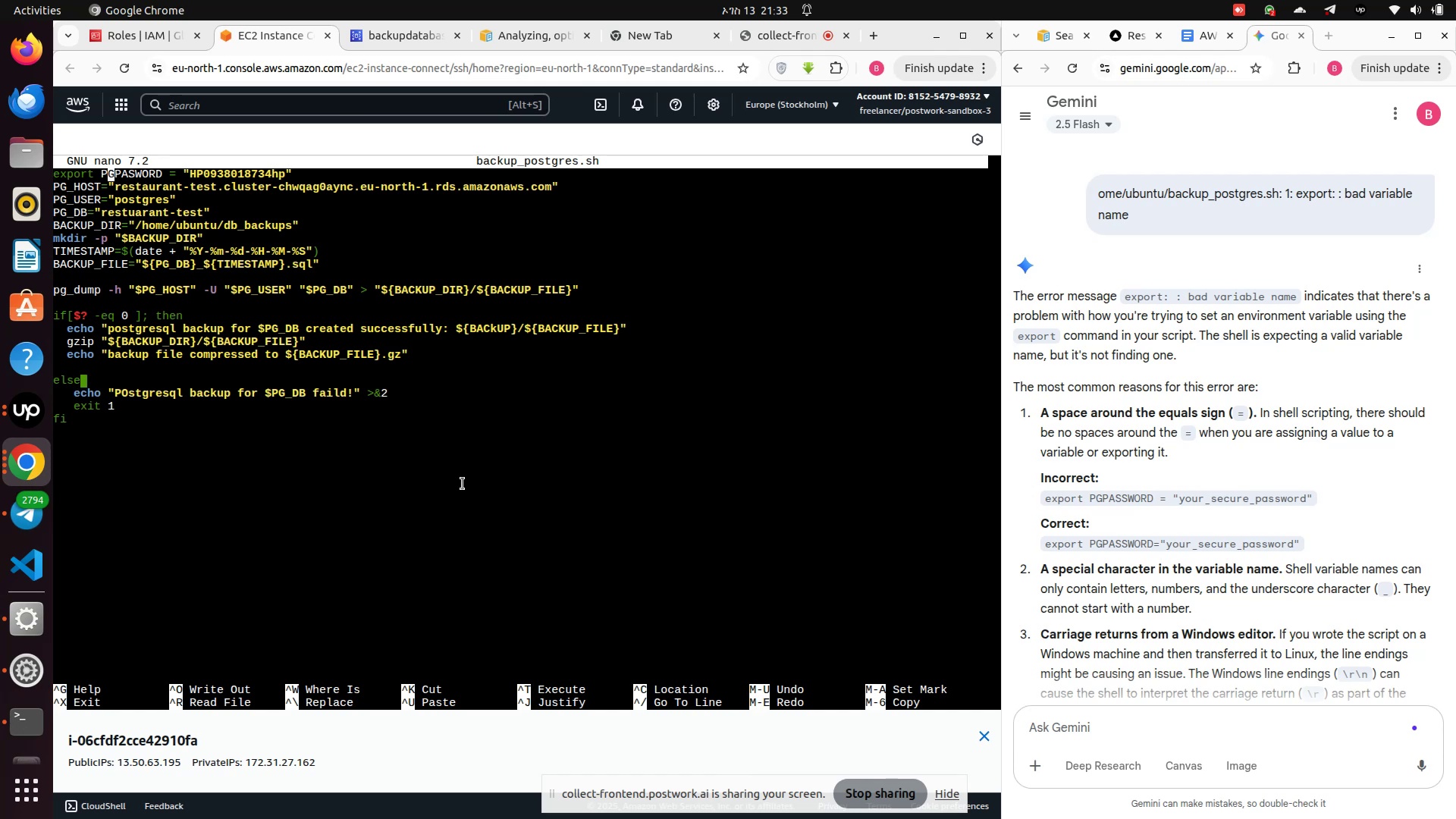 
key(ArrowRight)
 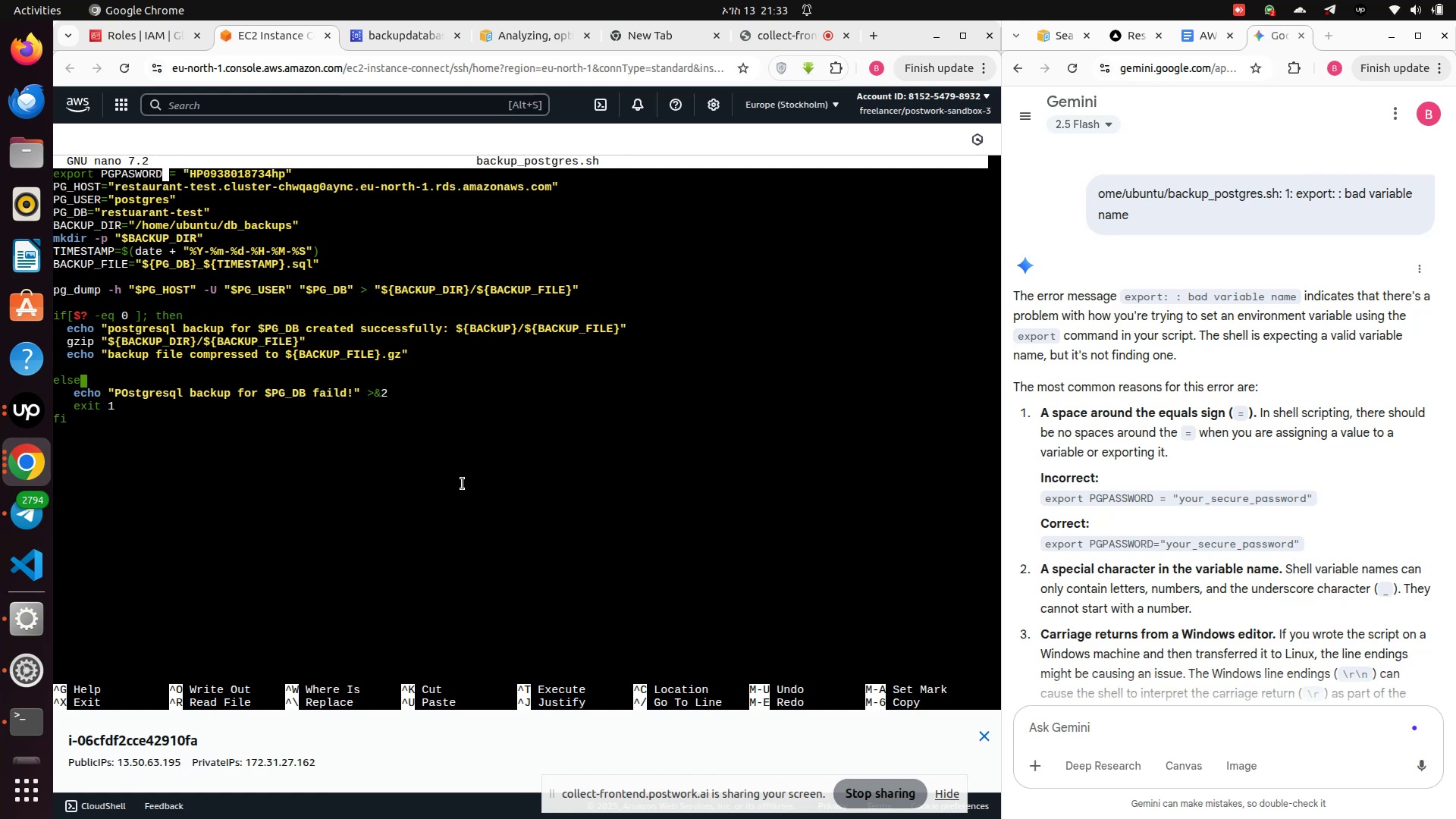 
key(ArrowRight)
 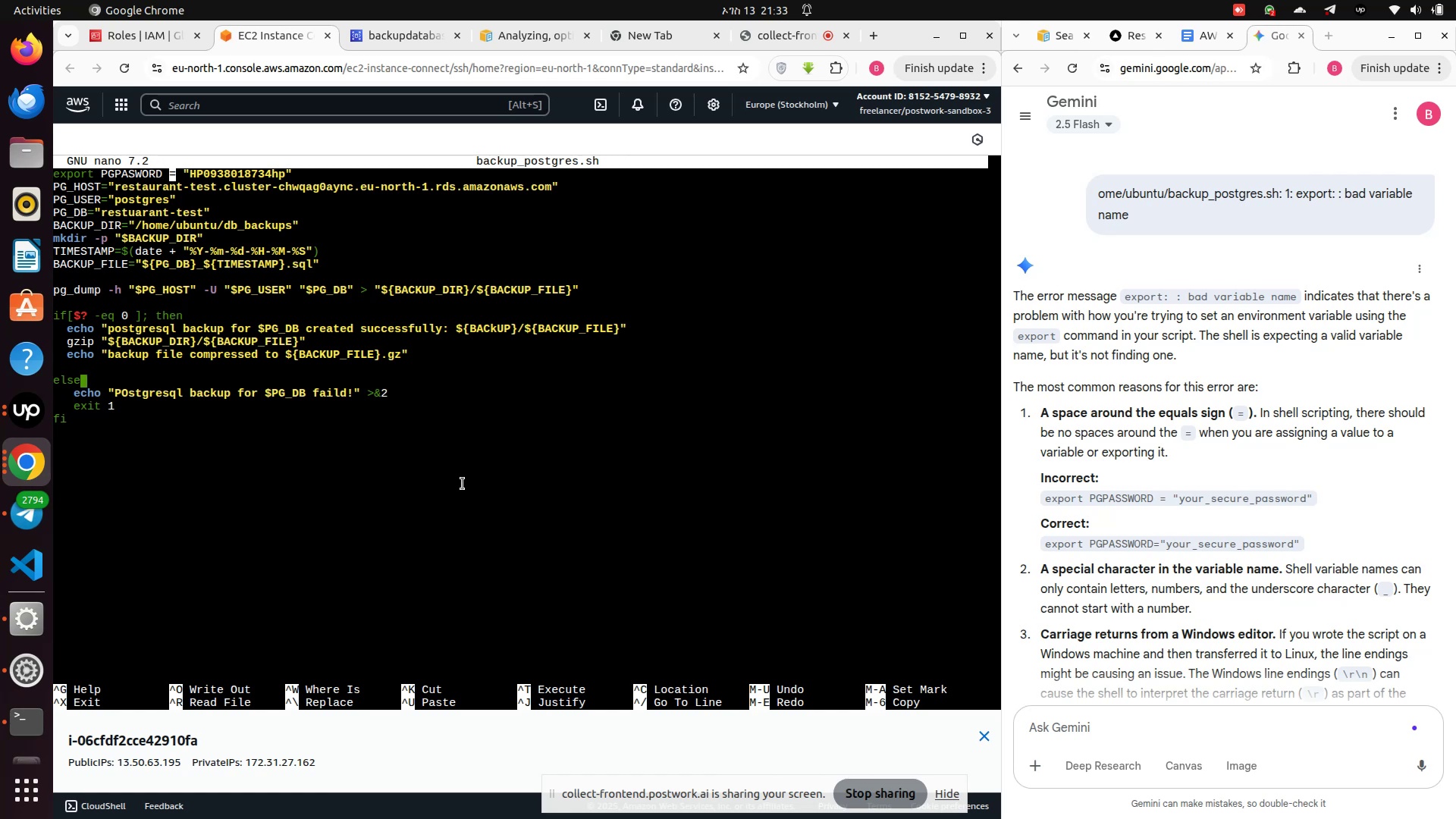 
key(Backspace)
 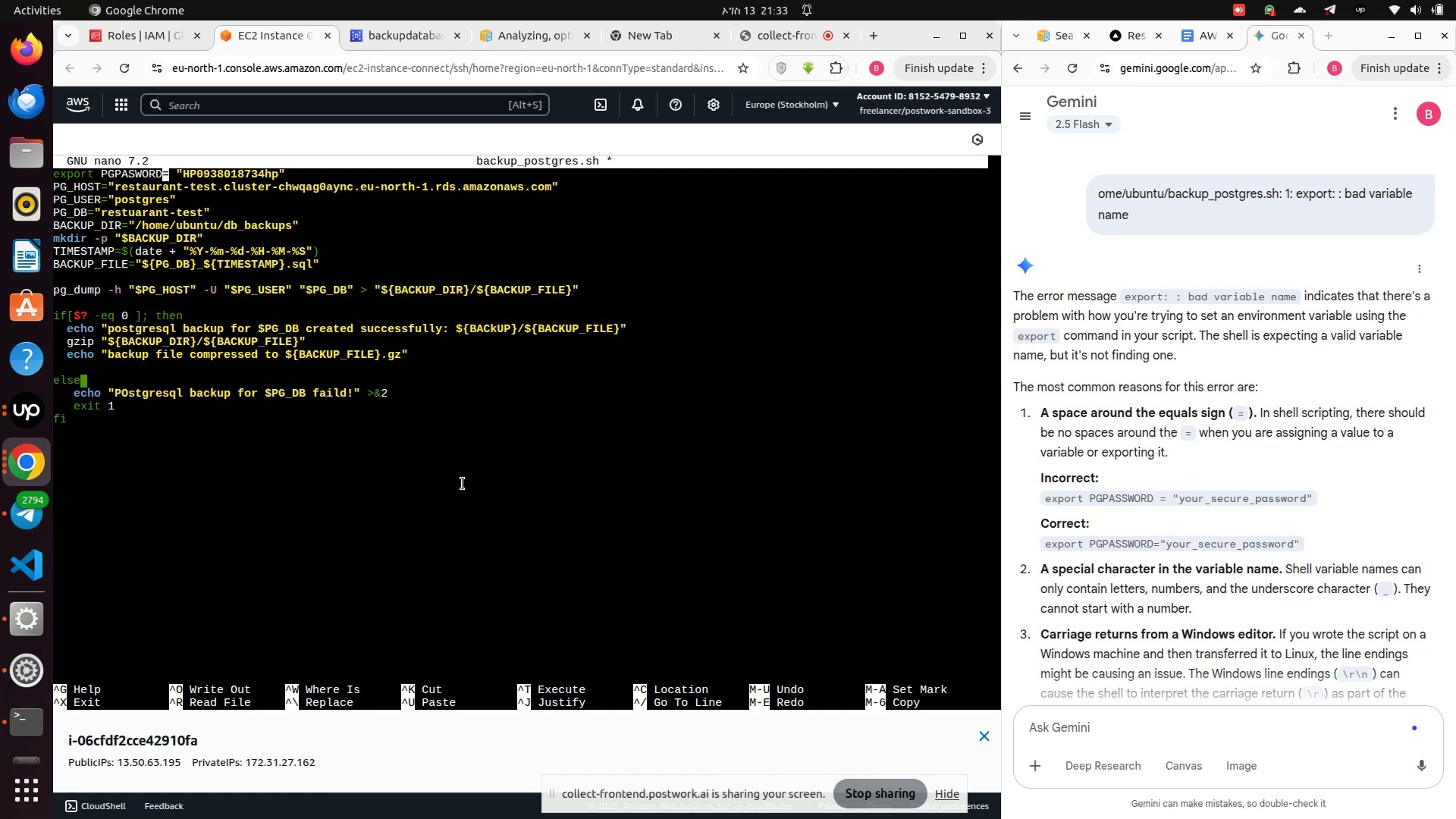 
key(ArrowRight)
 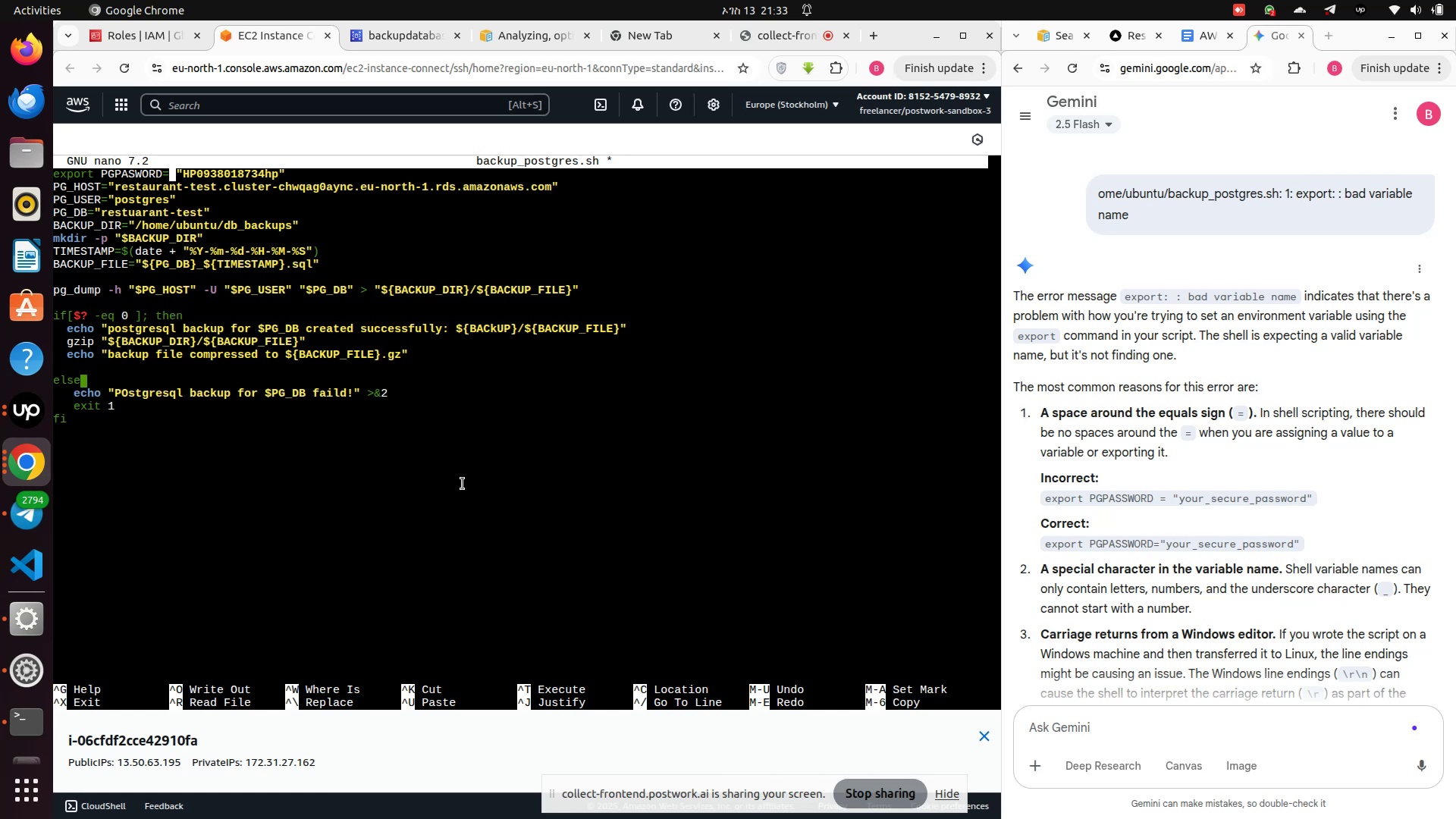 
key(ArrowRight)
 